 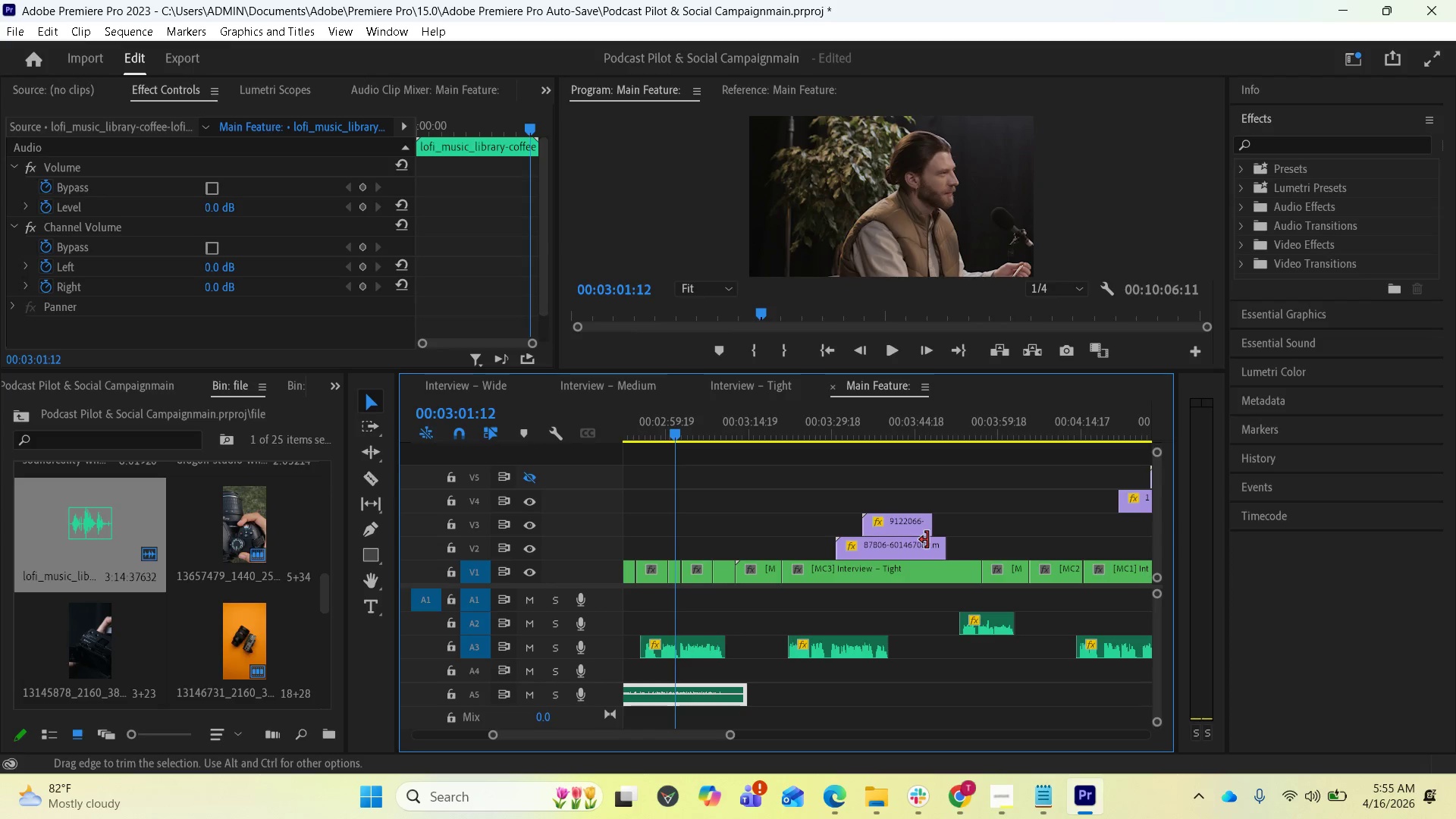 
key(Minus)
 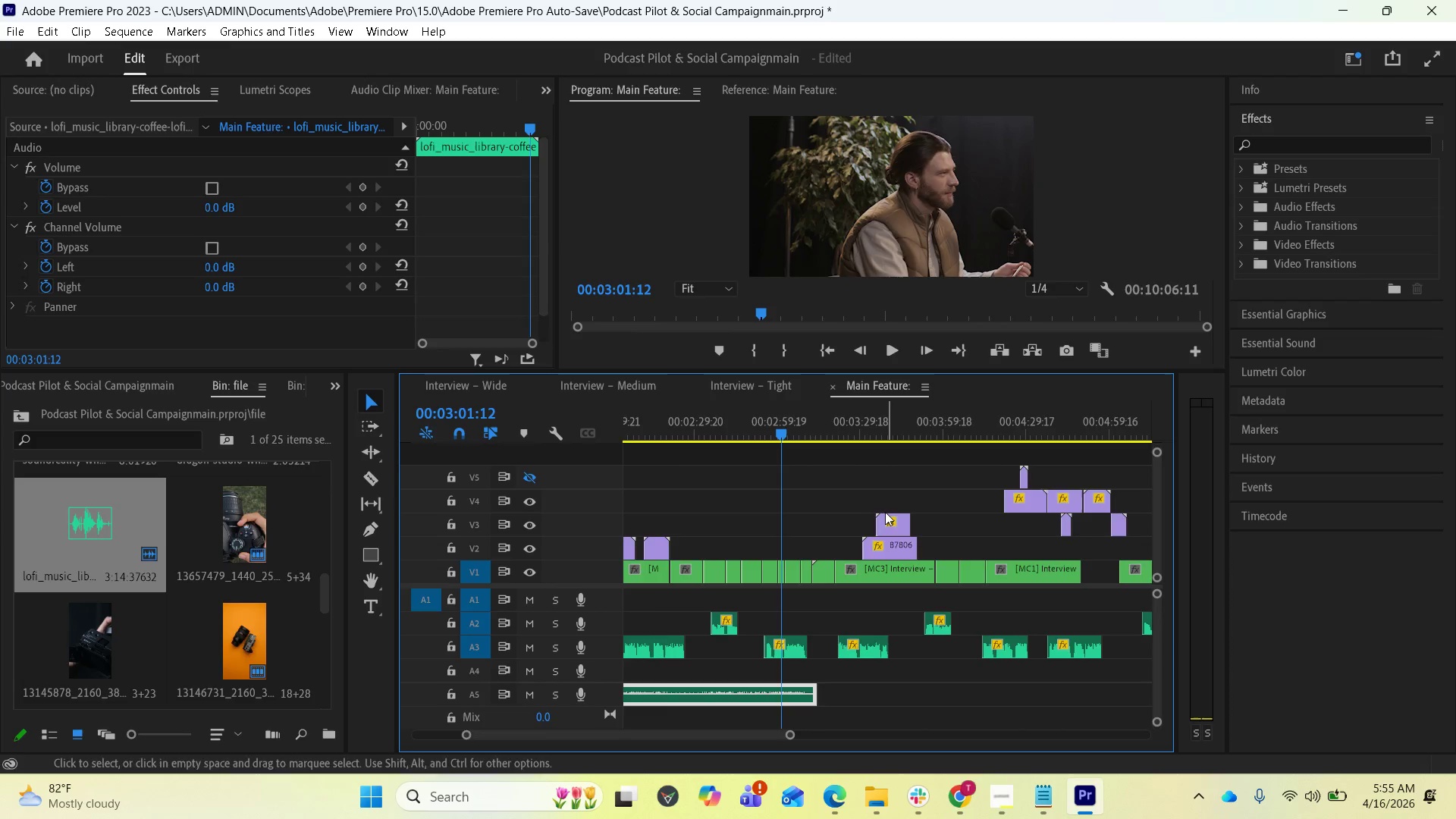 
key(Minus)
 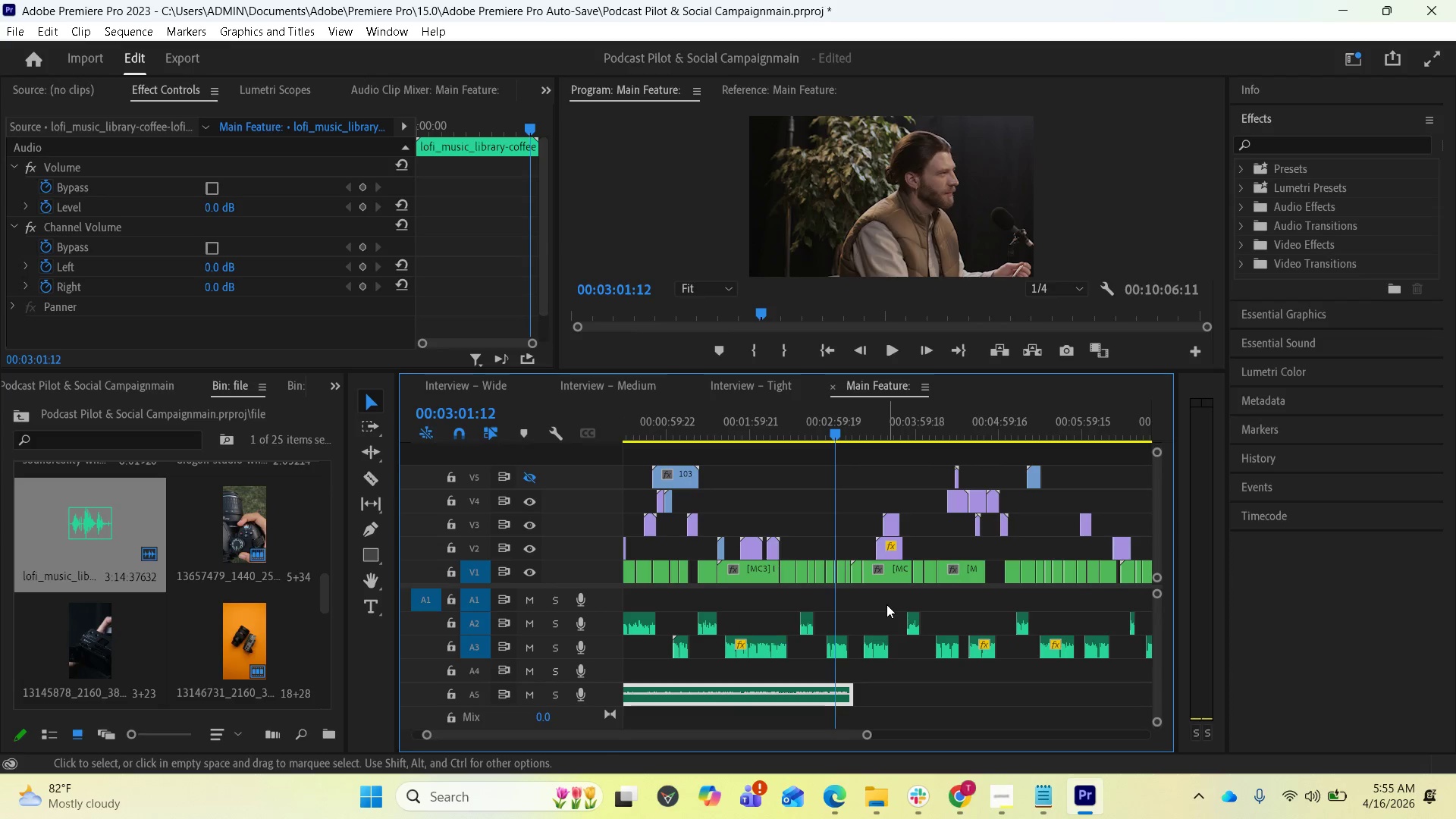 
key(Minus)
 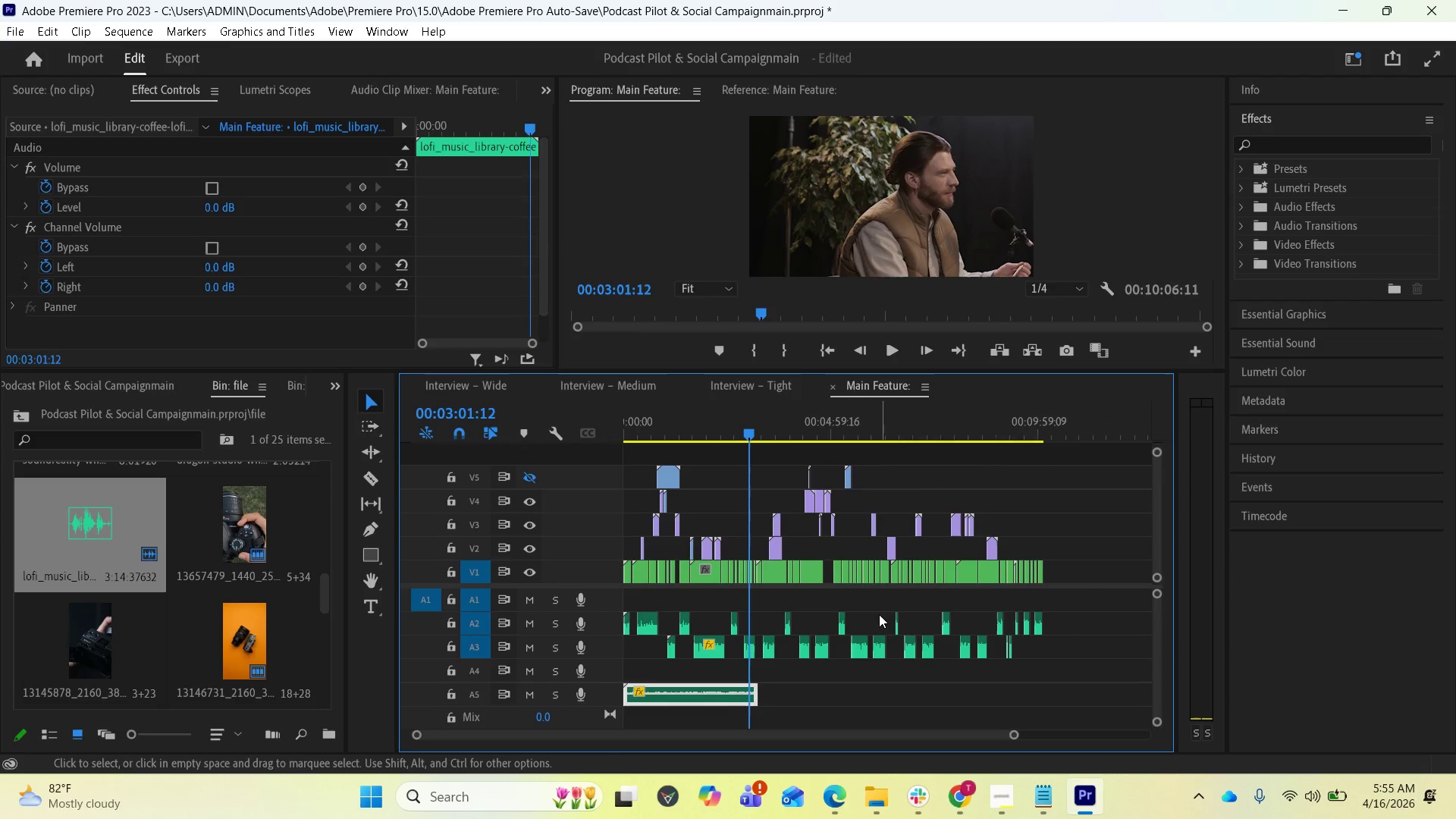 
scroll: coordinate [876, 617], scroll_direction: down, amount: 10.0
 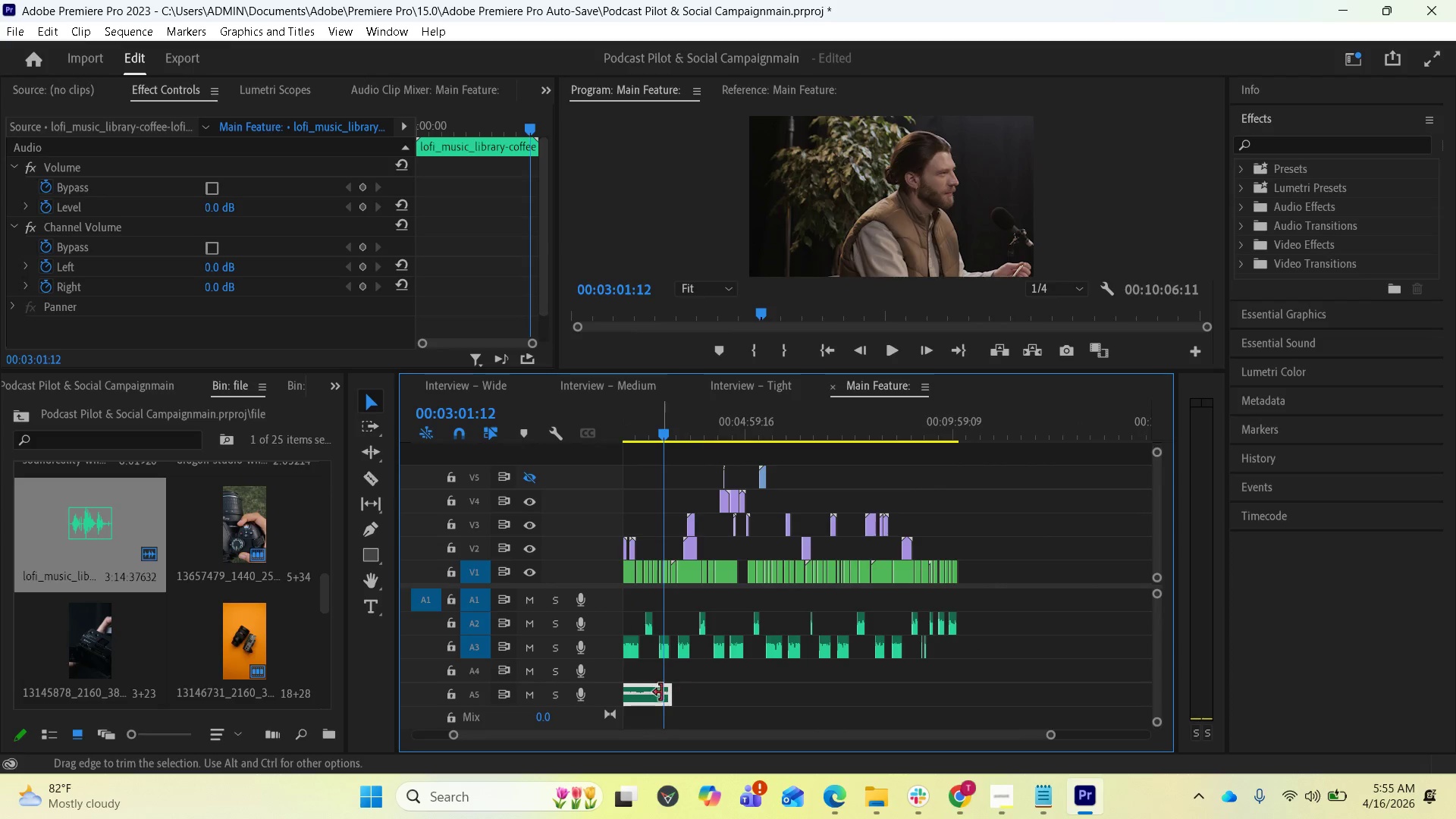 
left_click_drag(start_coordinate=[670, 697], to_coordinate=[806, 701])
 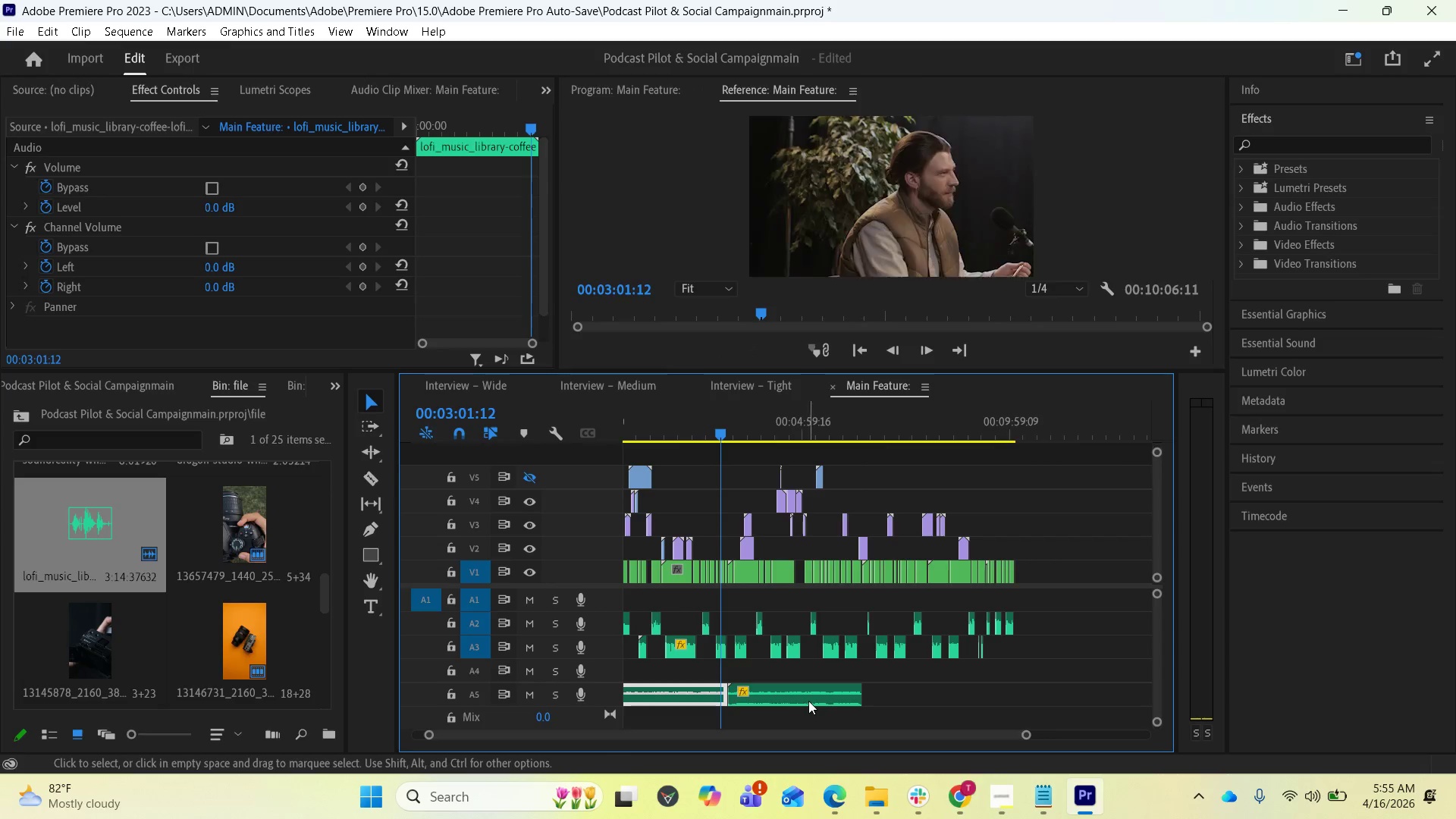 
hold_key(key=AltLeft, duration=3.83)
 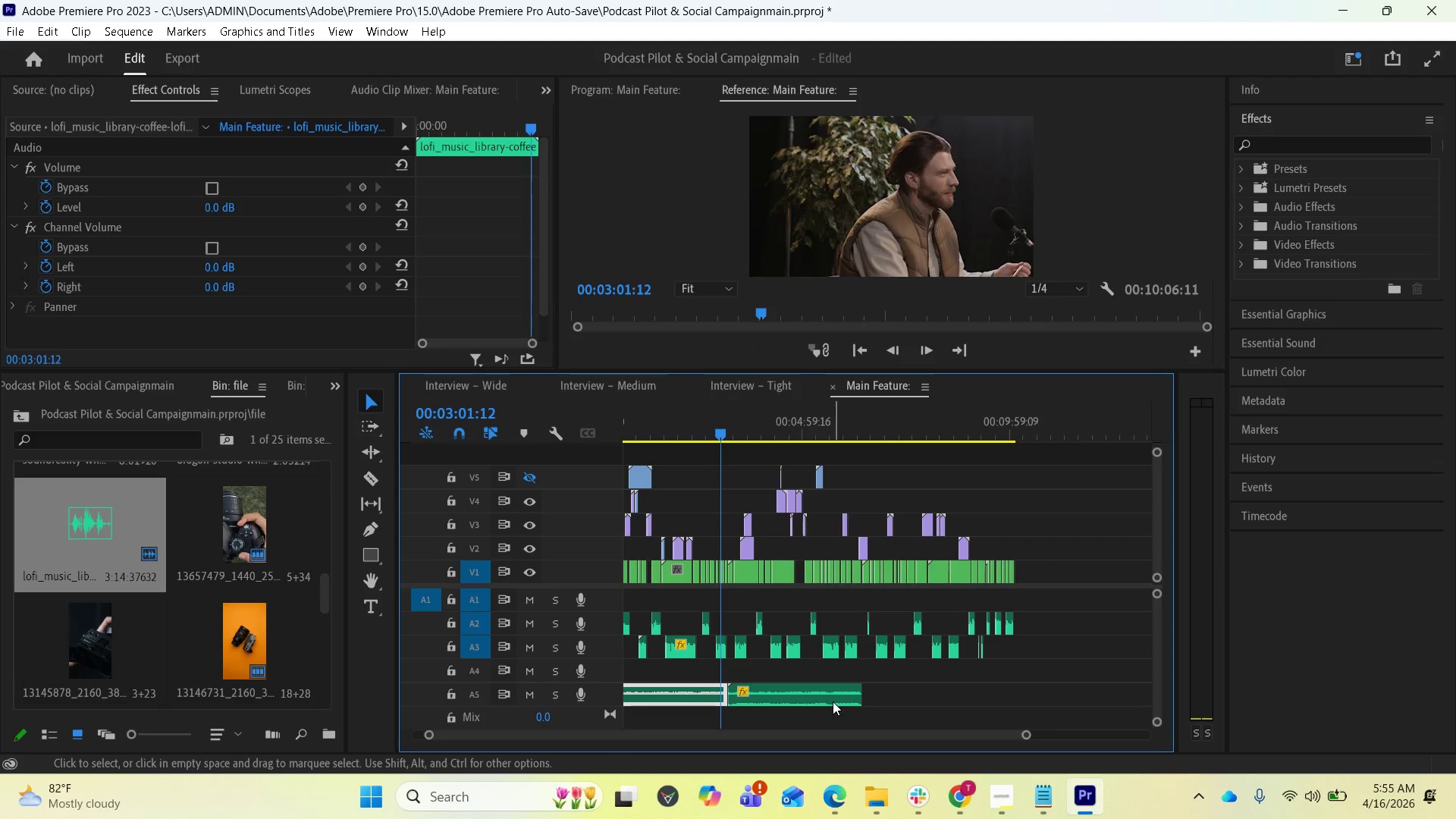 
scroll: coordinate [660, 700], scroll_direction: up, amount: 2.0
 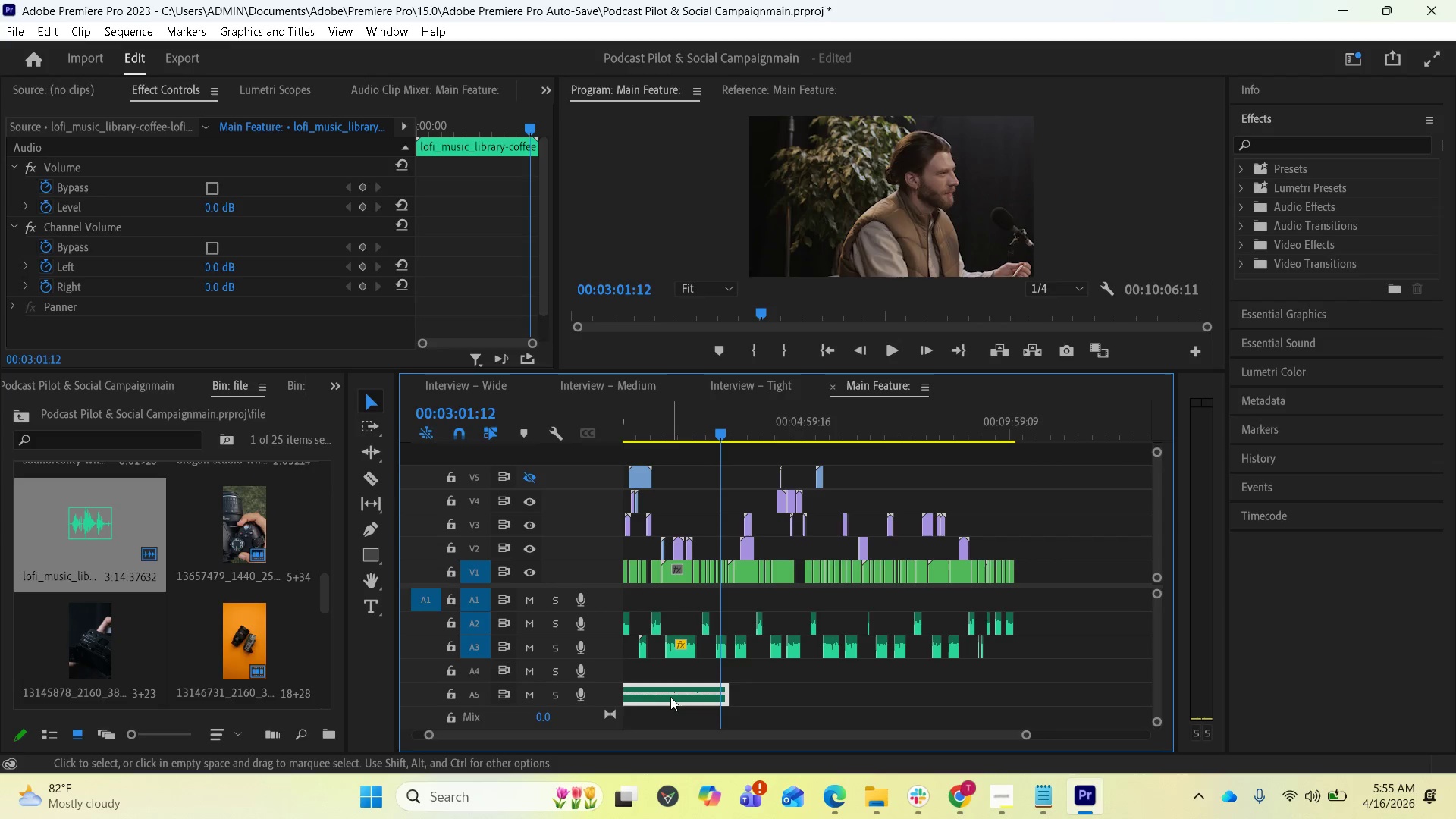 
key(Alt+AltLeft)
 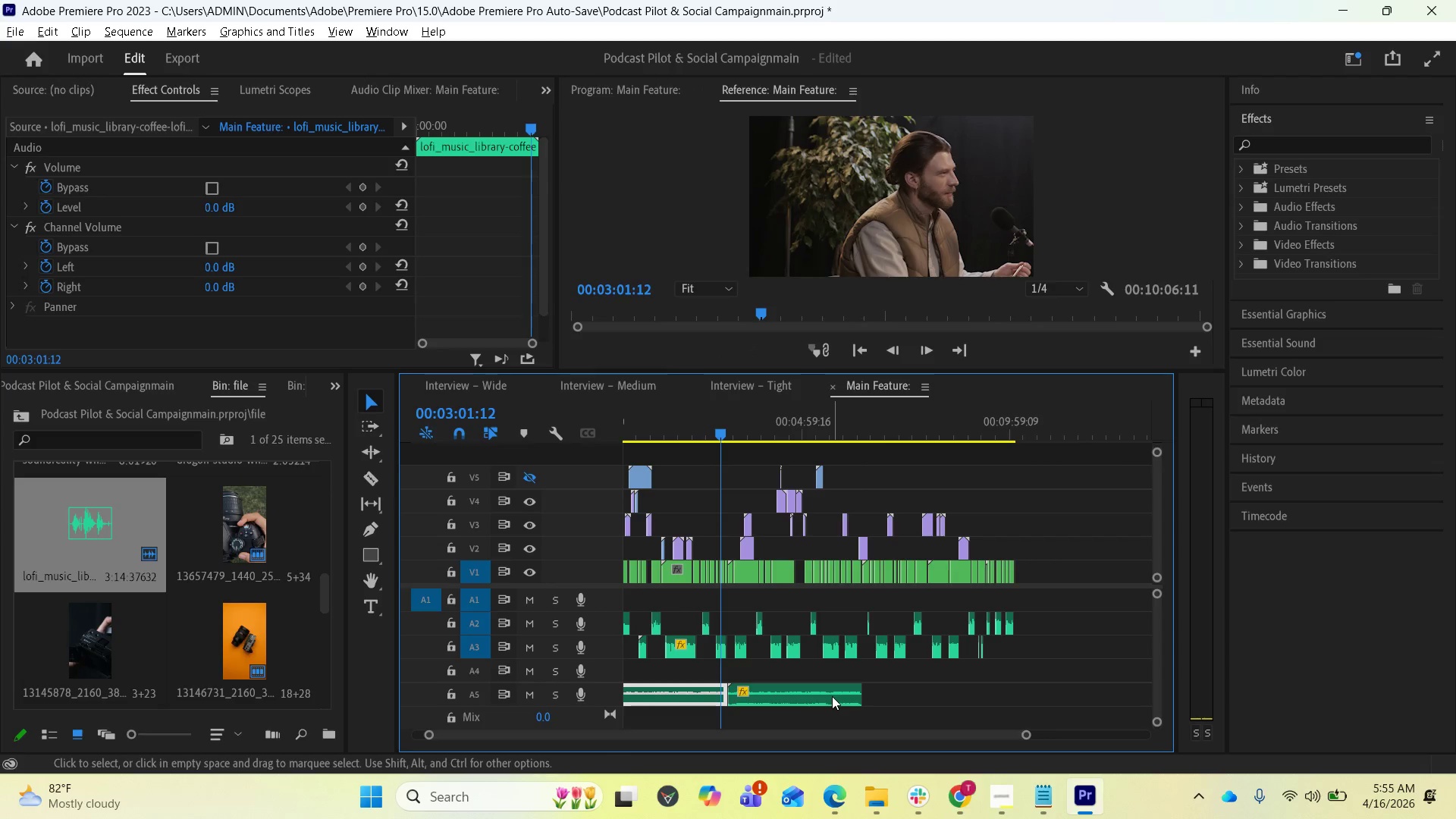 
left_click([832, 696])
 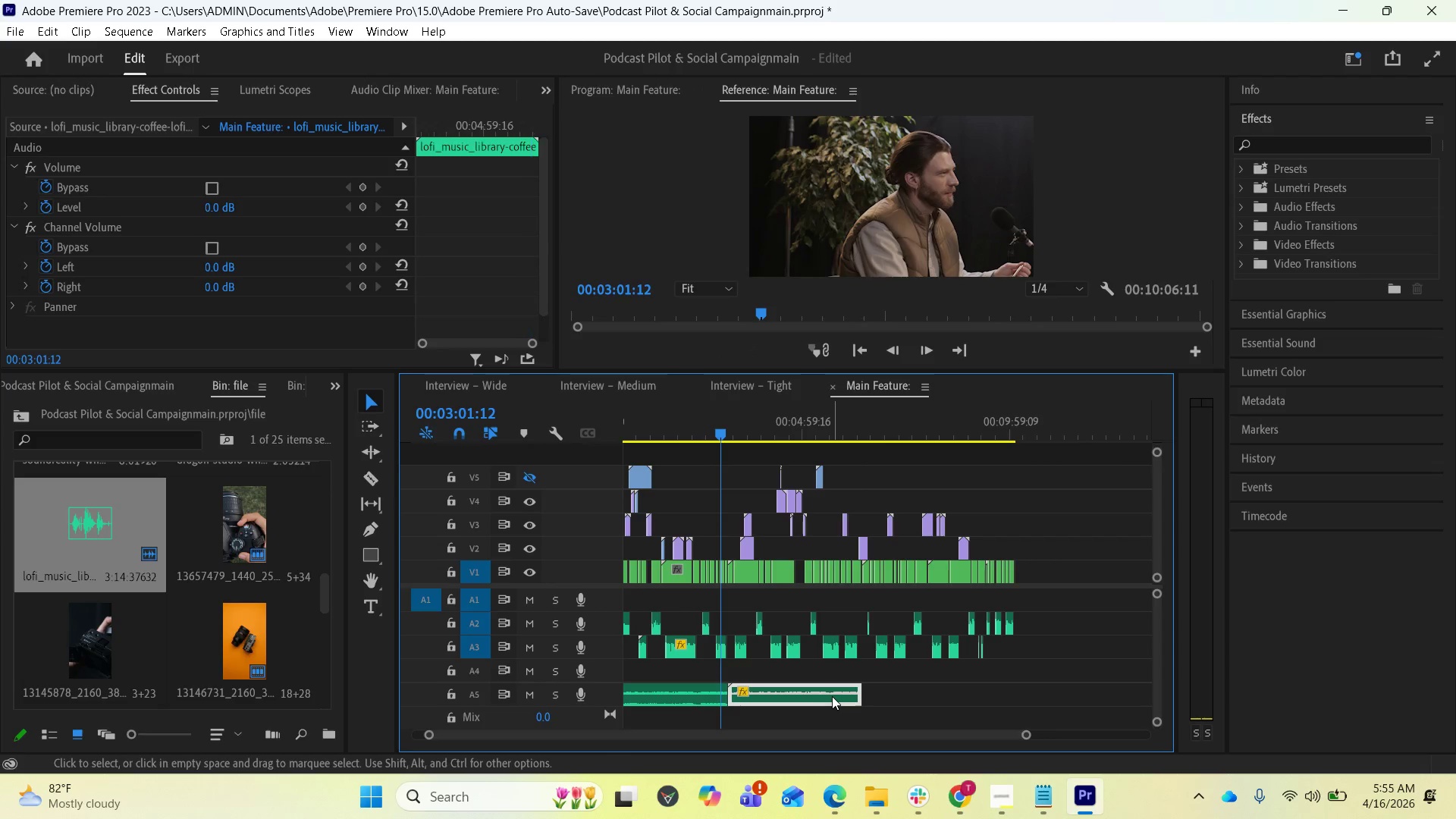 
hold_key(key=AltLeft, duration=4.59)
left_click_drag(start_coordinate=[832, 696], to_coordinate=[965, 695])
 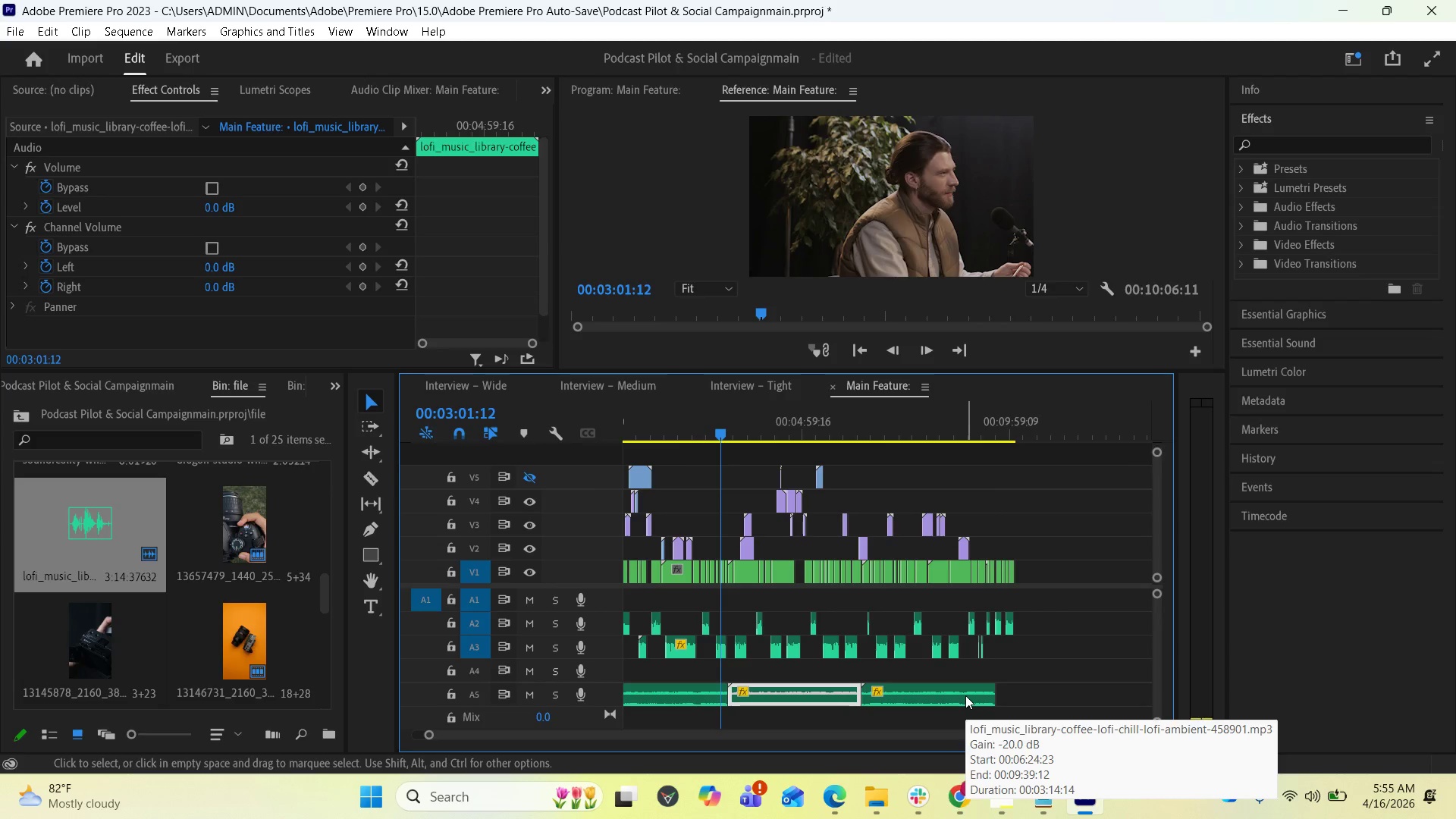 
left_click_drag(start_coordinate=[965, 695], to_coordinate=[1098, 699])
 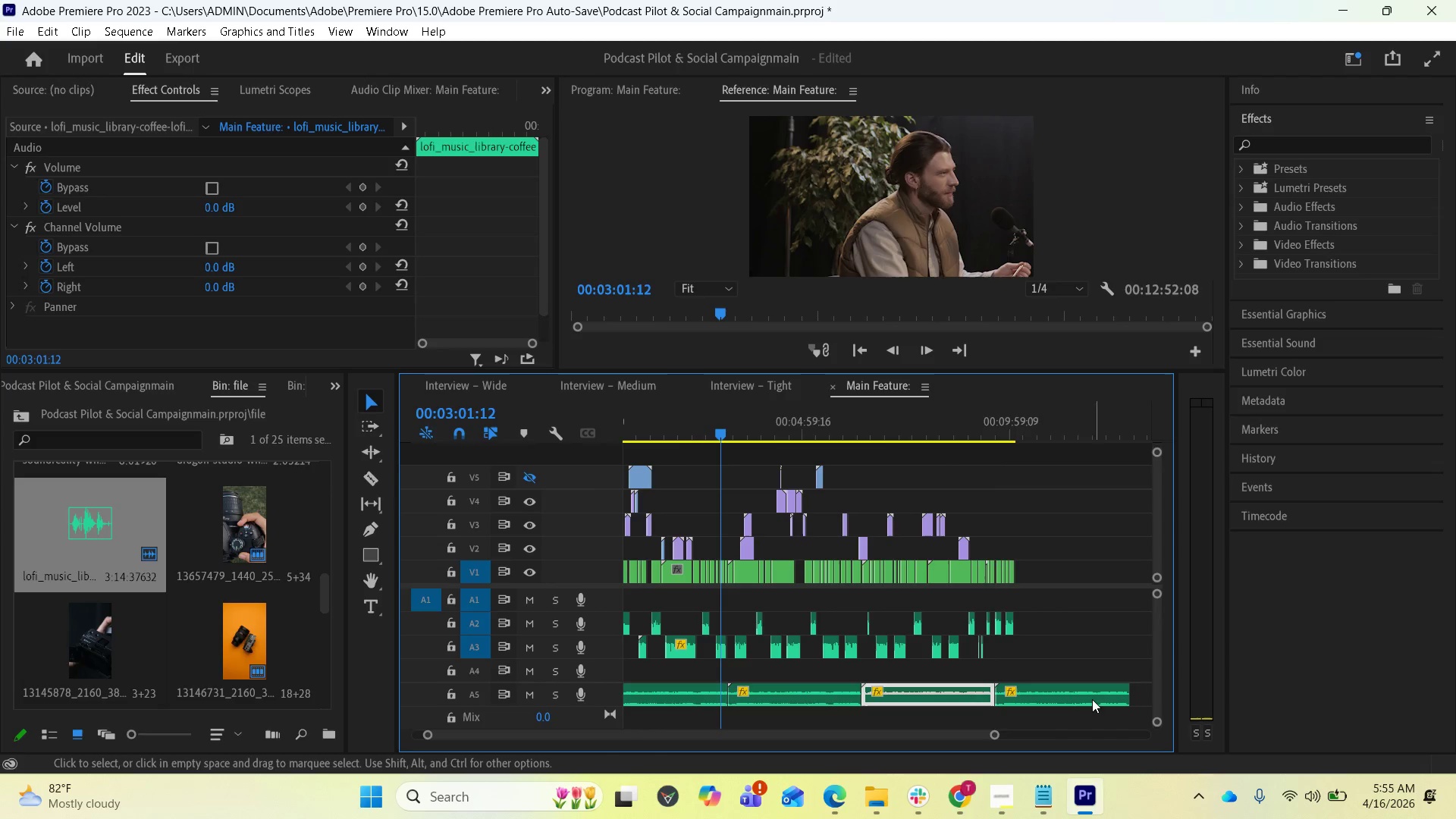 
hold_key(key=AltLeft, duration=6.56)
 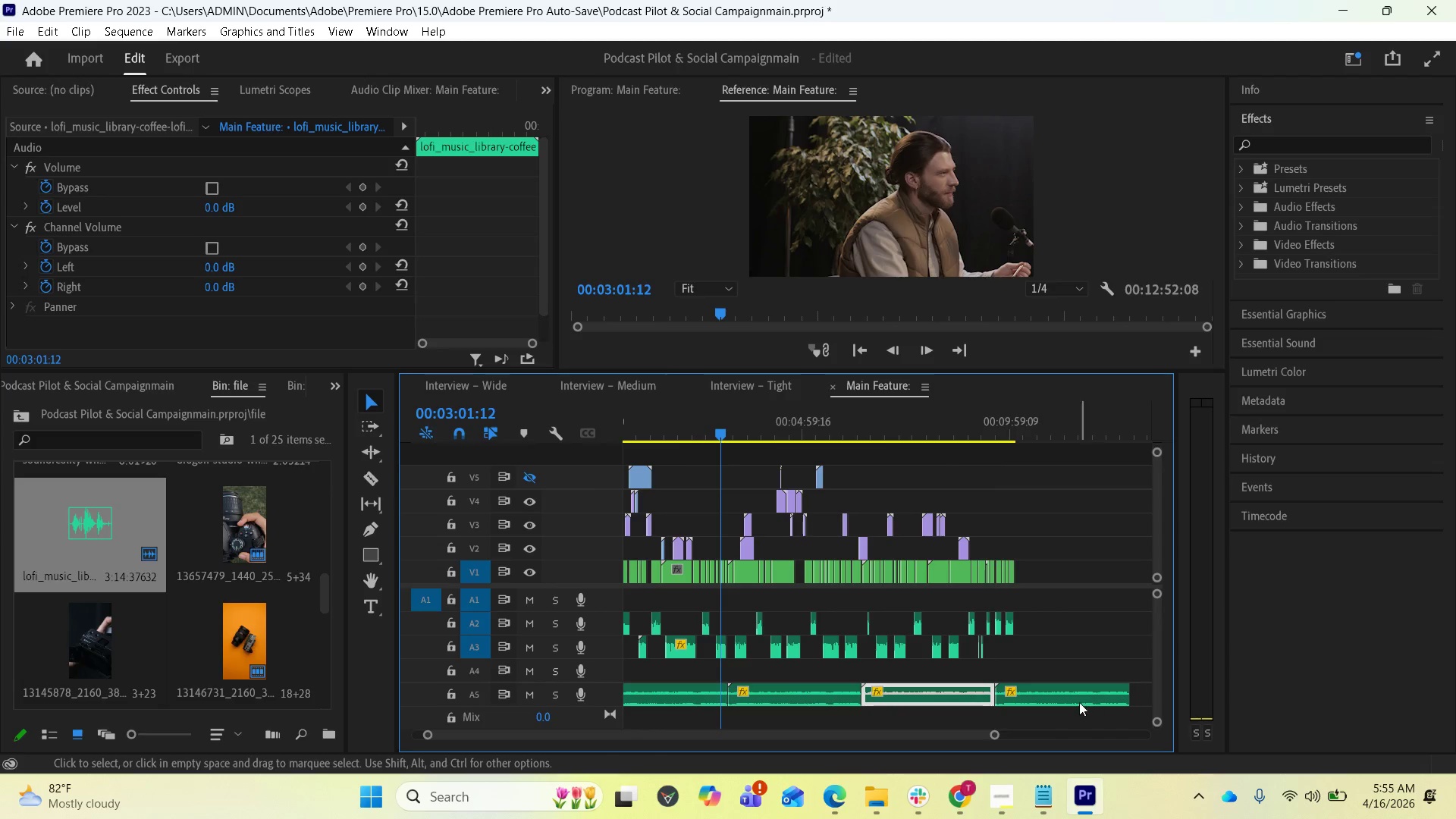 
scroll: coordinate [1058, 704], scroll_direction: down, amount: 2.0
 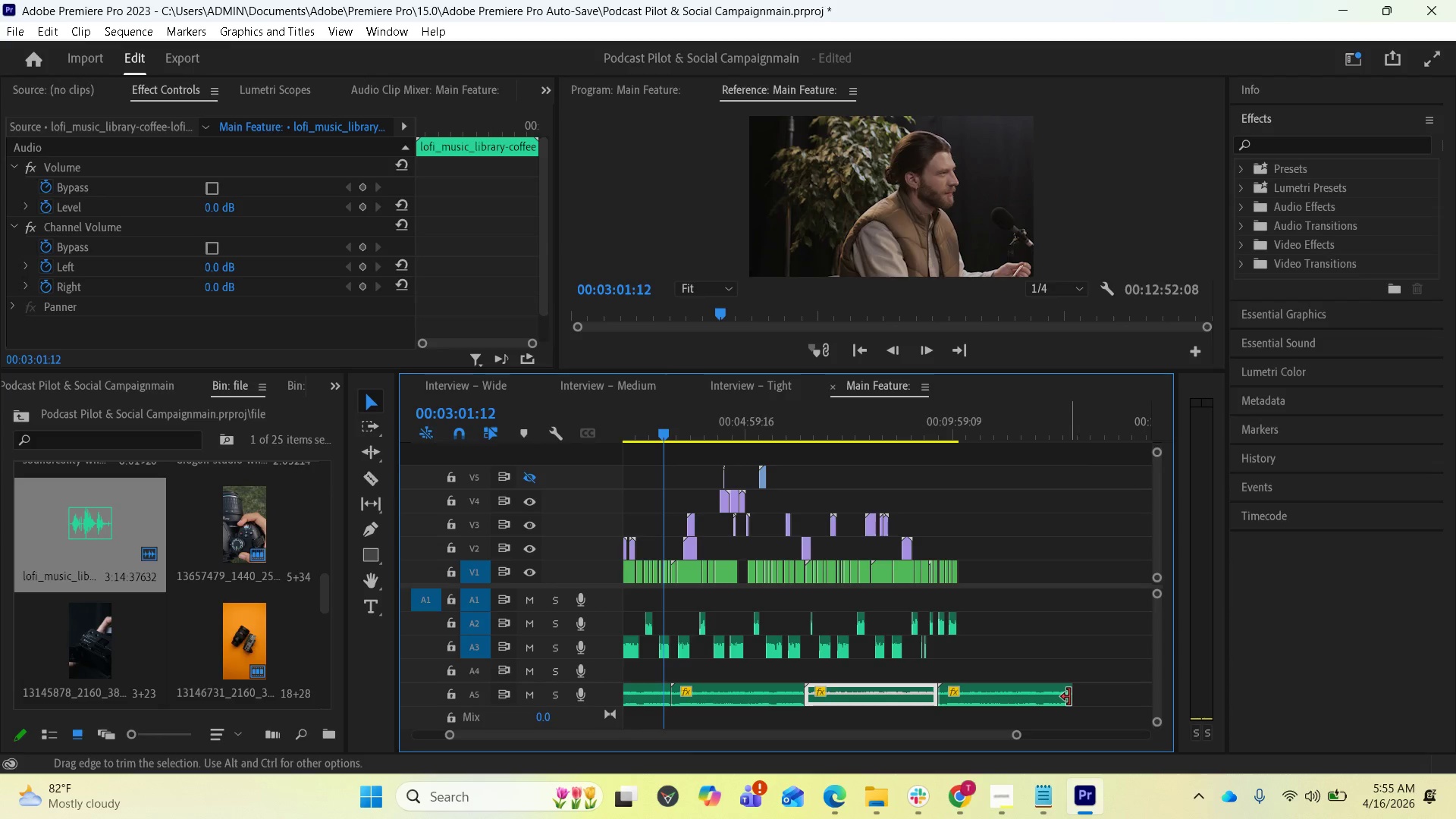 
left_click_drag(start_coordinate=[1069, 697], to_coordinate=[959, 704])
 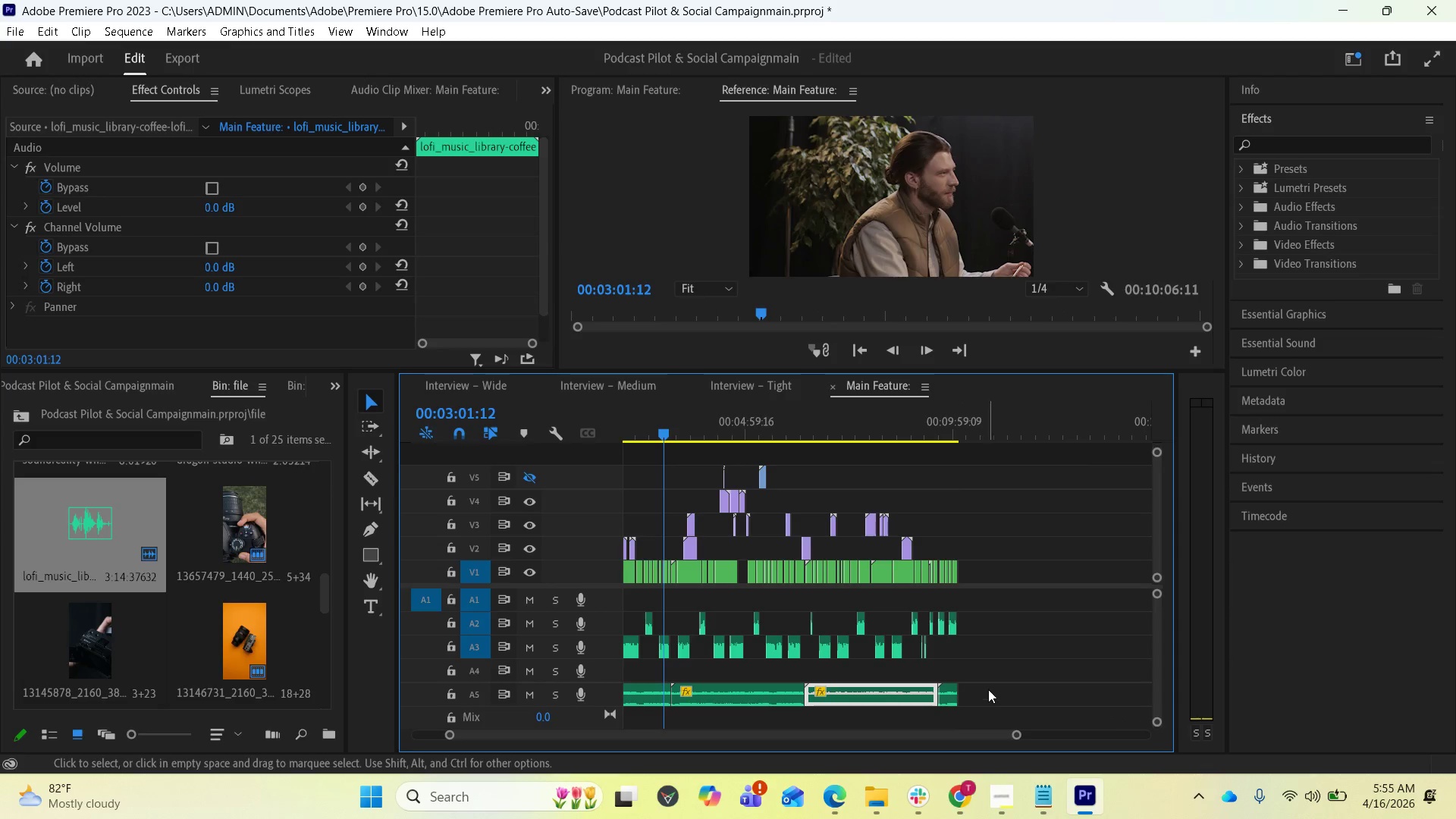 
key(Space)
 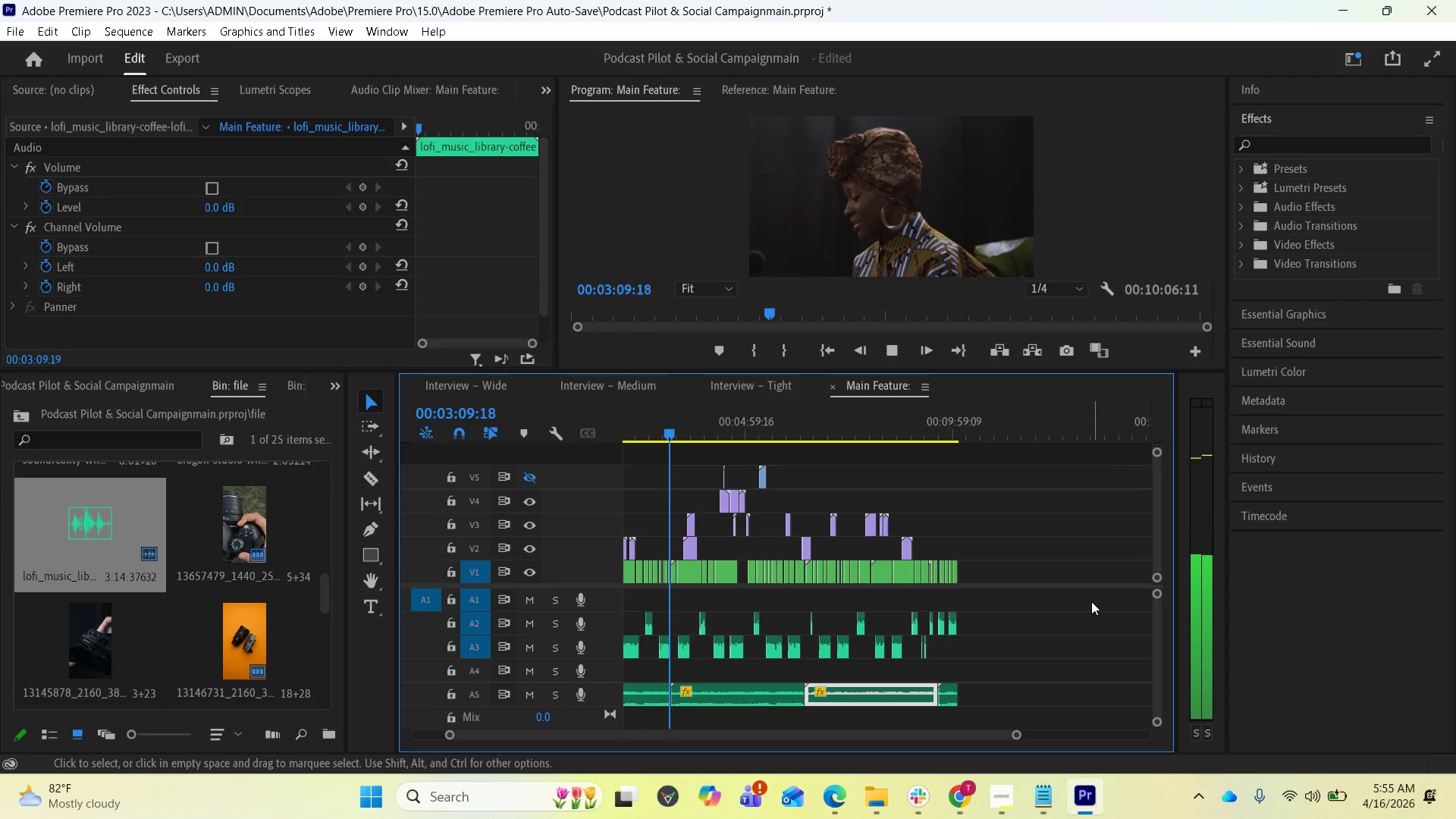 
wait(13.77)
 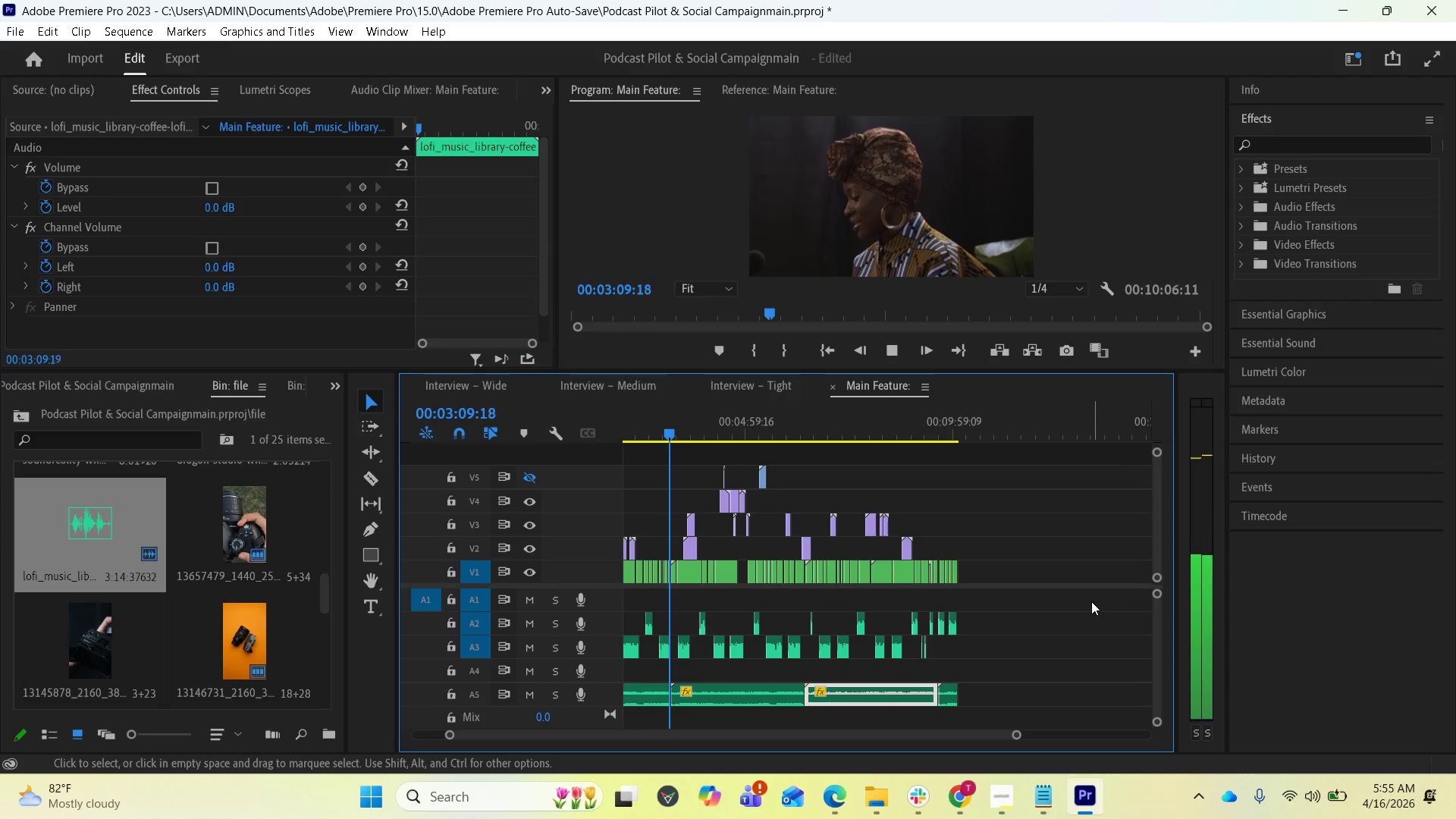 
key(Space)
 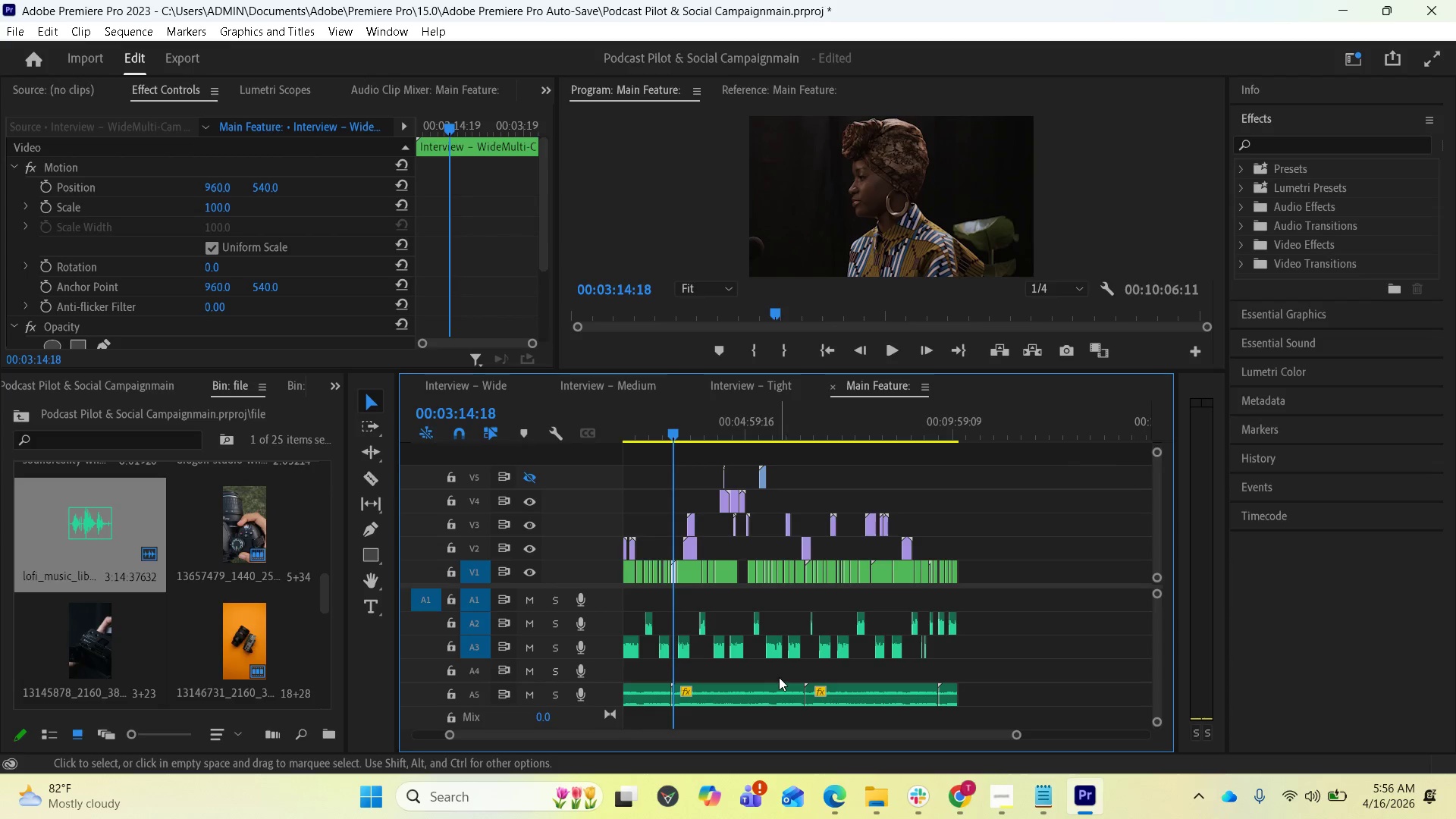 
wait(7.48)
 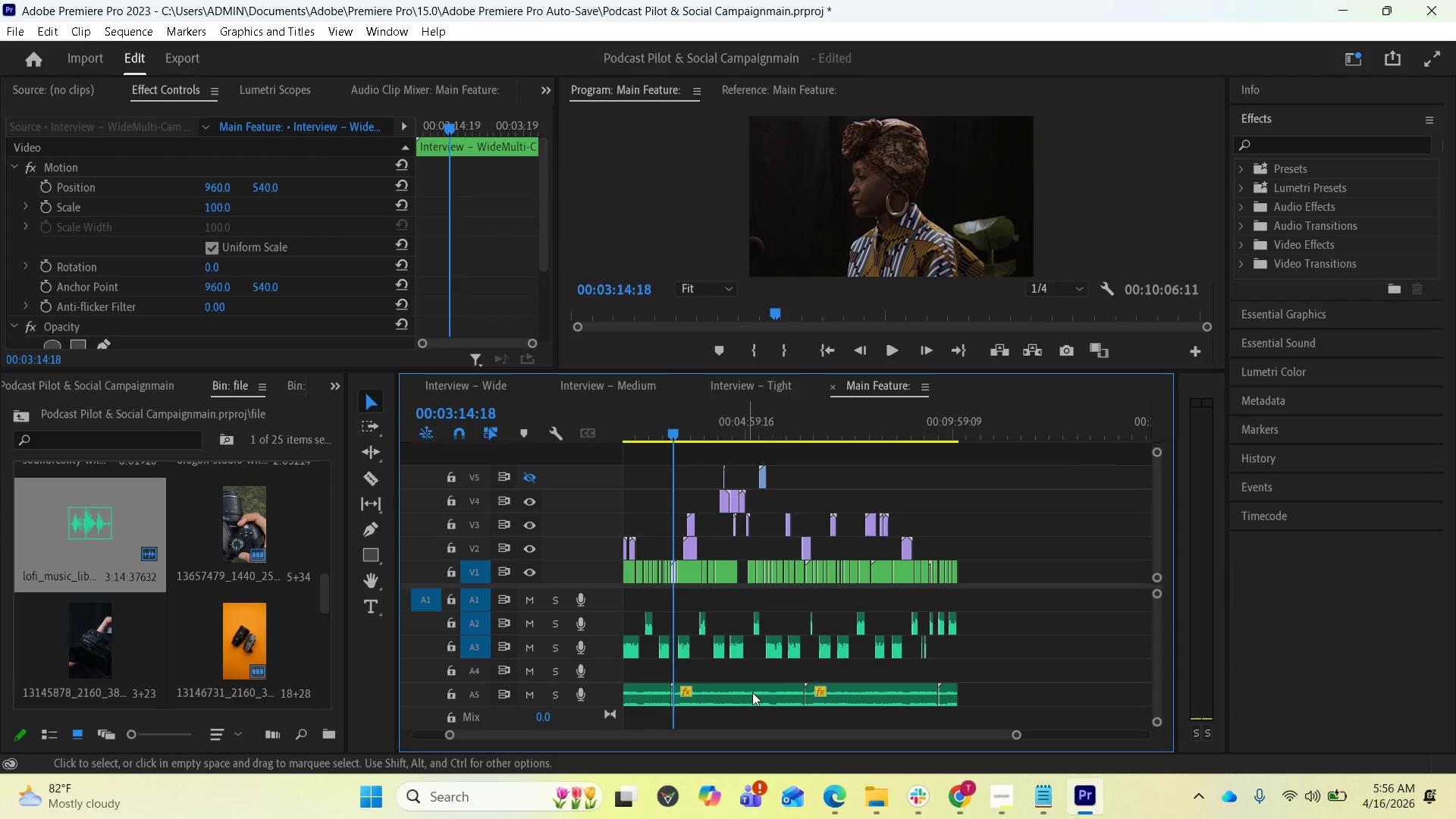 
key(Equal)
 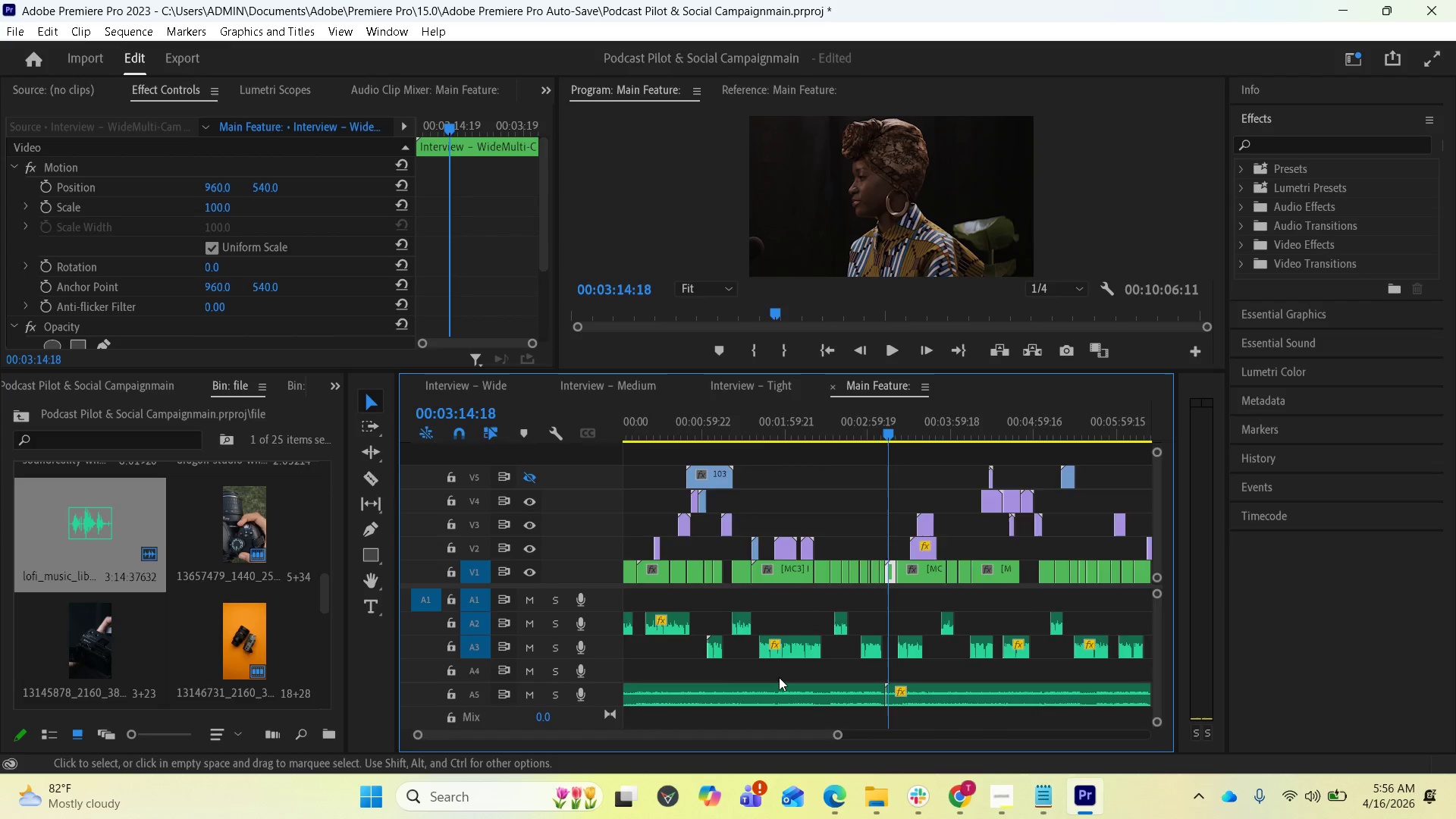 
key(Equal)
 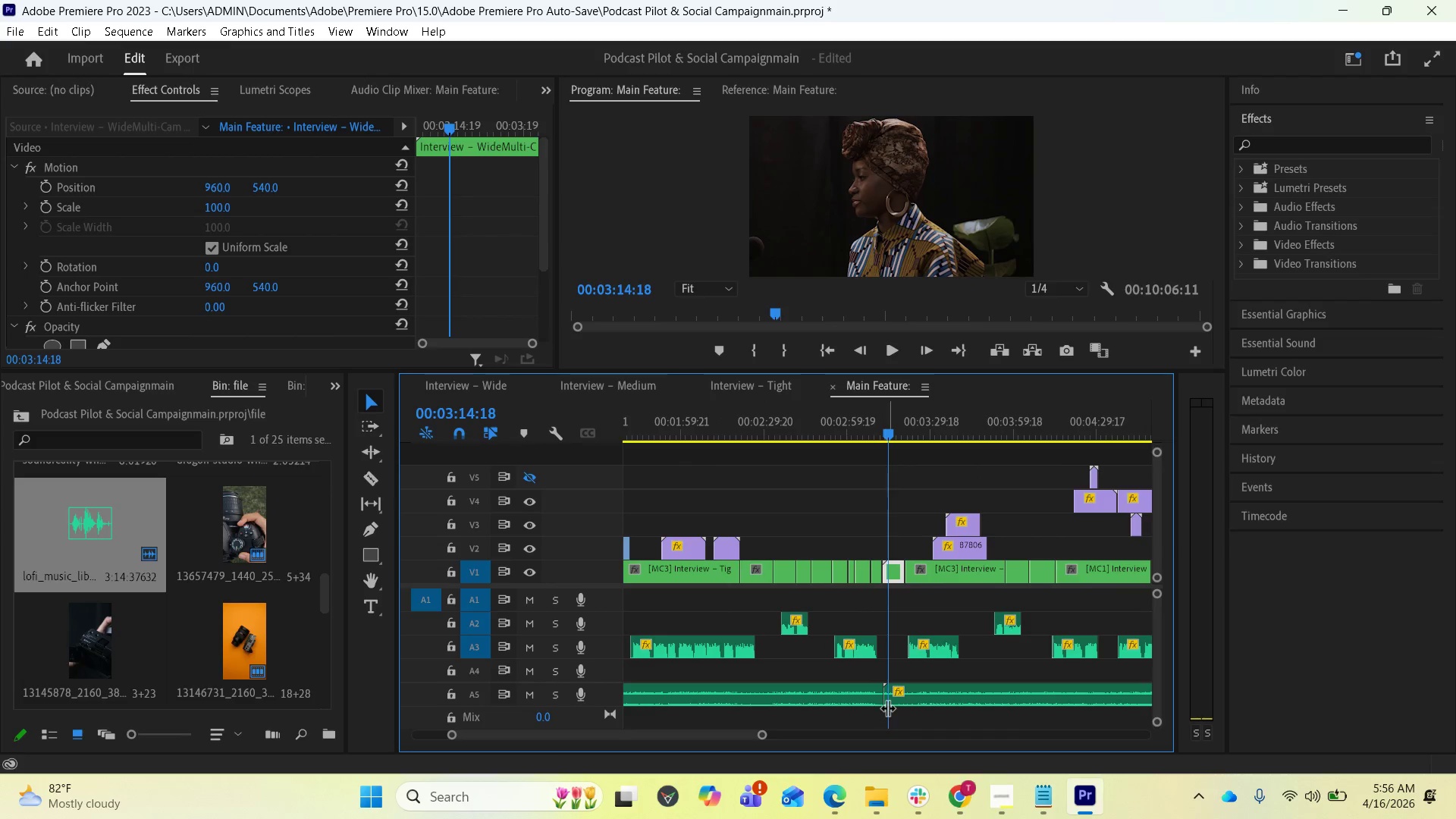 
key(Equal)
 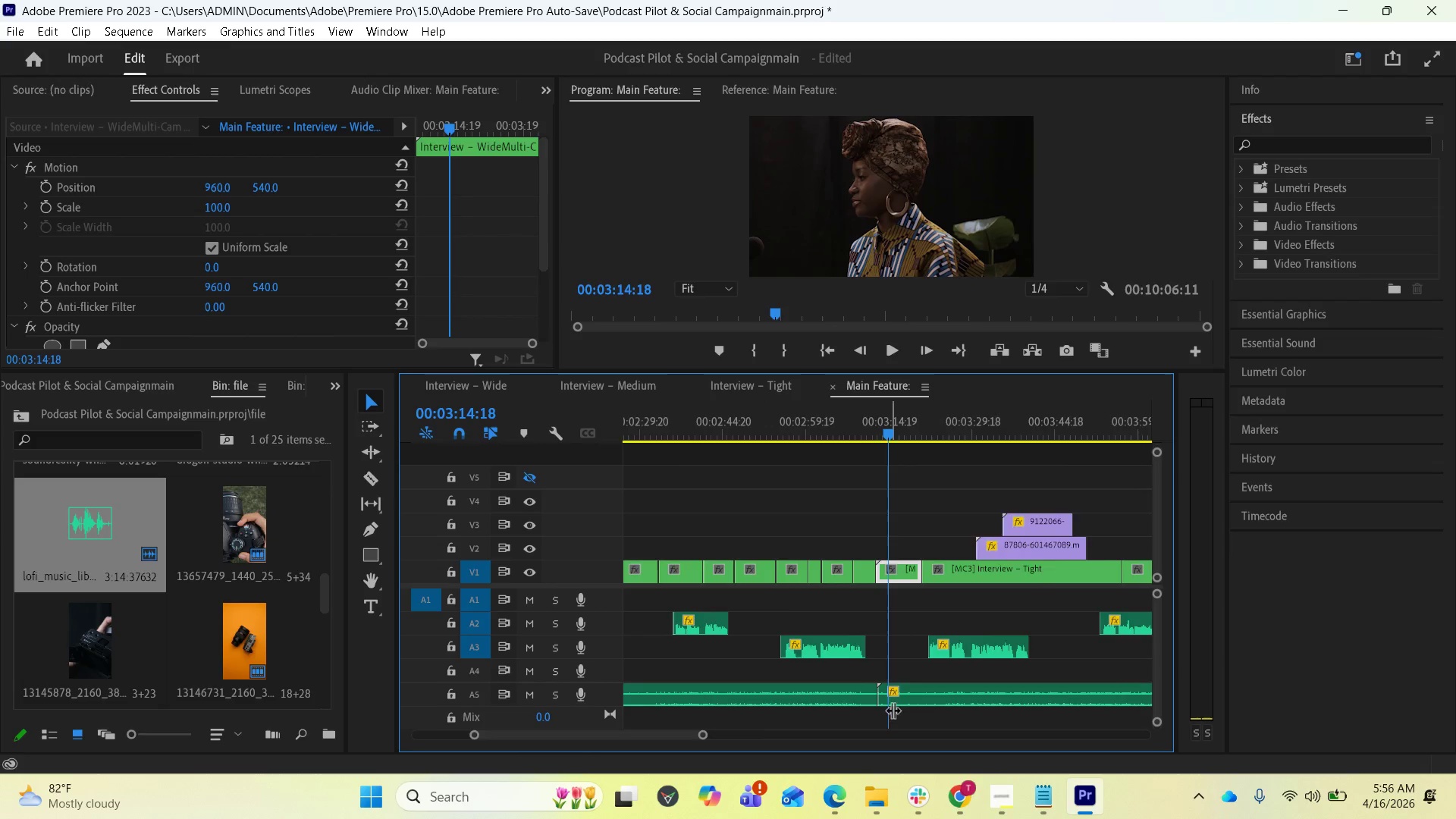 
key(Equal)
 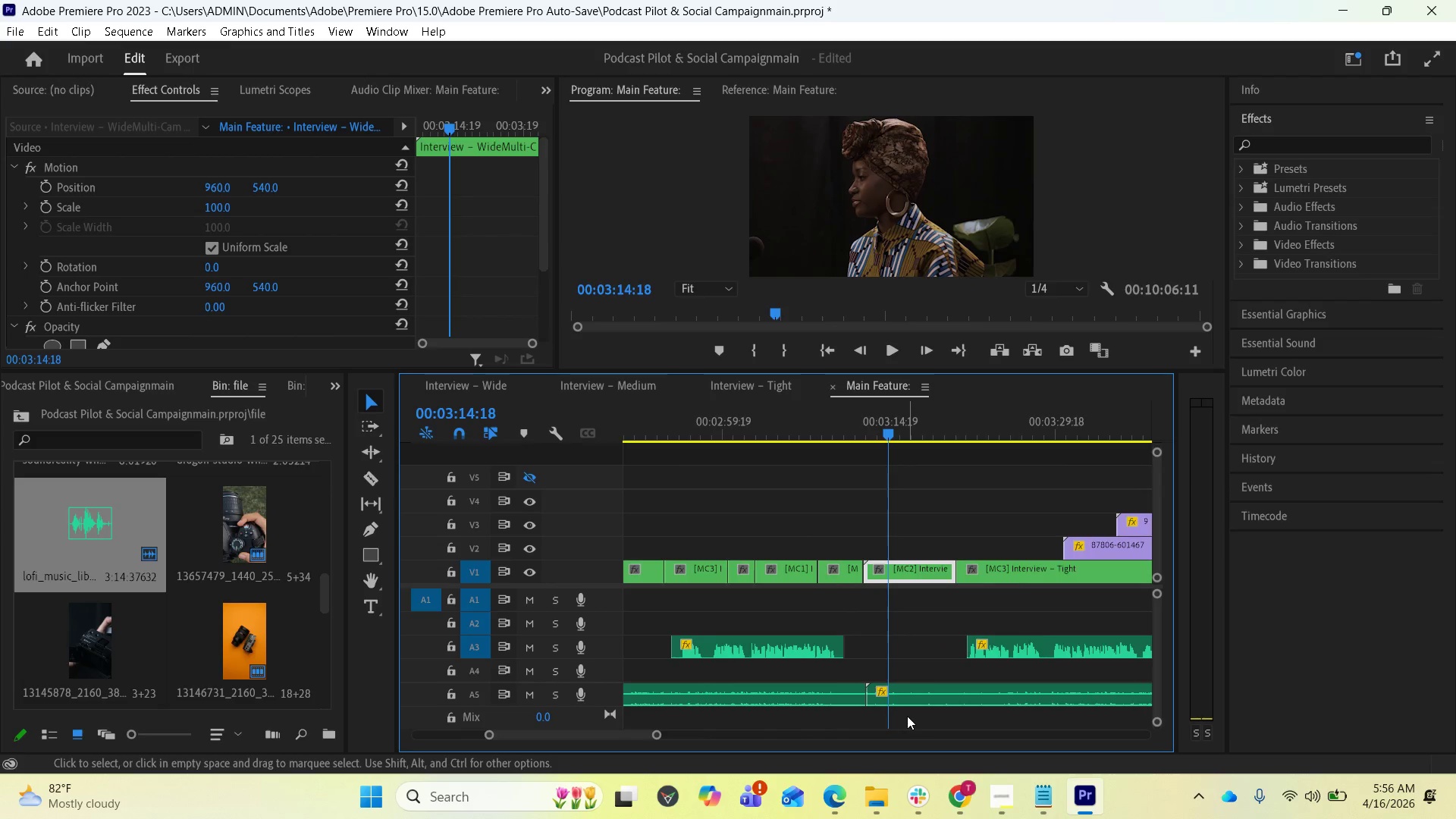 
key(Equal)
 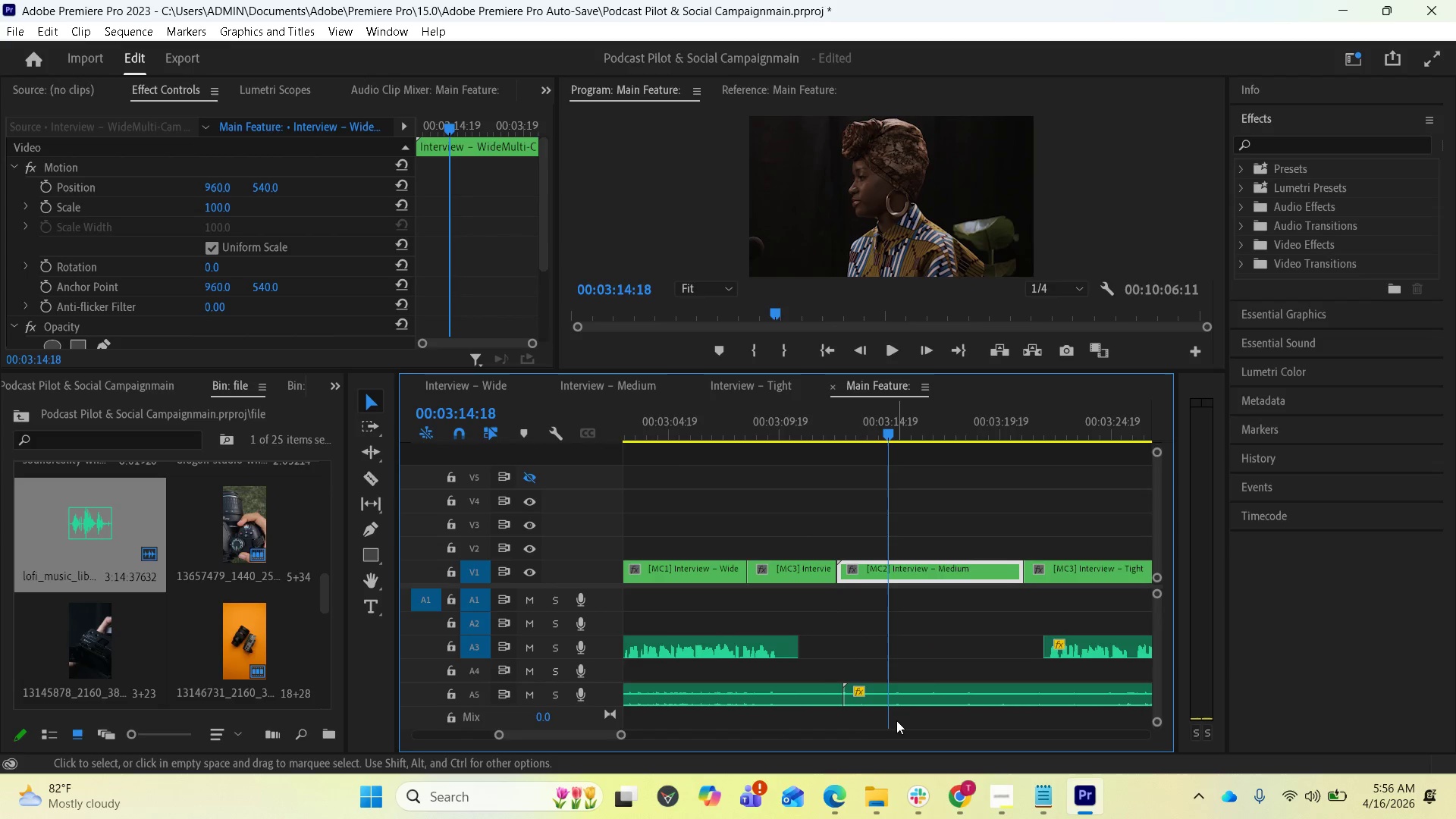 
scroll: coordinate [856, 711], scroll_direction: down, amount: 6.0
 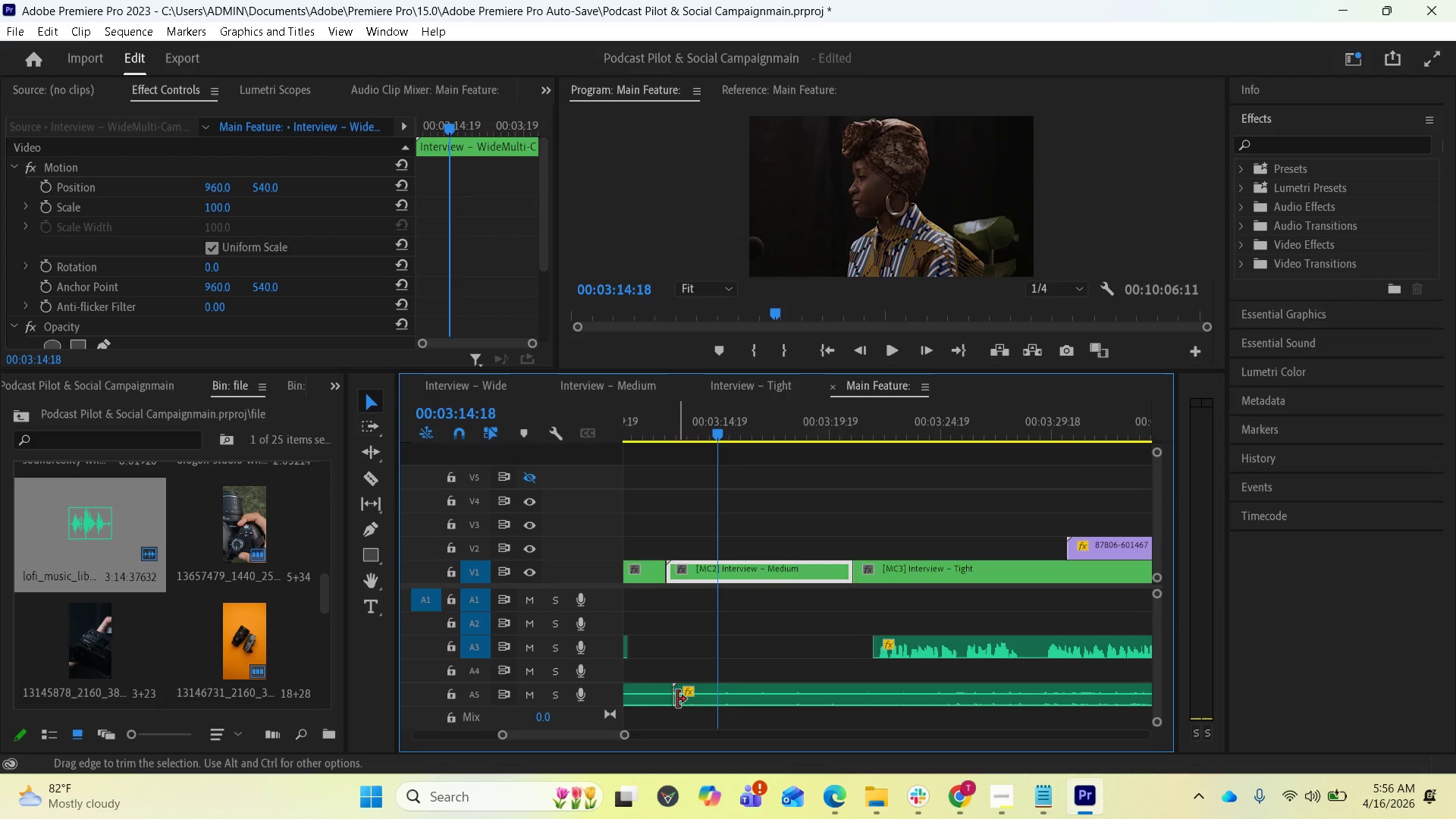 
left_click_drag(start_coordinate=[675, 698], to_coordinate=[723, 698])
 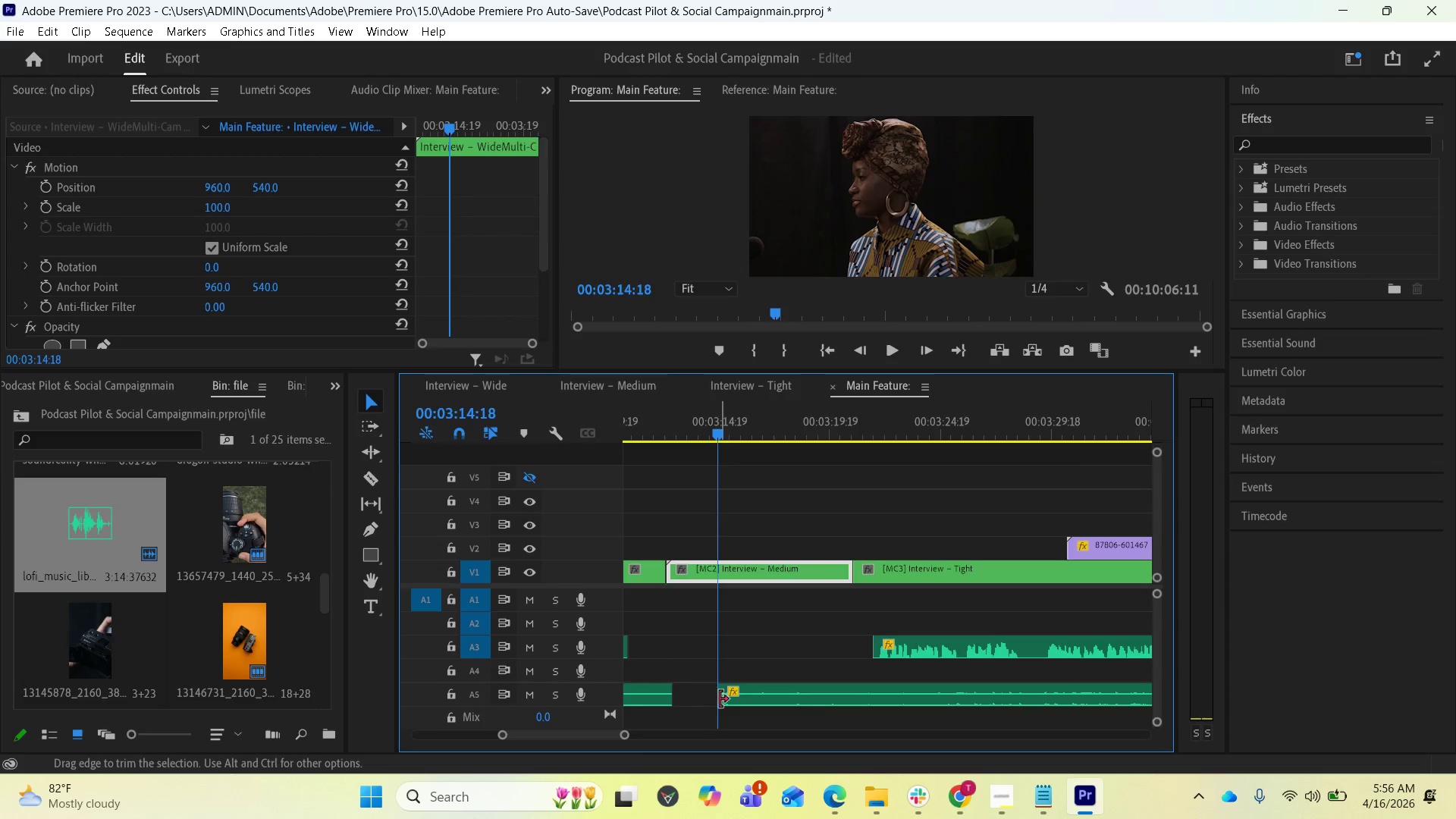 
left_click_drag(start_coordinate=[720, 699], to_coordinate=[811, 698])
 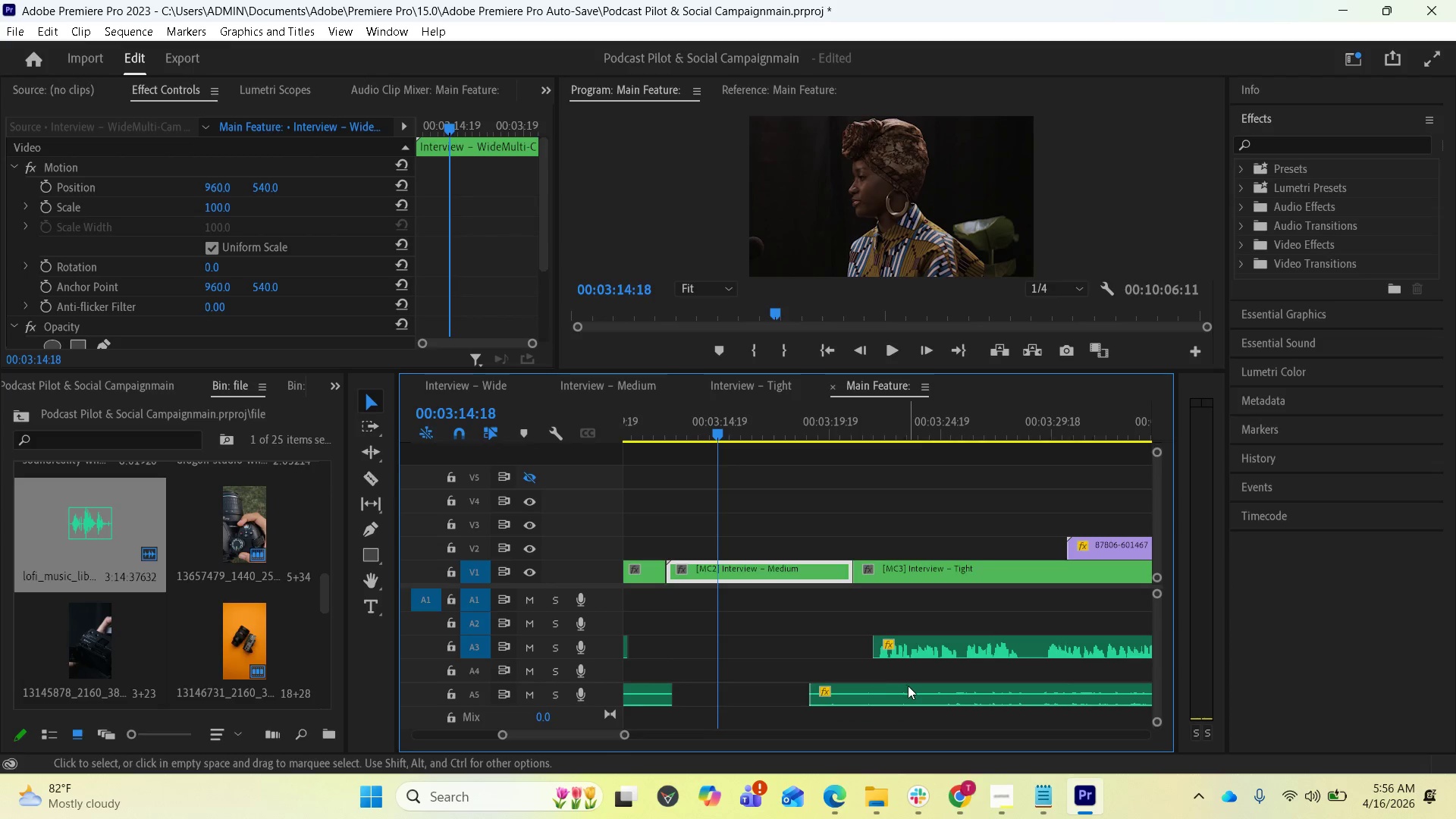 
left_click_drag(start_coordinate=[912, 689], to_coordinate=[778, 697])
 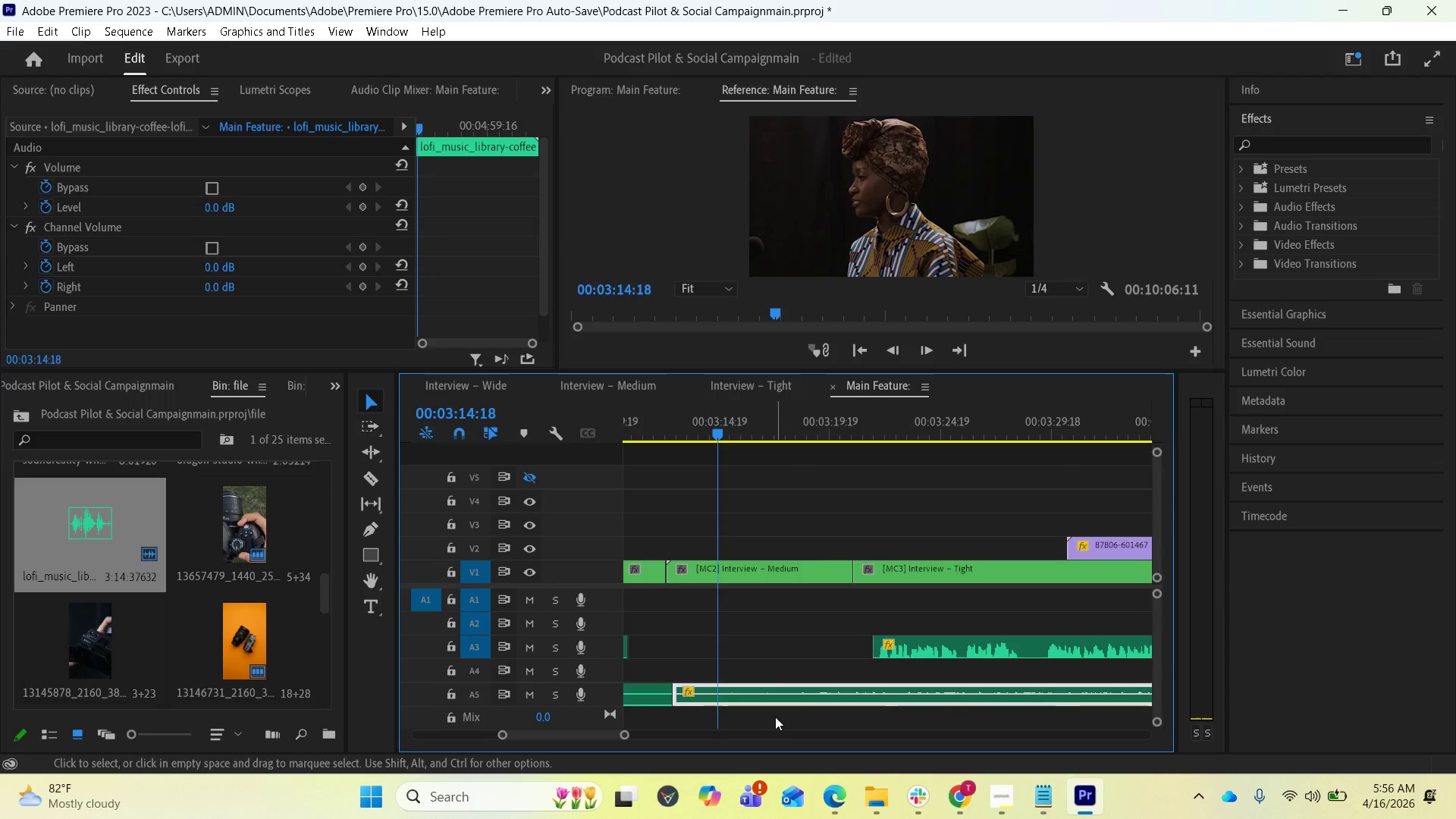 
left_click_drag(start_coordinate=[838, 697], to_coordinate=[797, 699])
 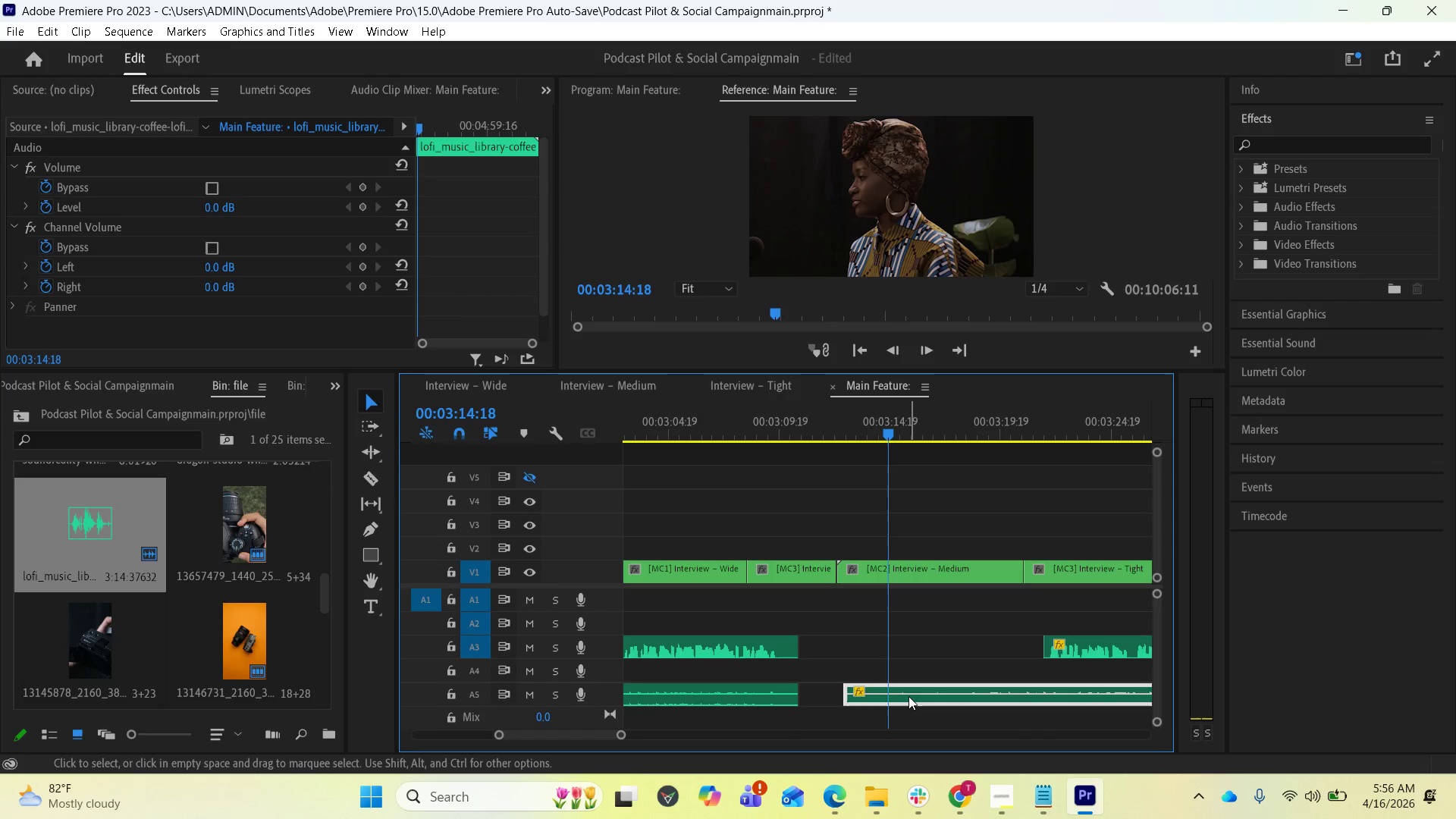 
scroll: coordinate [792, 713], scroll_direction: up, amount: 6.0
 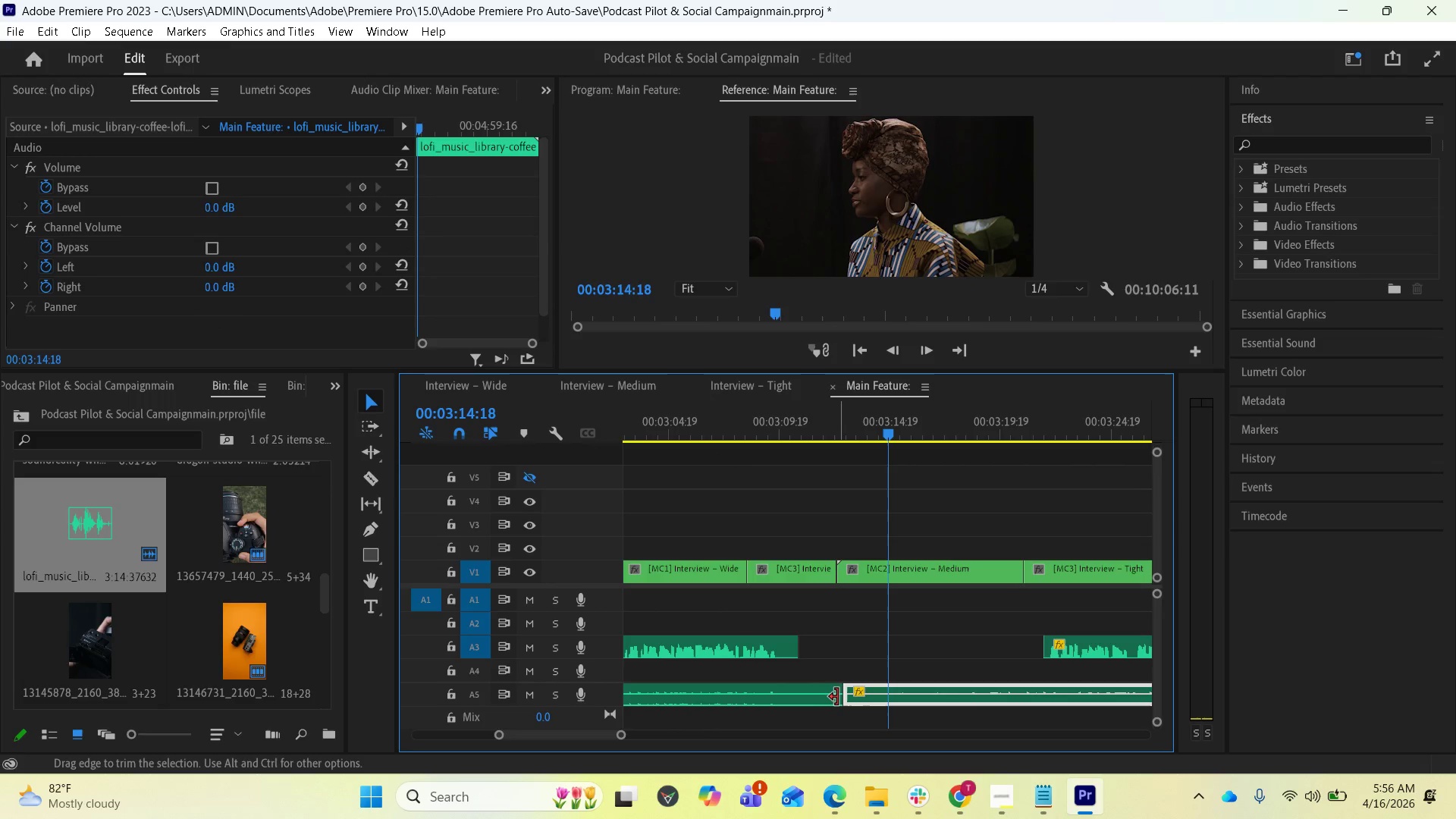 
left_click_drag(start_coordinate=[909, 695], to_coordinate=[875, 696])
 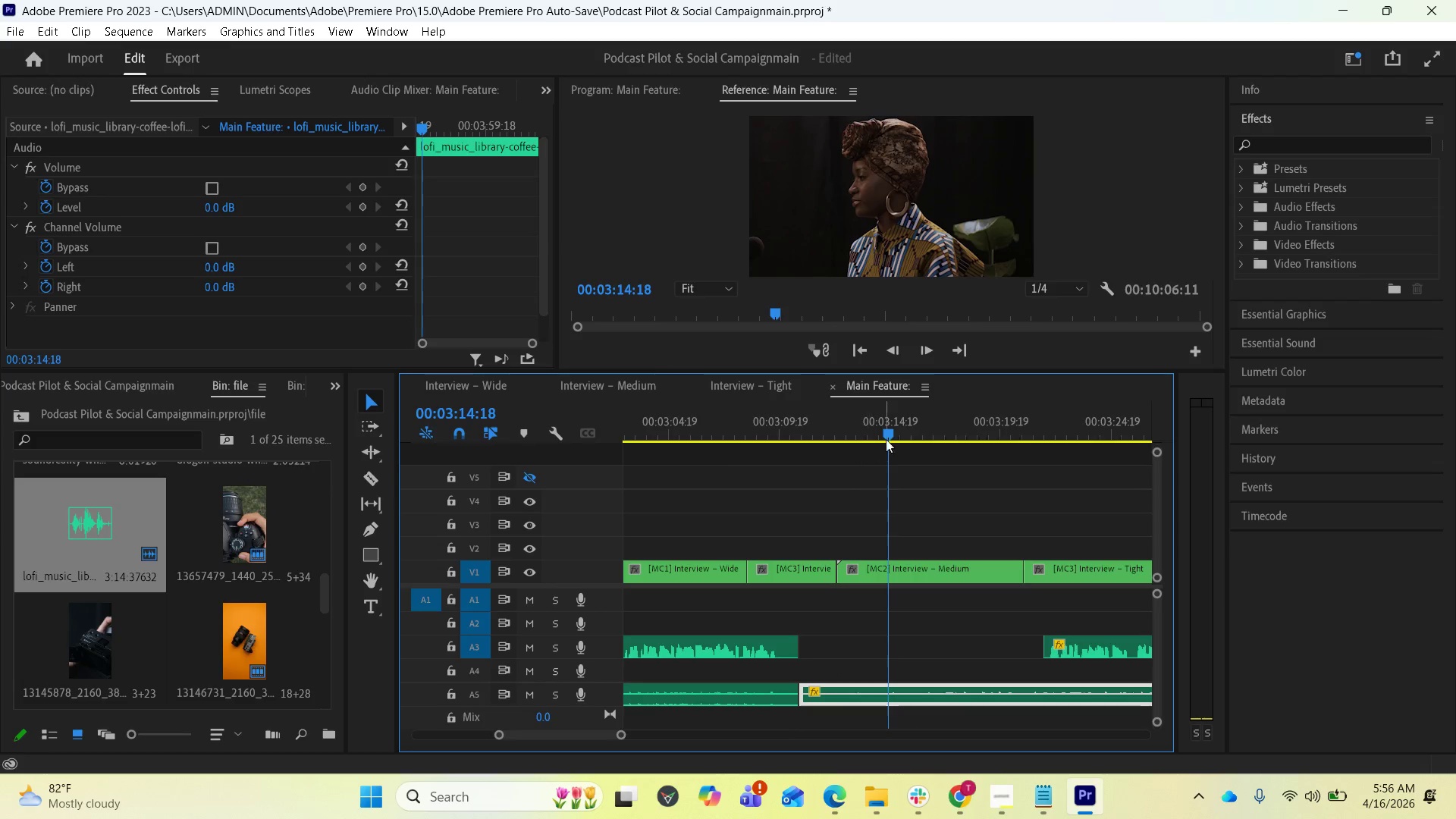 
left_click_drag(start_coordinate=[887, 437], to_coordinate=[650, 463])
 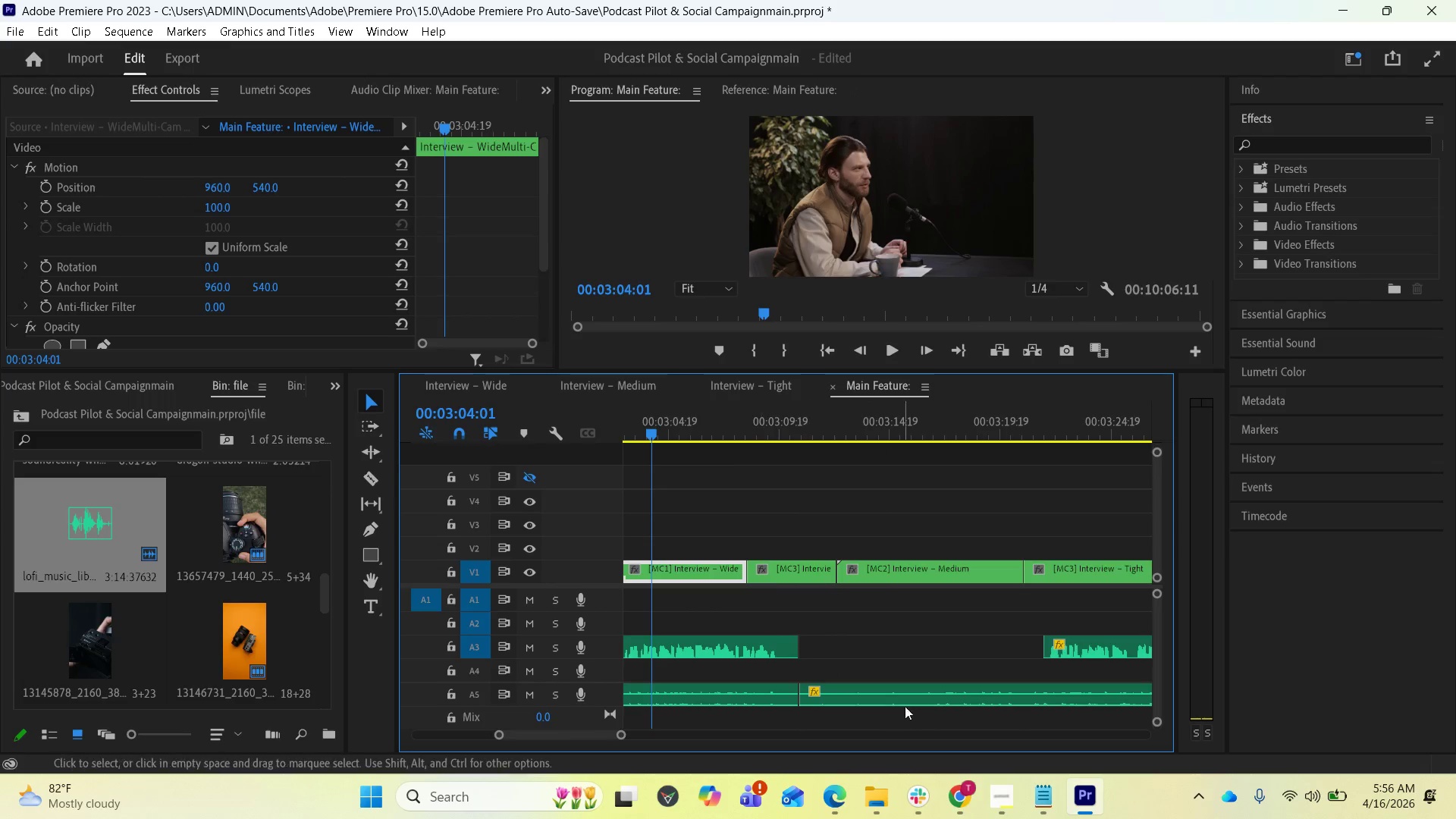 
key(Space)
 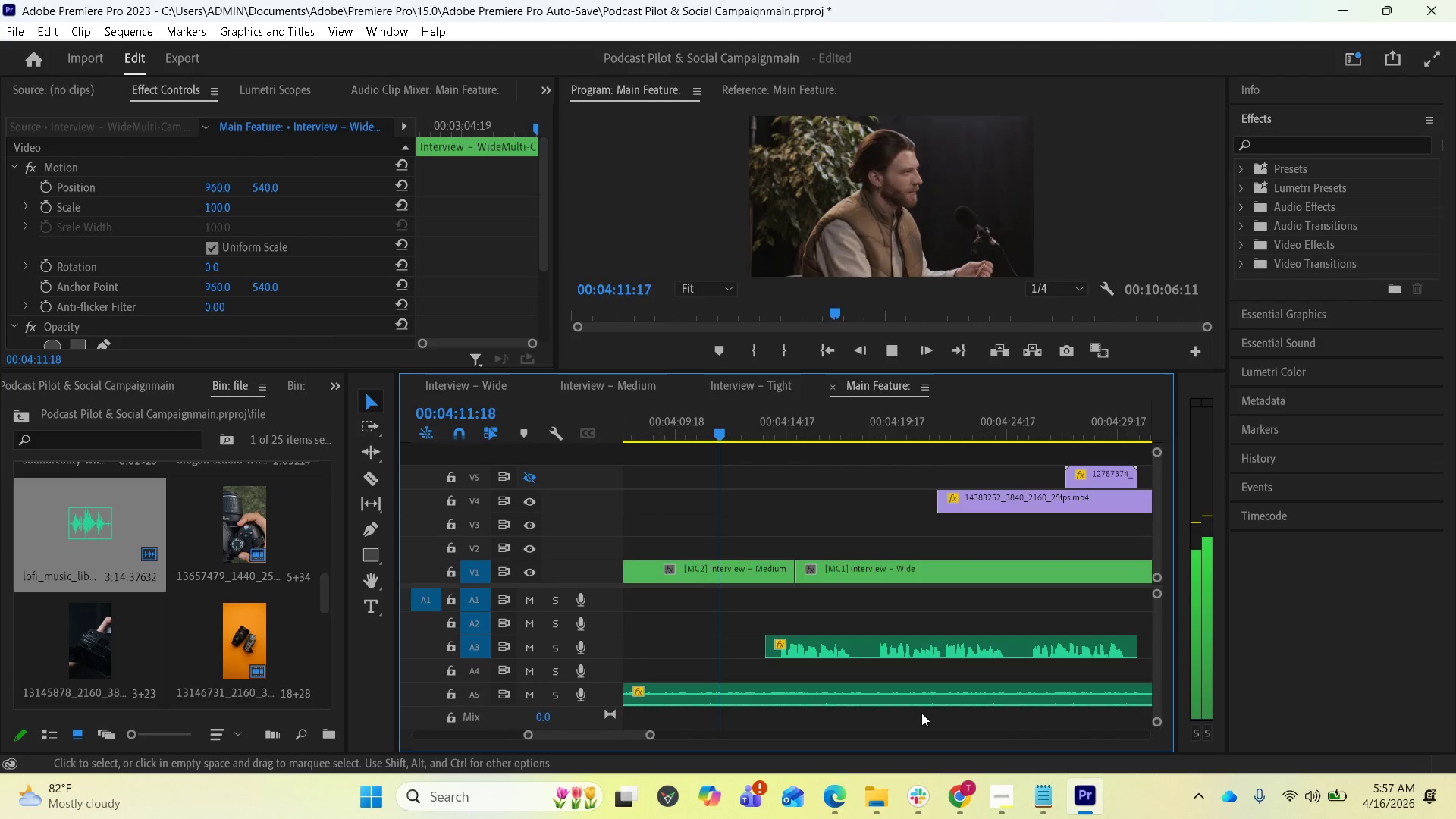 
wait(73.19)
 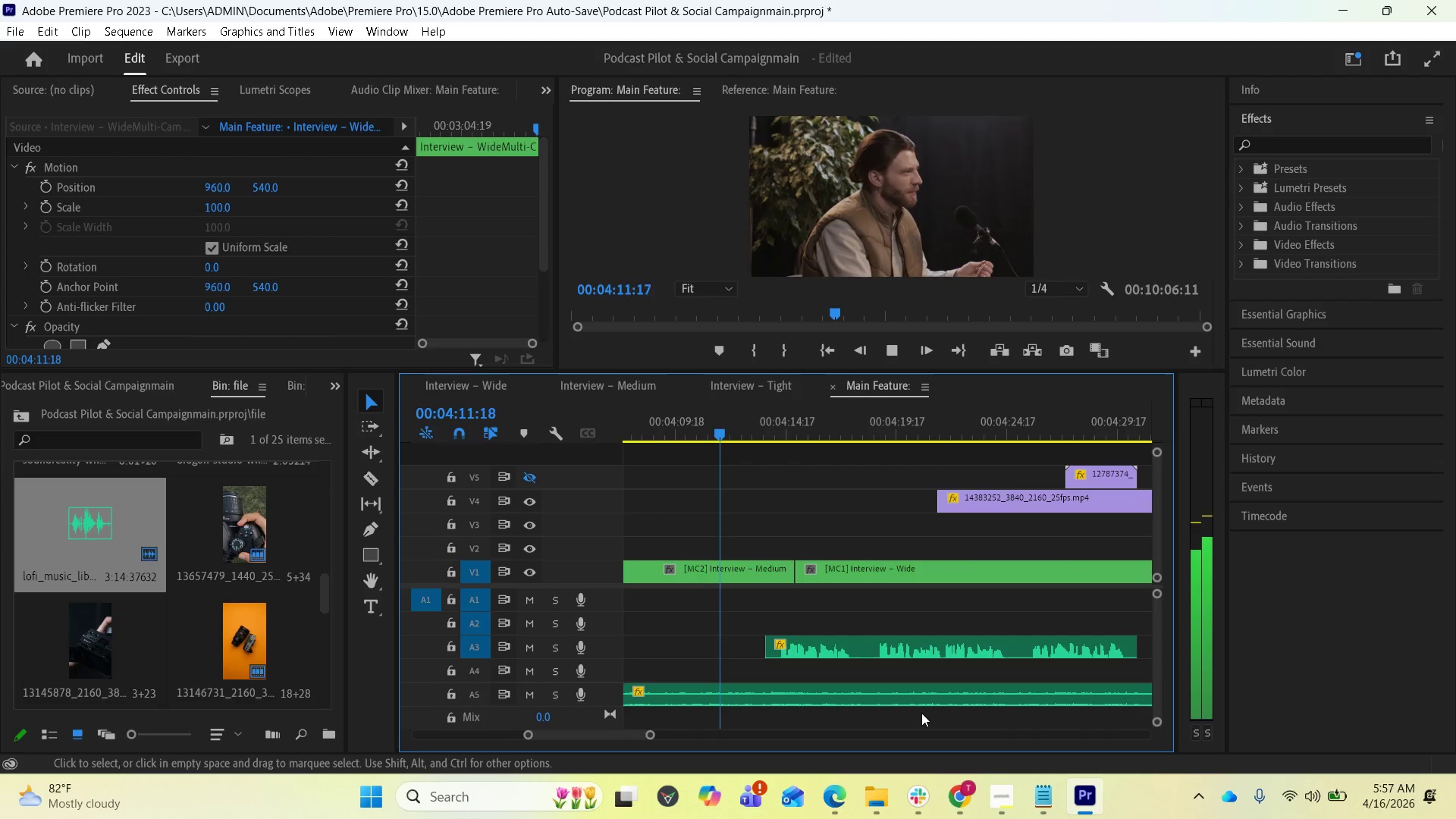 
key(Space)
 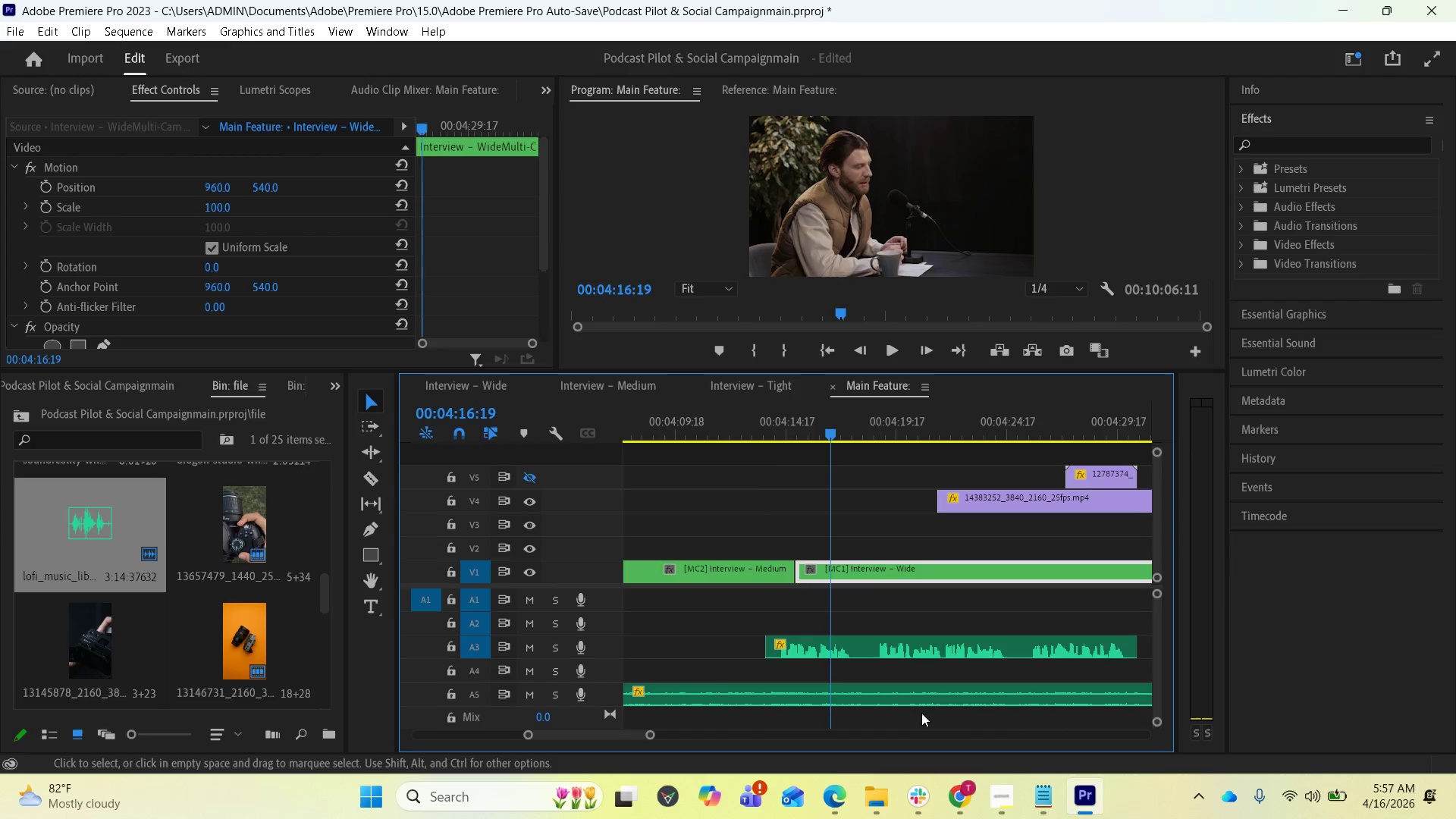 
left_click([682, 429])
 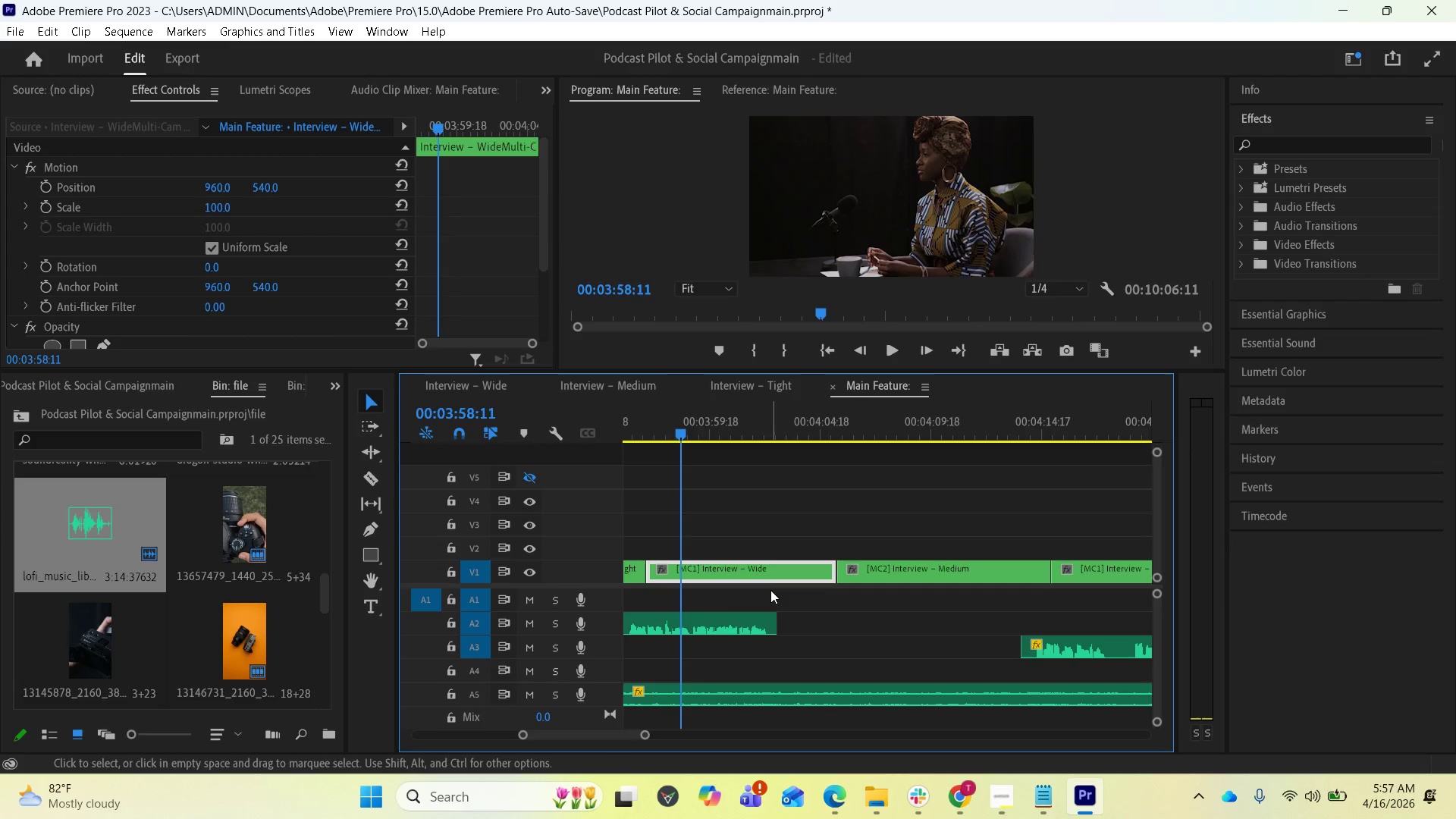 
scroll: coordinate [946, 560], scroll_direction: up, amount: 9.0
 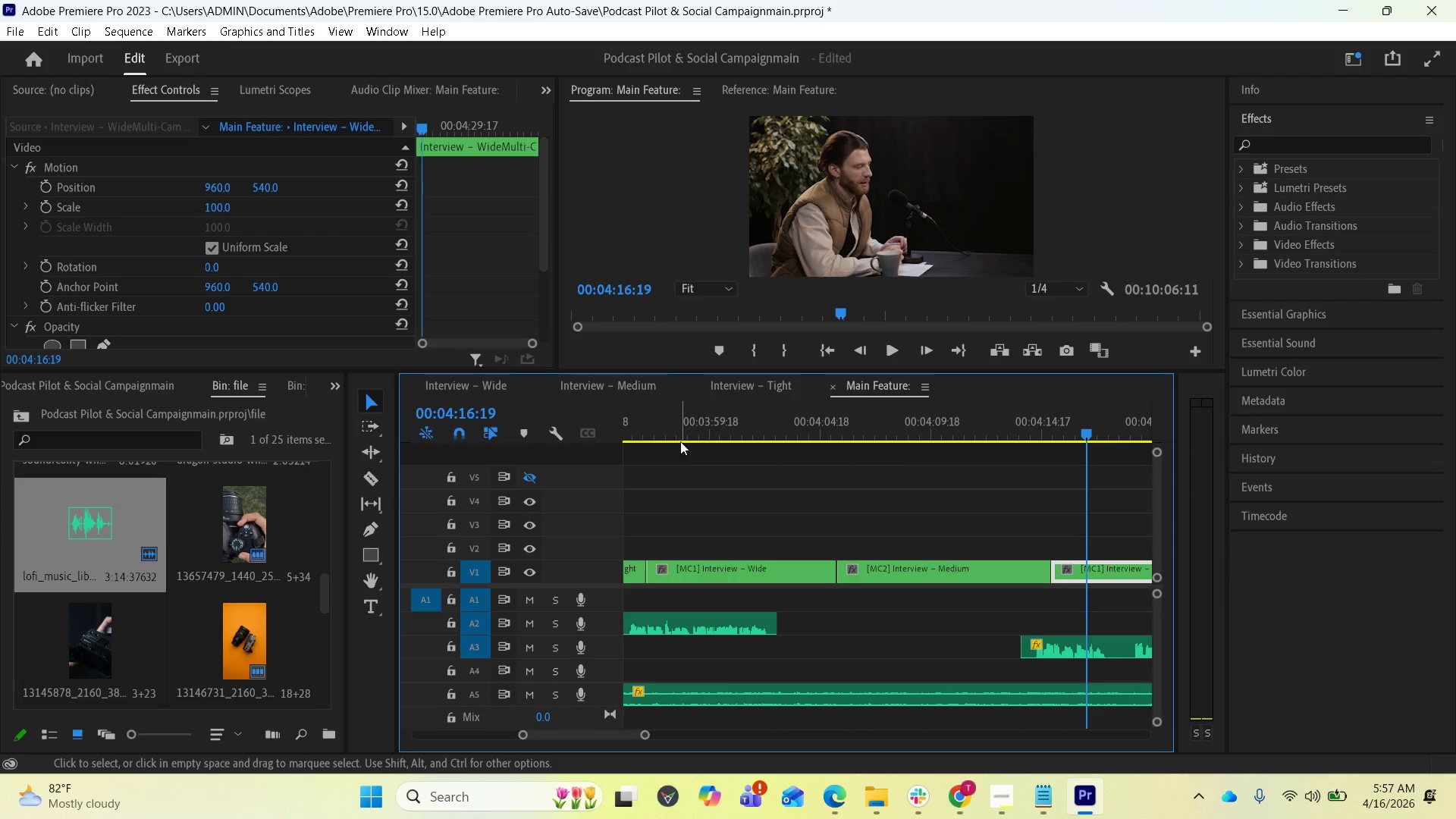 
key(Space)
 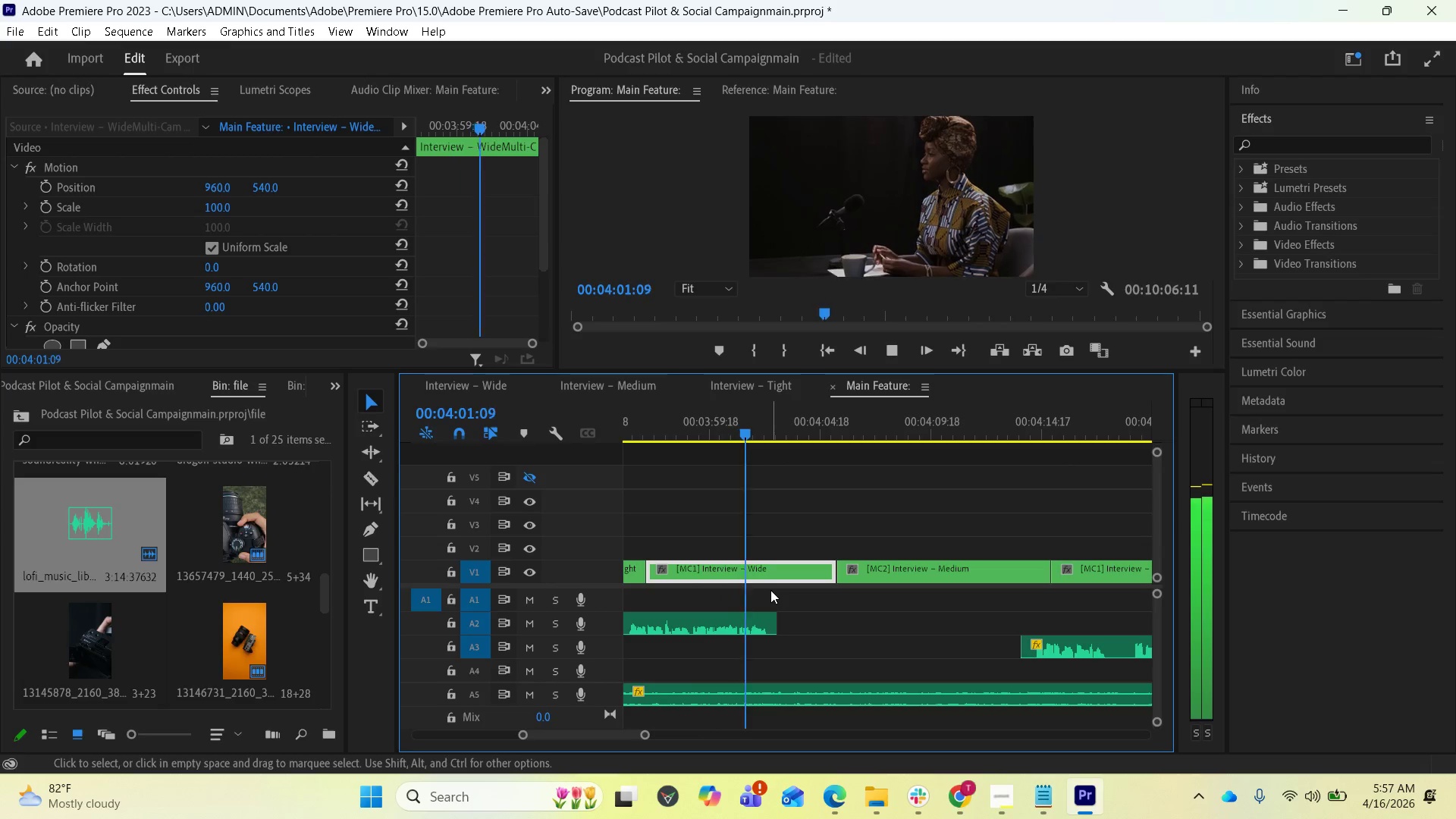 
key(Space)
 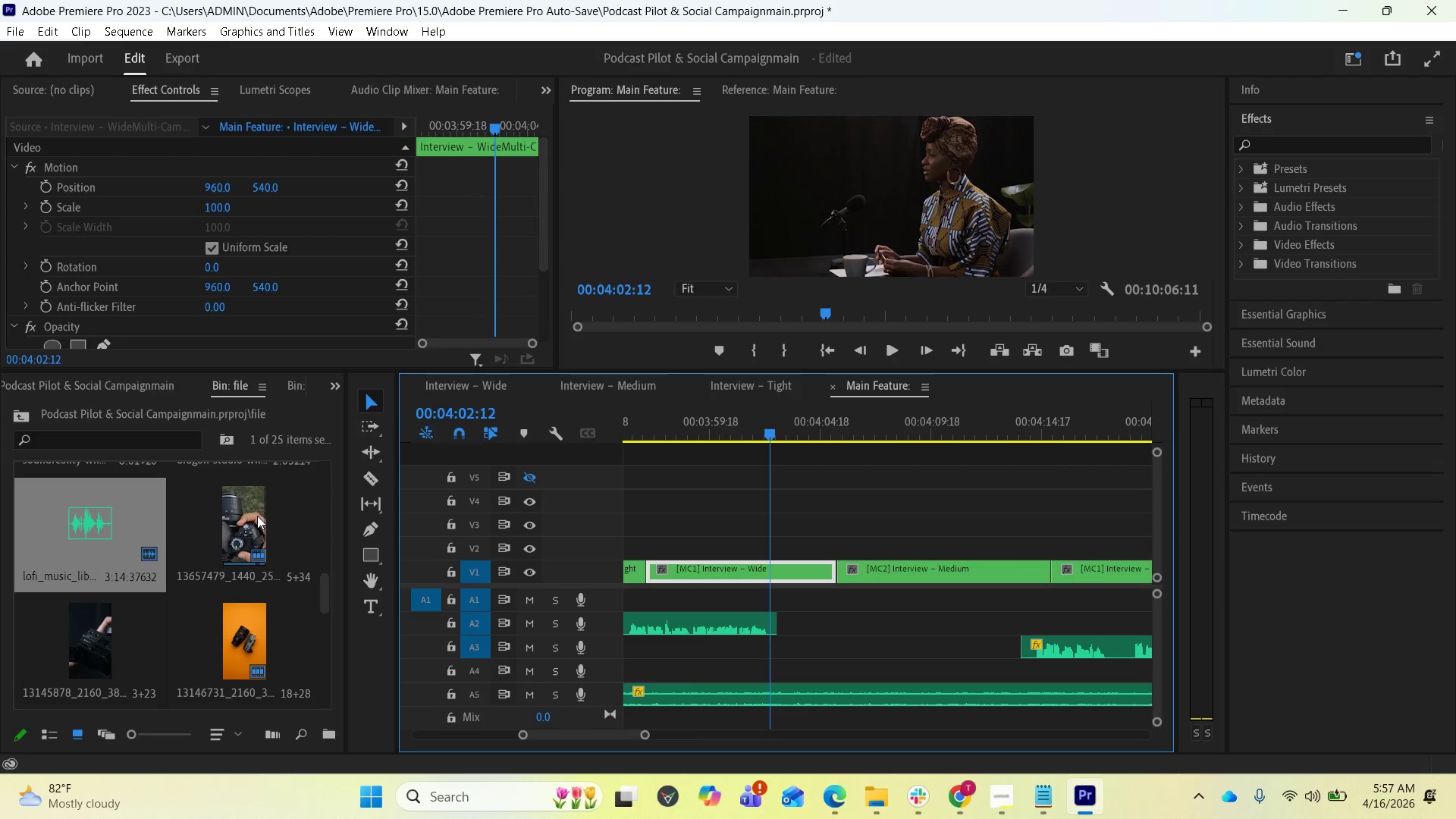 
wait(7.91)
 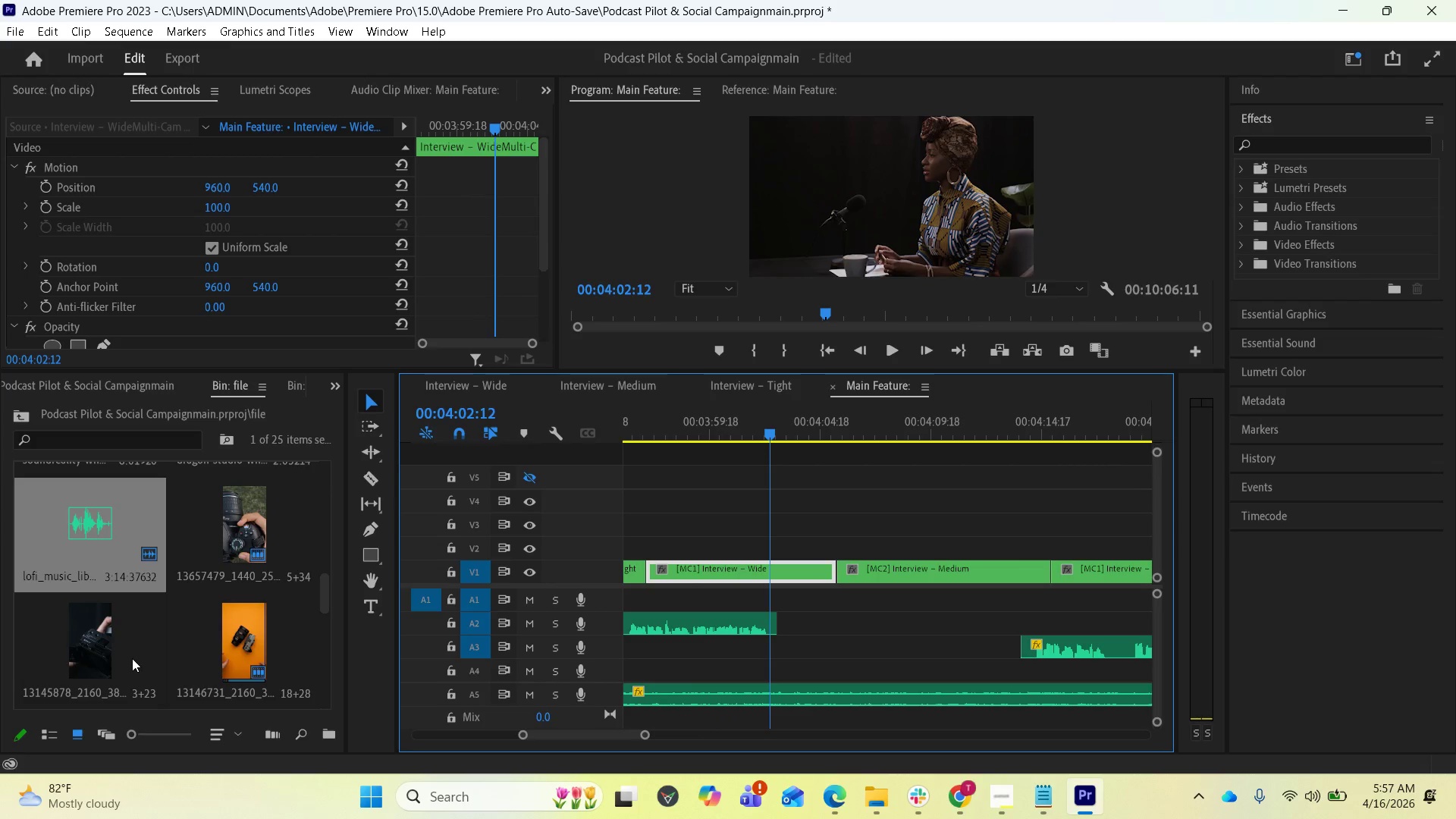 
scroll: coordinate [149, 604], scroll_direction: up, amount: 6.0
 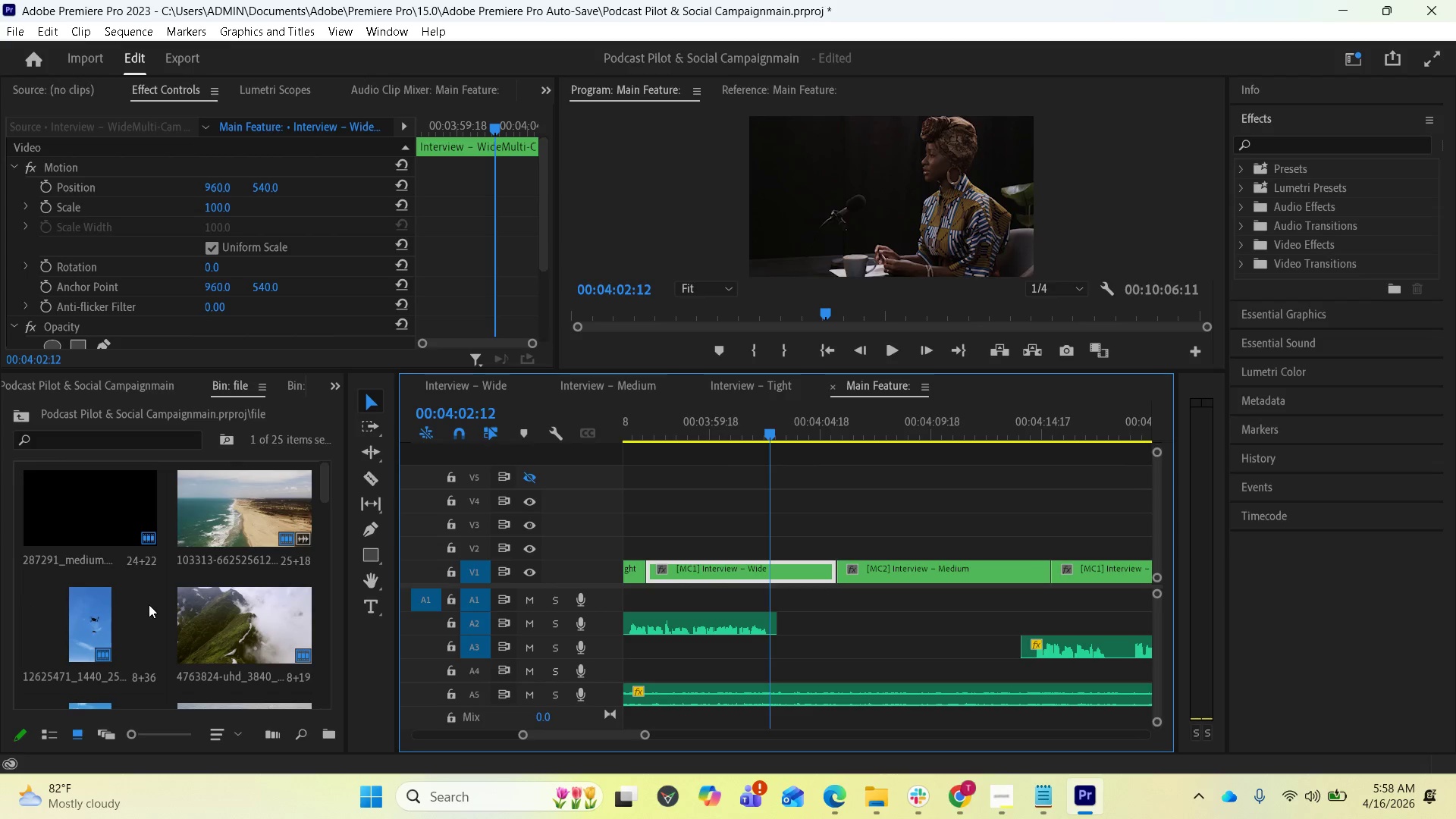 
scroll: coordinate [149, 601], scroll_direction: down, amount: 13.0
 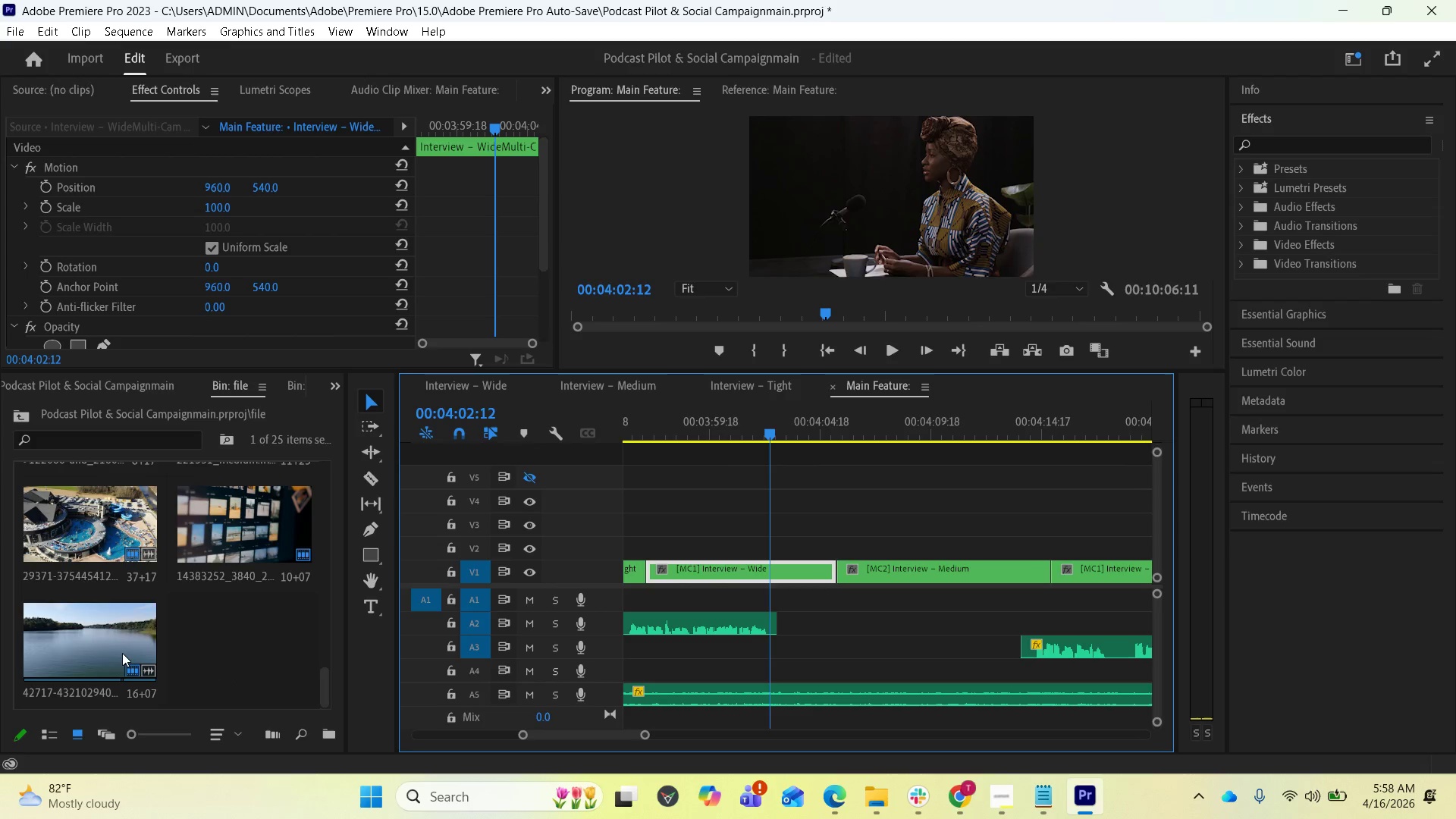 
scroll: coordinate [127, 635], scroll_direction: up, amount: 4.0
 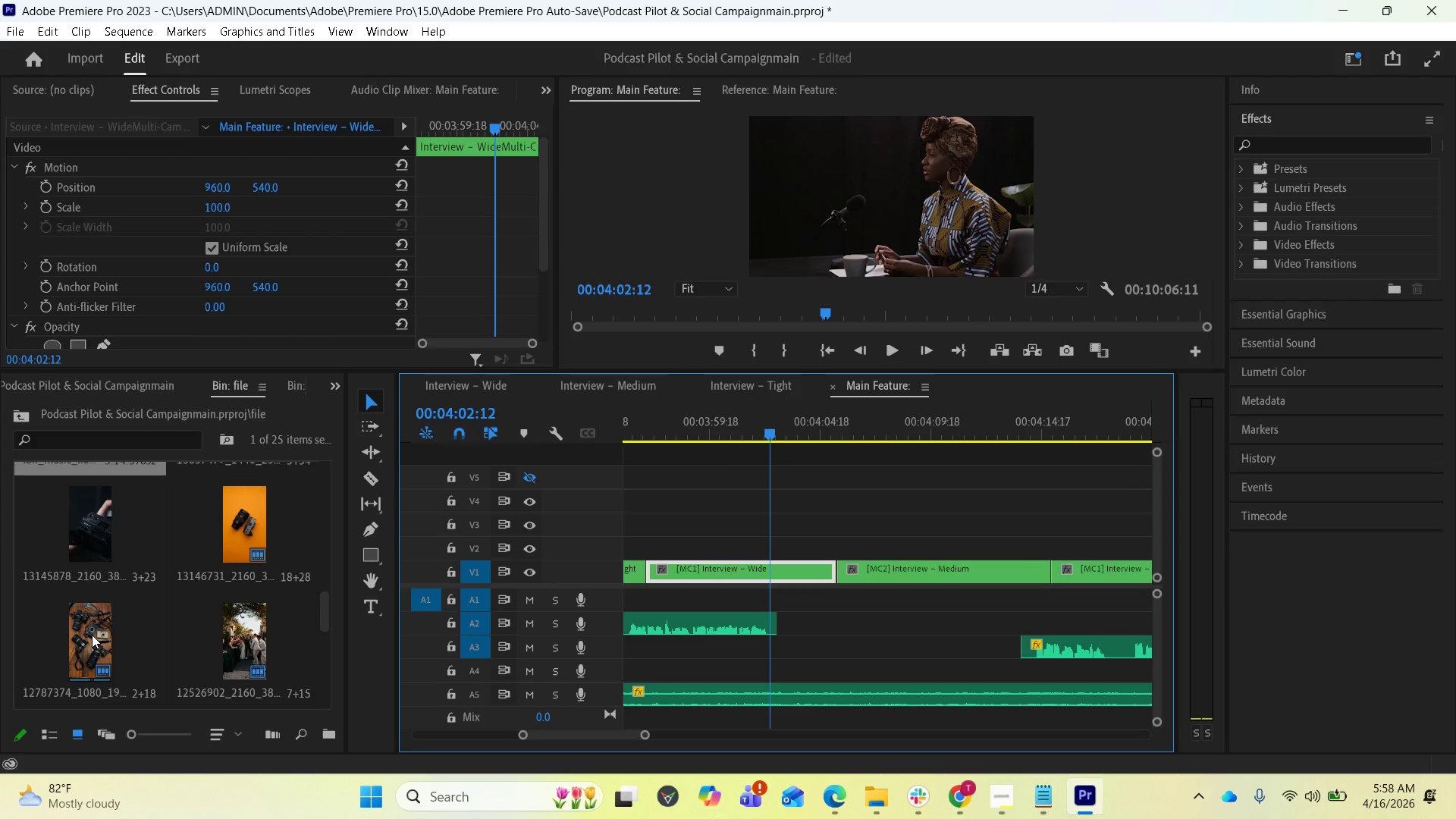 
left_click_drag(start_coordinate=[92, 635], to_coordinate=[785, 538])
 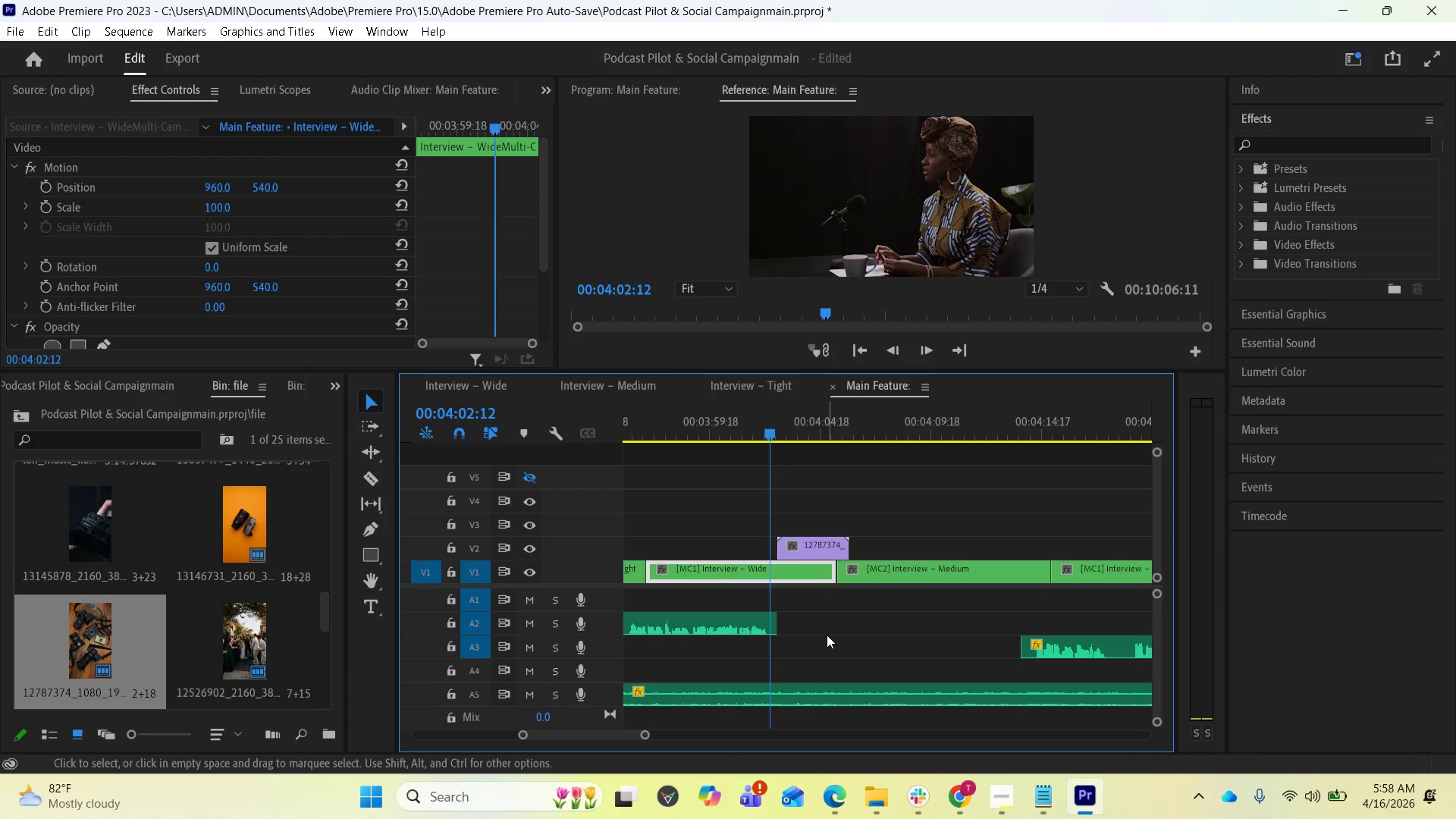 
key(Space)
 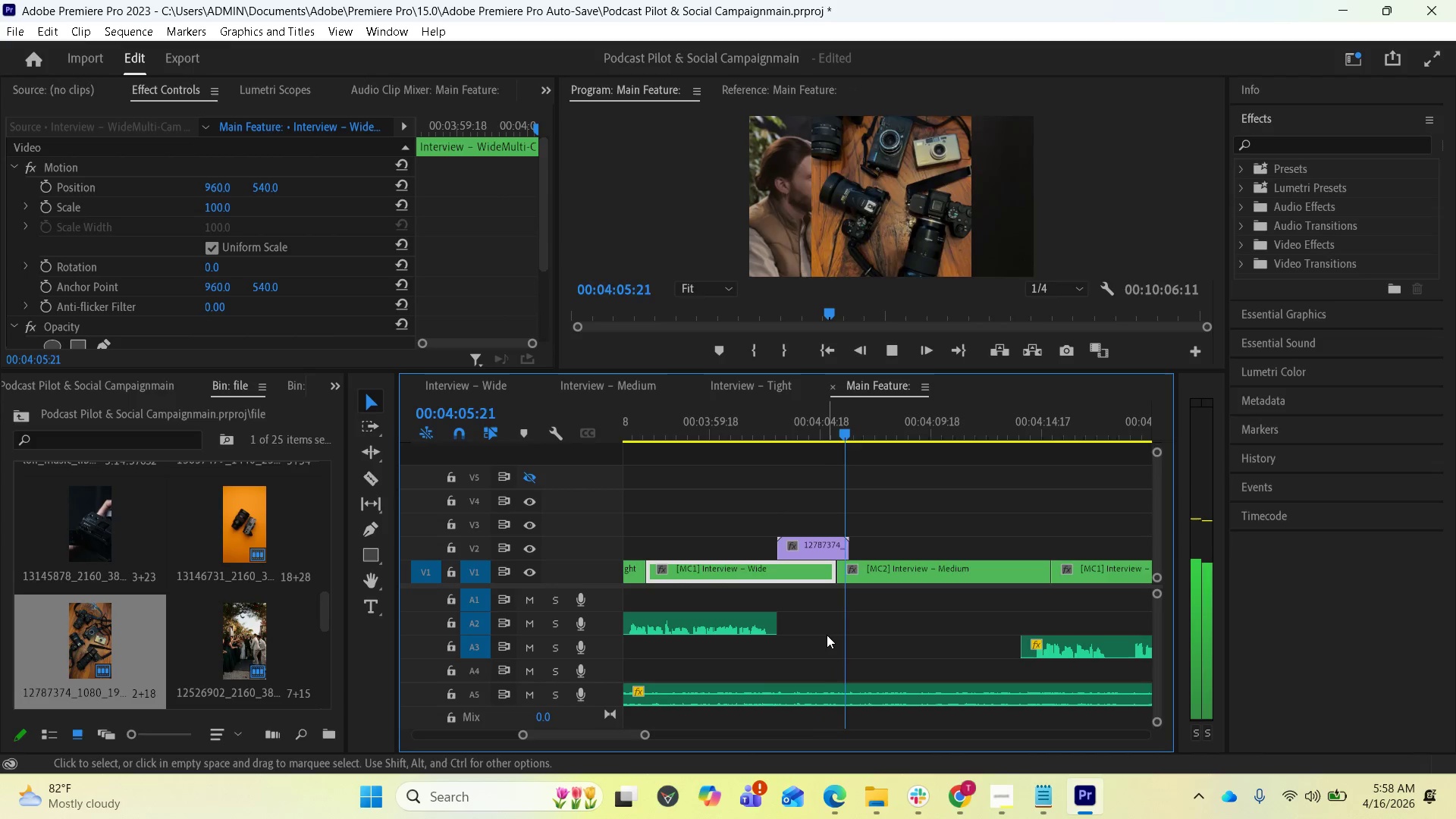 
key(Space)
 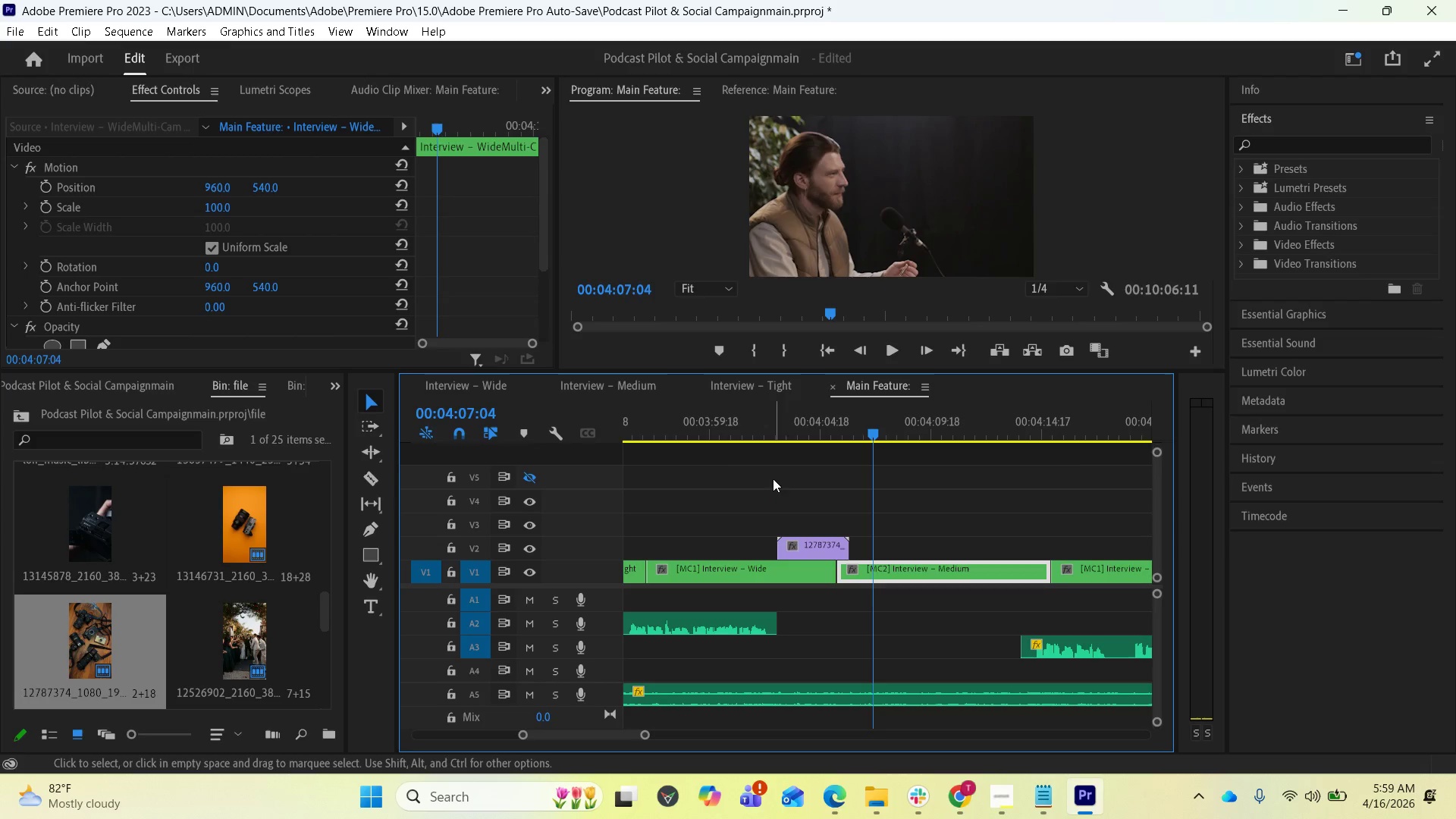 
wait(77.58)
 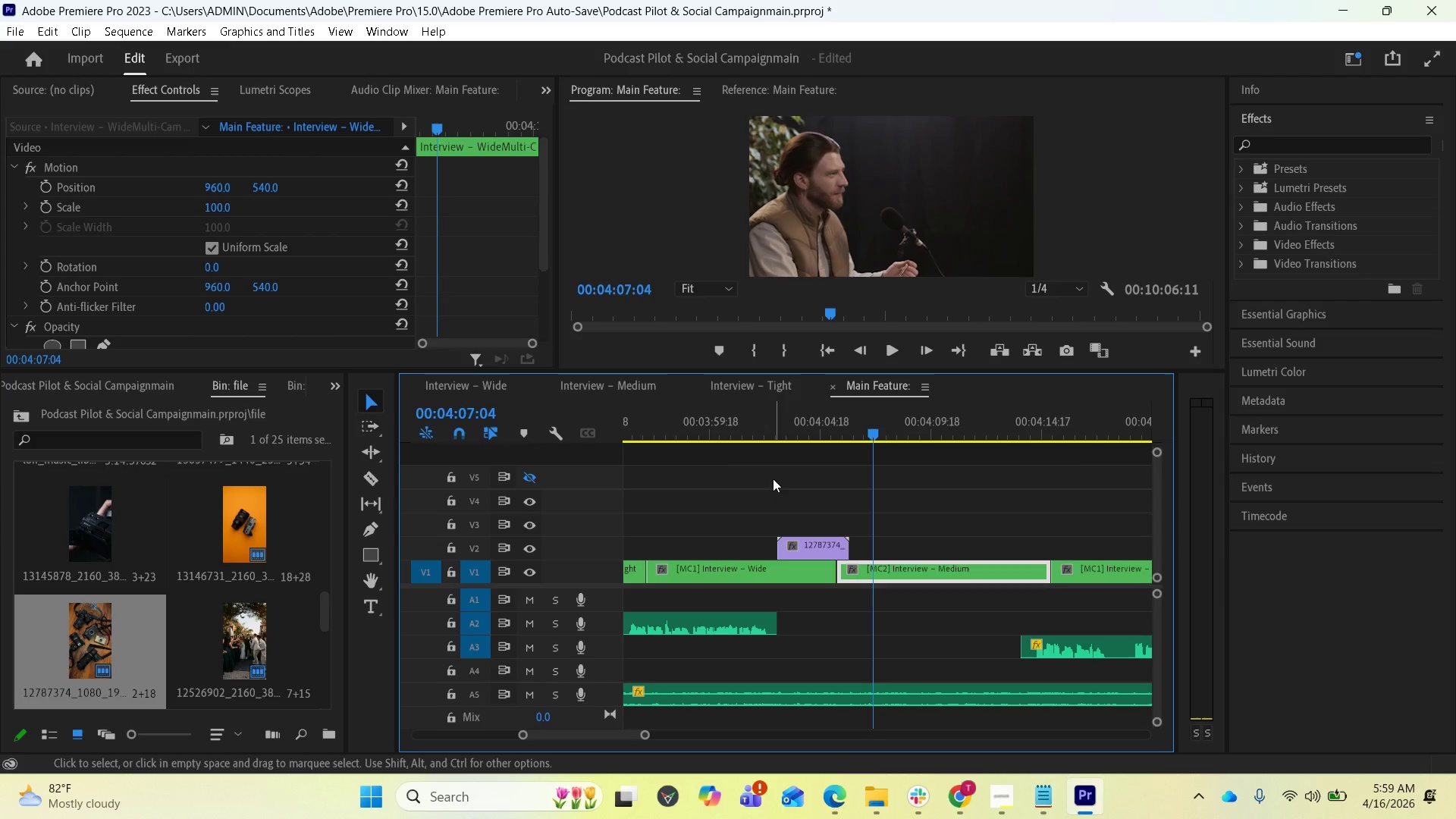 
left_click_drag(start_coordinate=[799, 540], to_coordinate=[850, 543])
 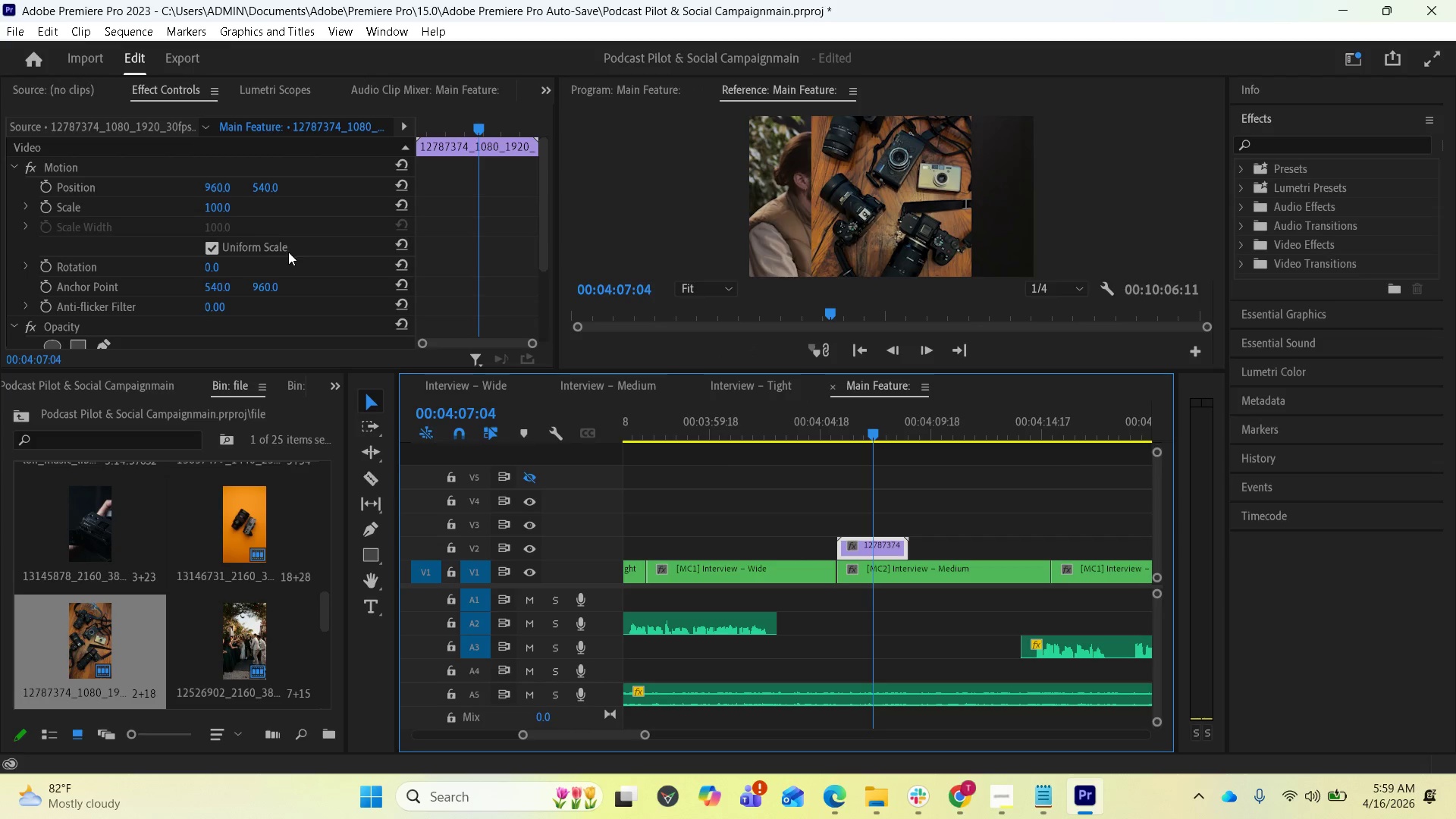 
left_click_drag(start_coordinate=[217, 208], to_coordinate=[306, 219])
 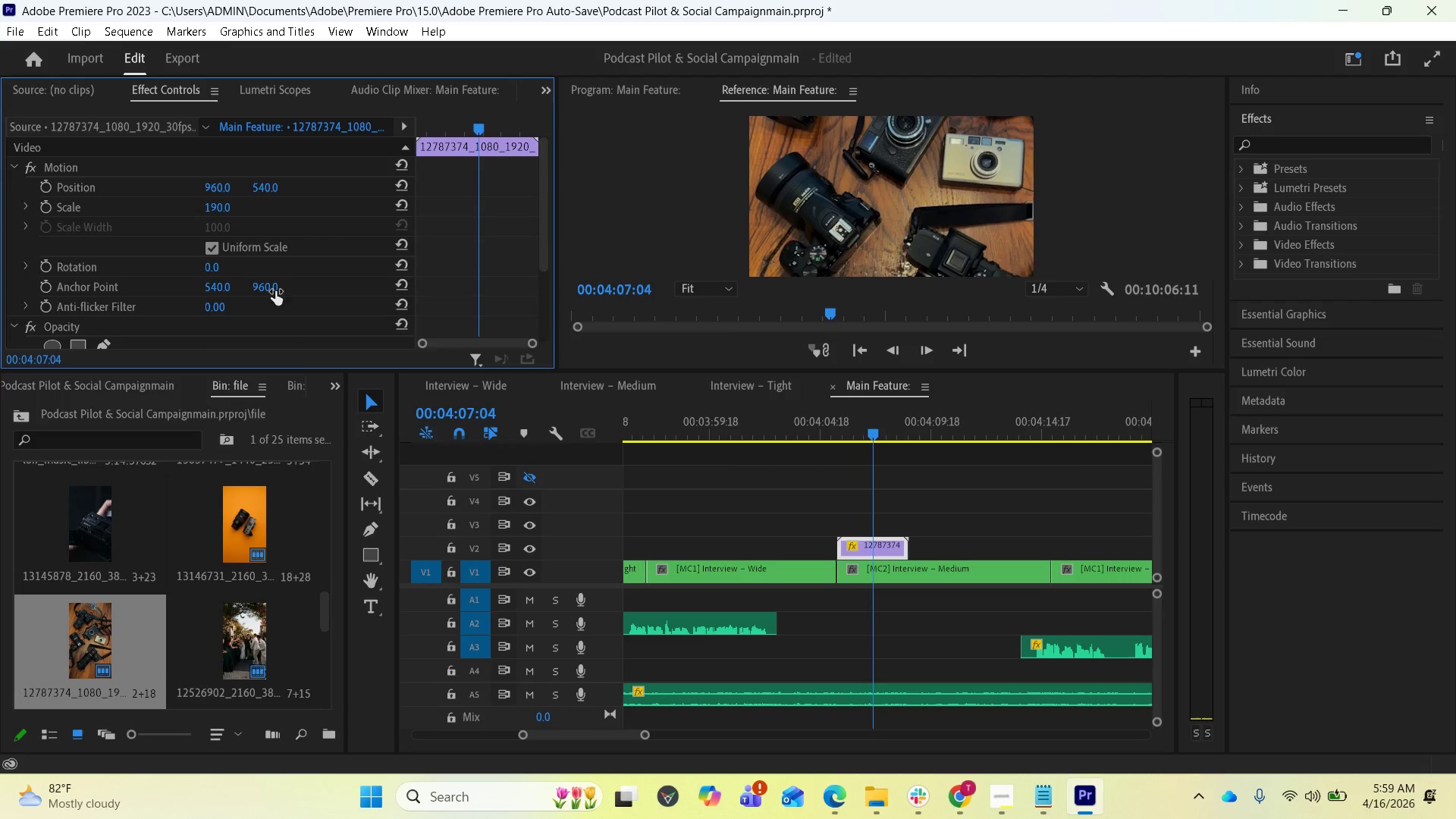 
wait(5.09)
 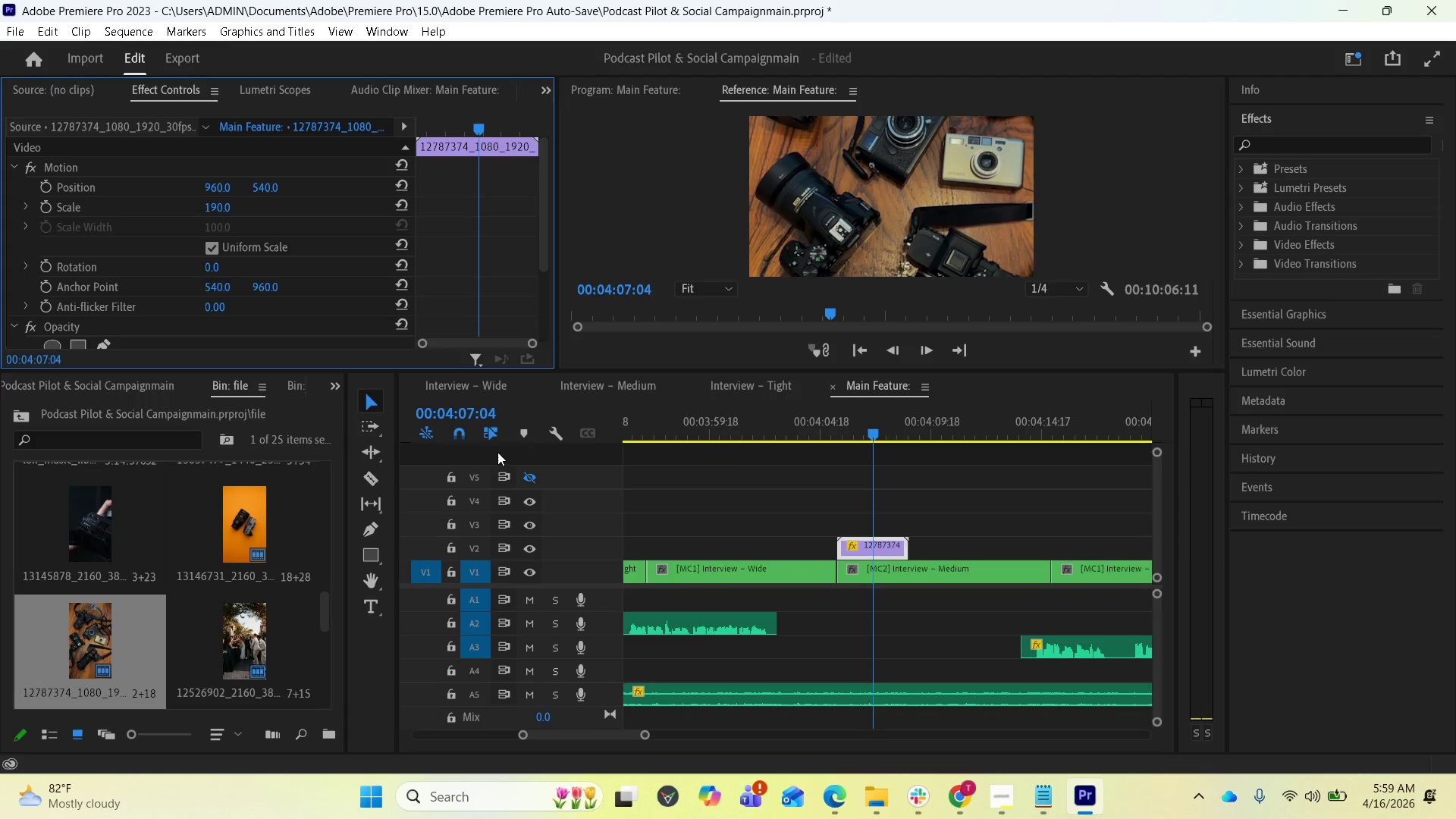 
left_click_drag(start_coordinate=[262, 187], to_coordinate=[637, 211])
 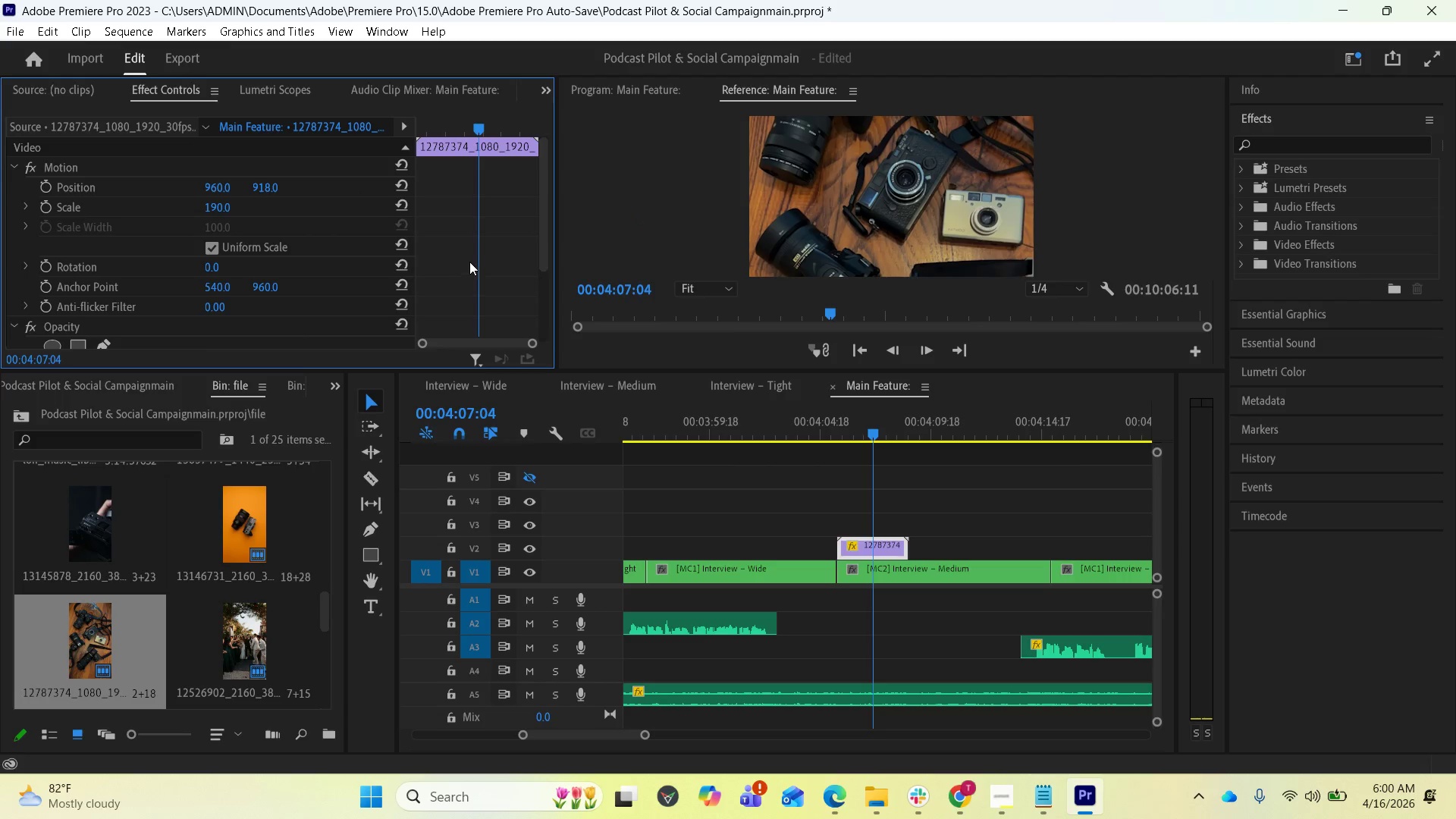 
wait(5.2)
 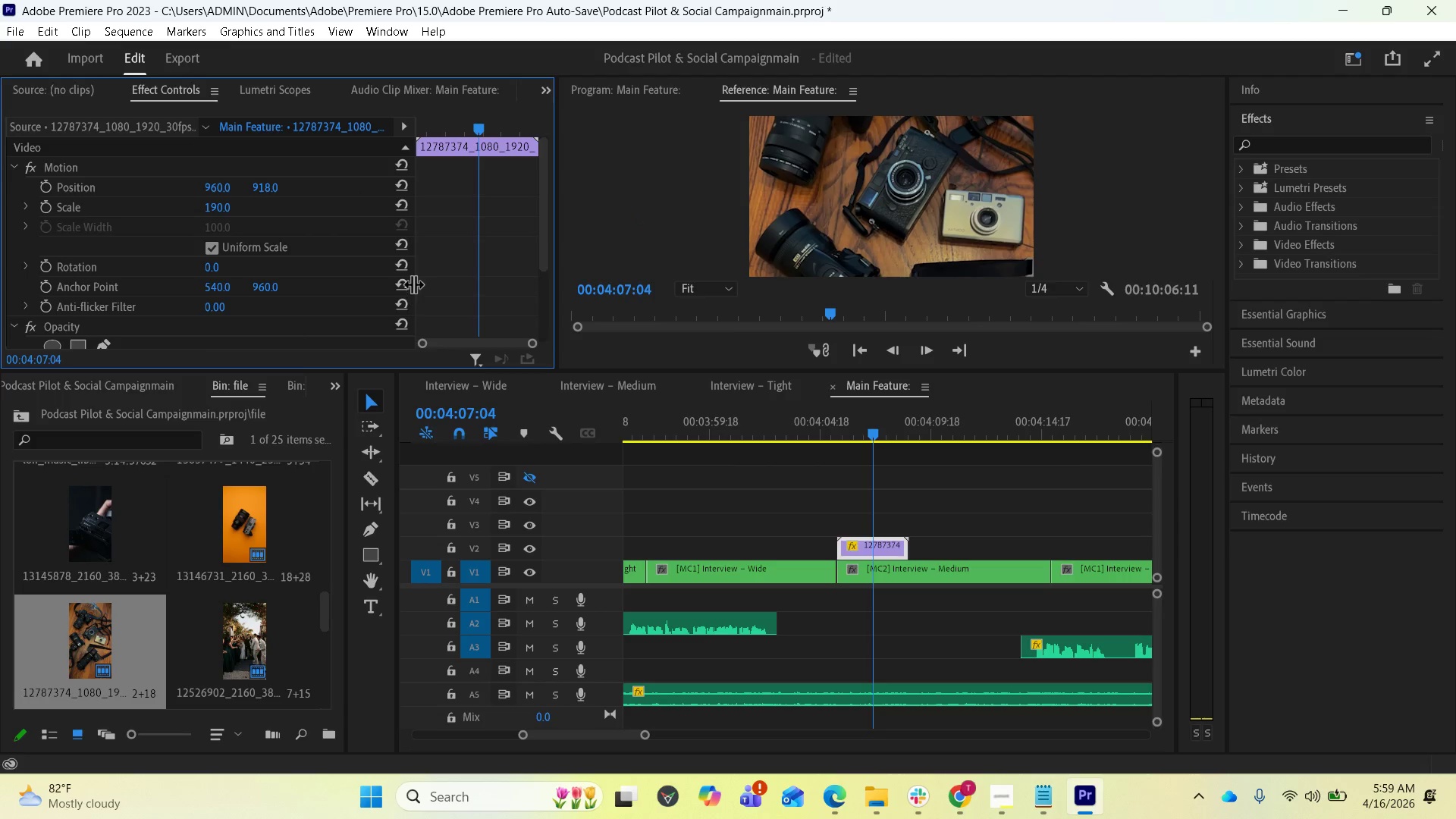 
left_click_drag(start_coordinate=[264, 190], to_coordinate=[1069, 194])
 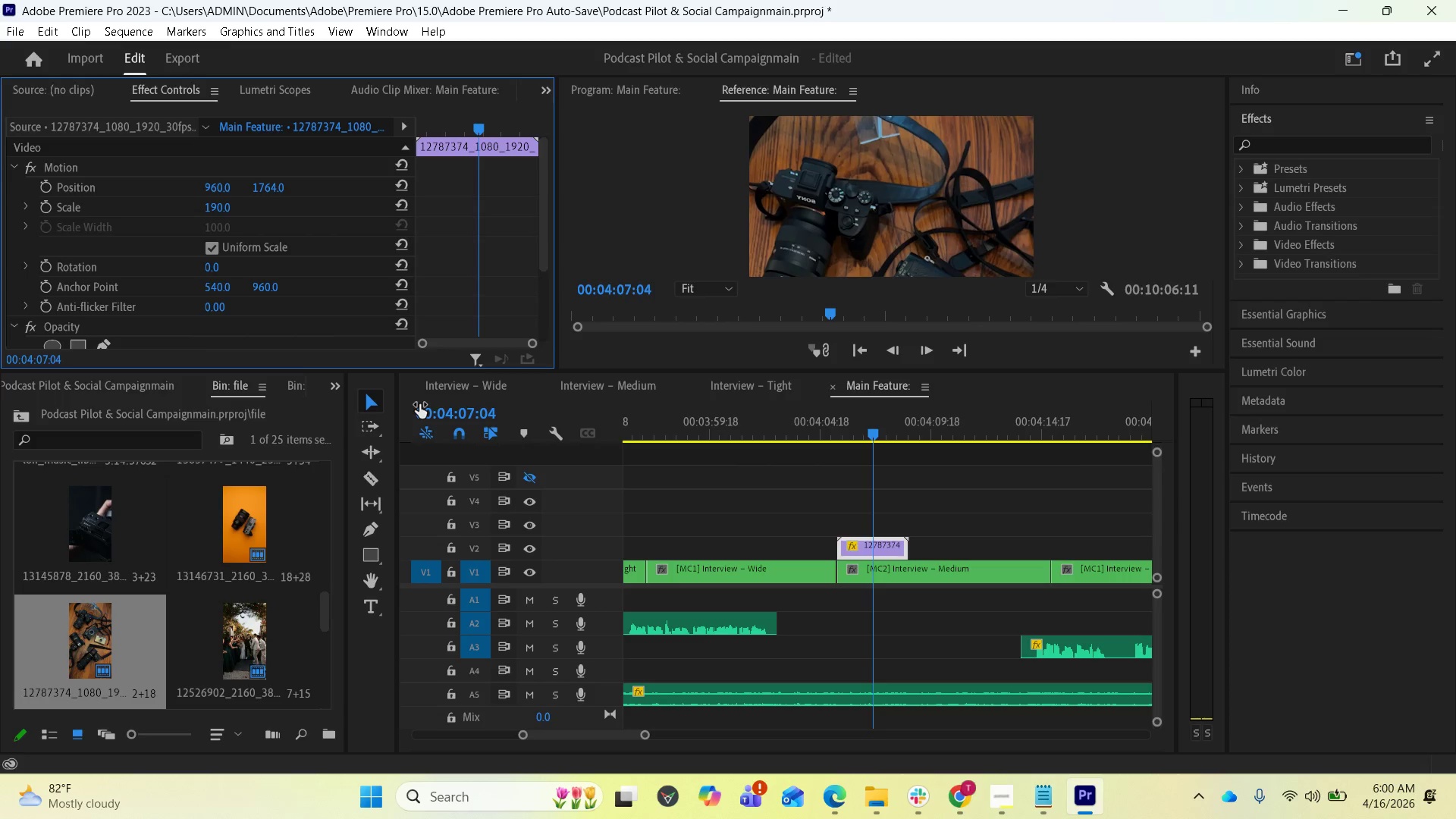 
wait(18.06)
 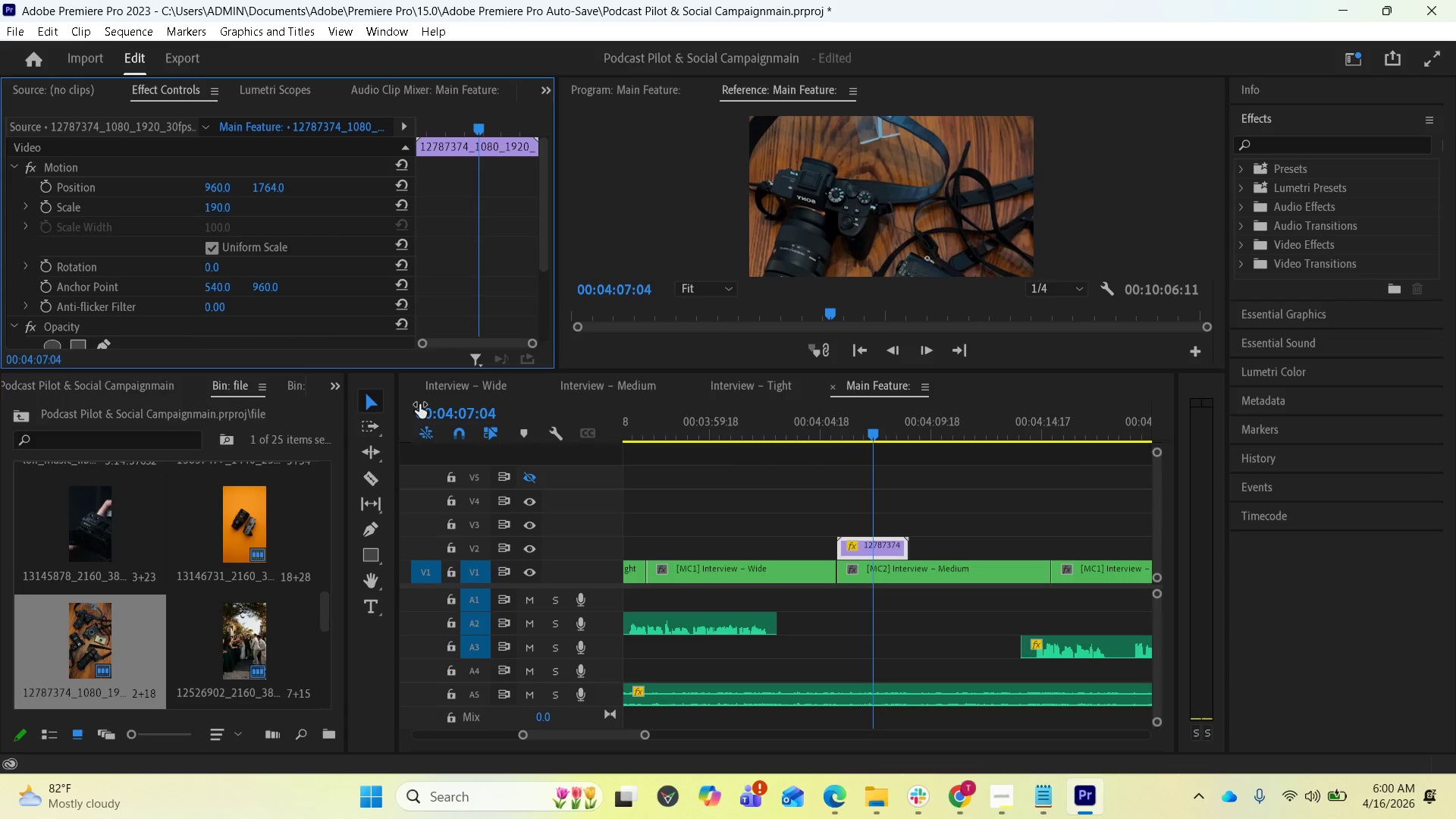 
left_click_drag(start_coordinate=[875, 427], to_coordinate=[824, 427])
 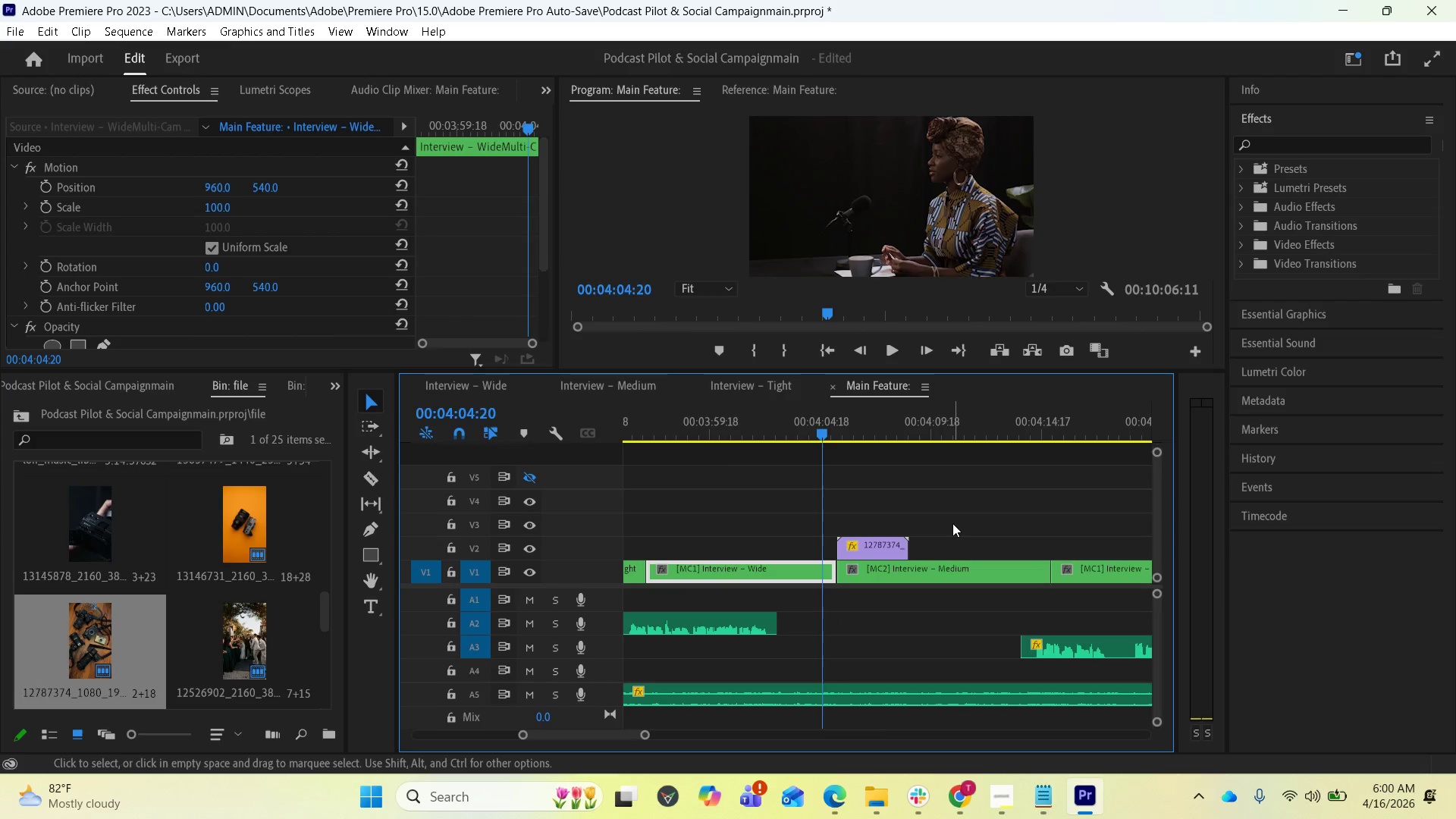 
key(Space)
 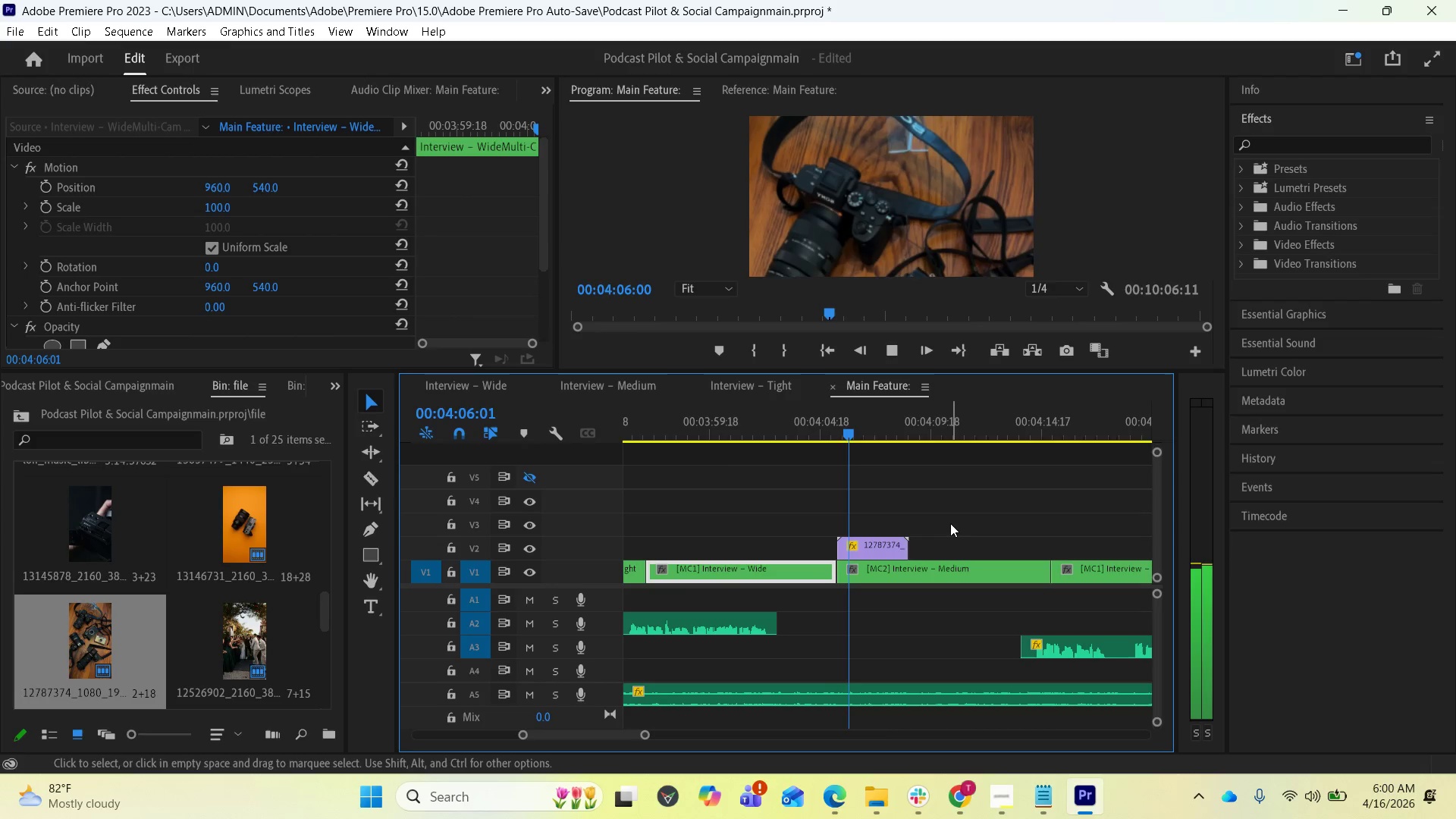 
key(Space)
 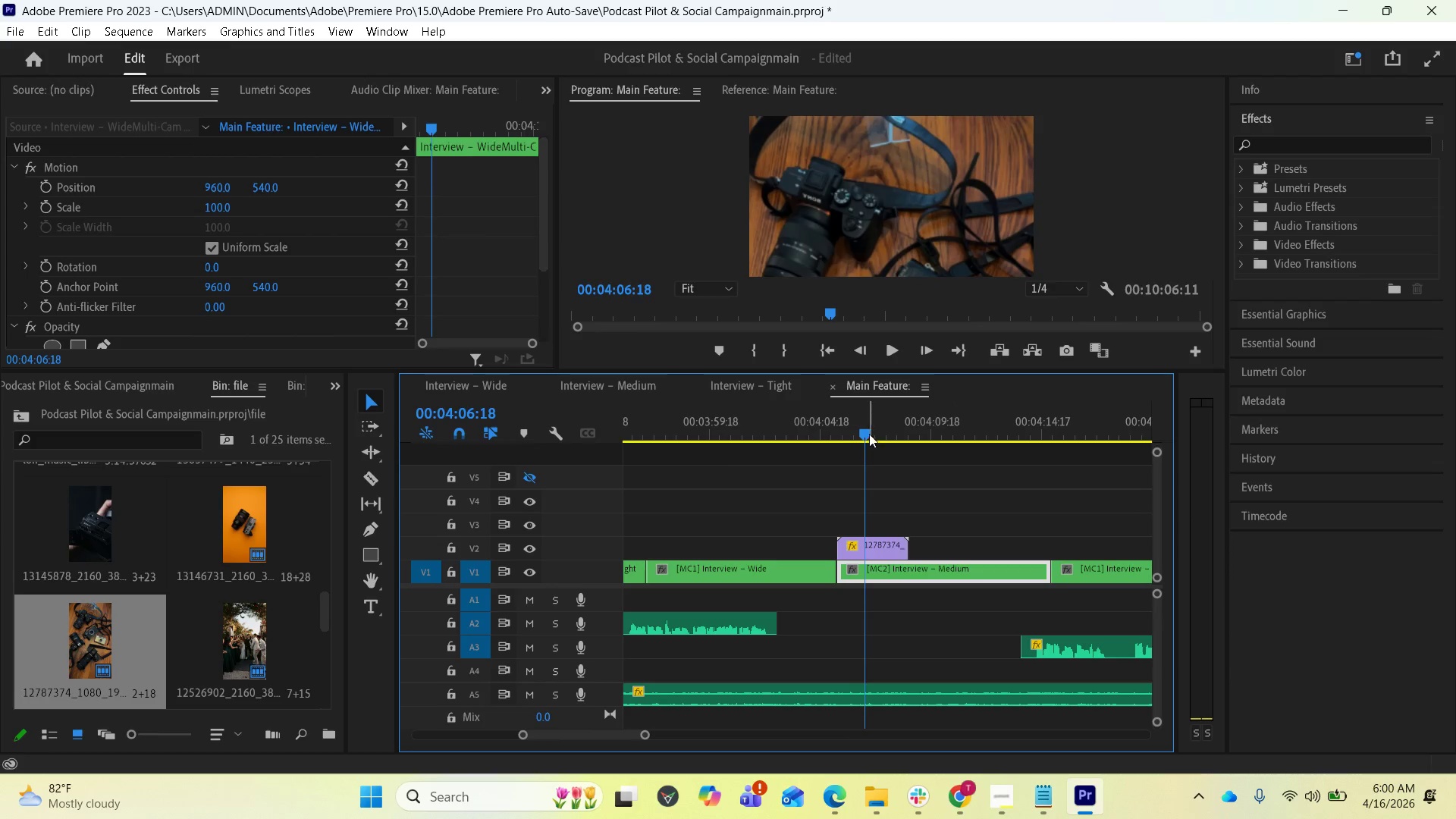 
left_click_drag(start_coordinate=[866, 431], to_coordinate=[701, 449])
 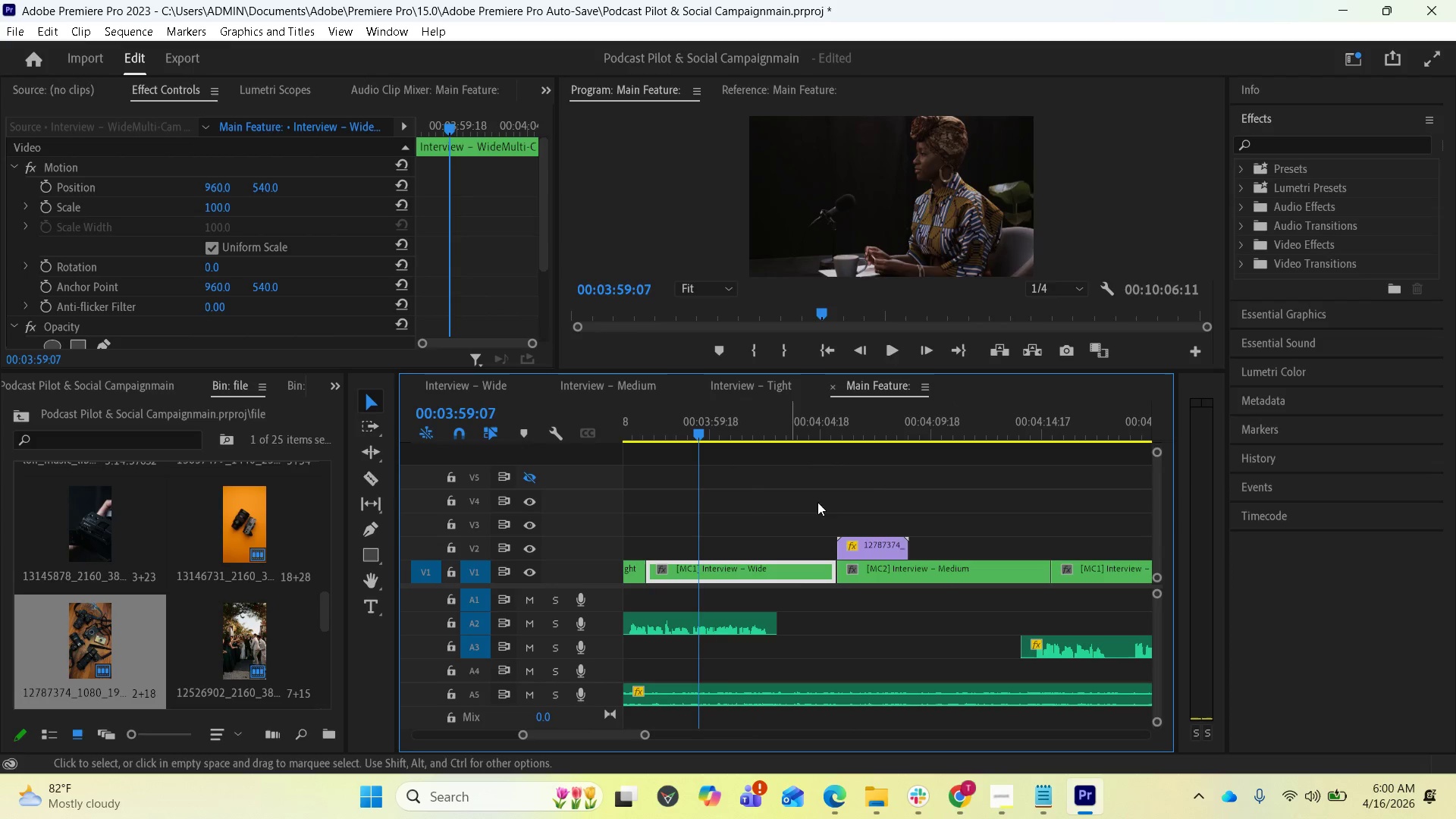 
key(Space)
 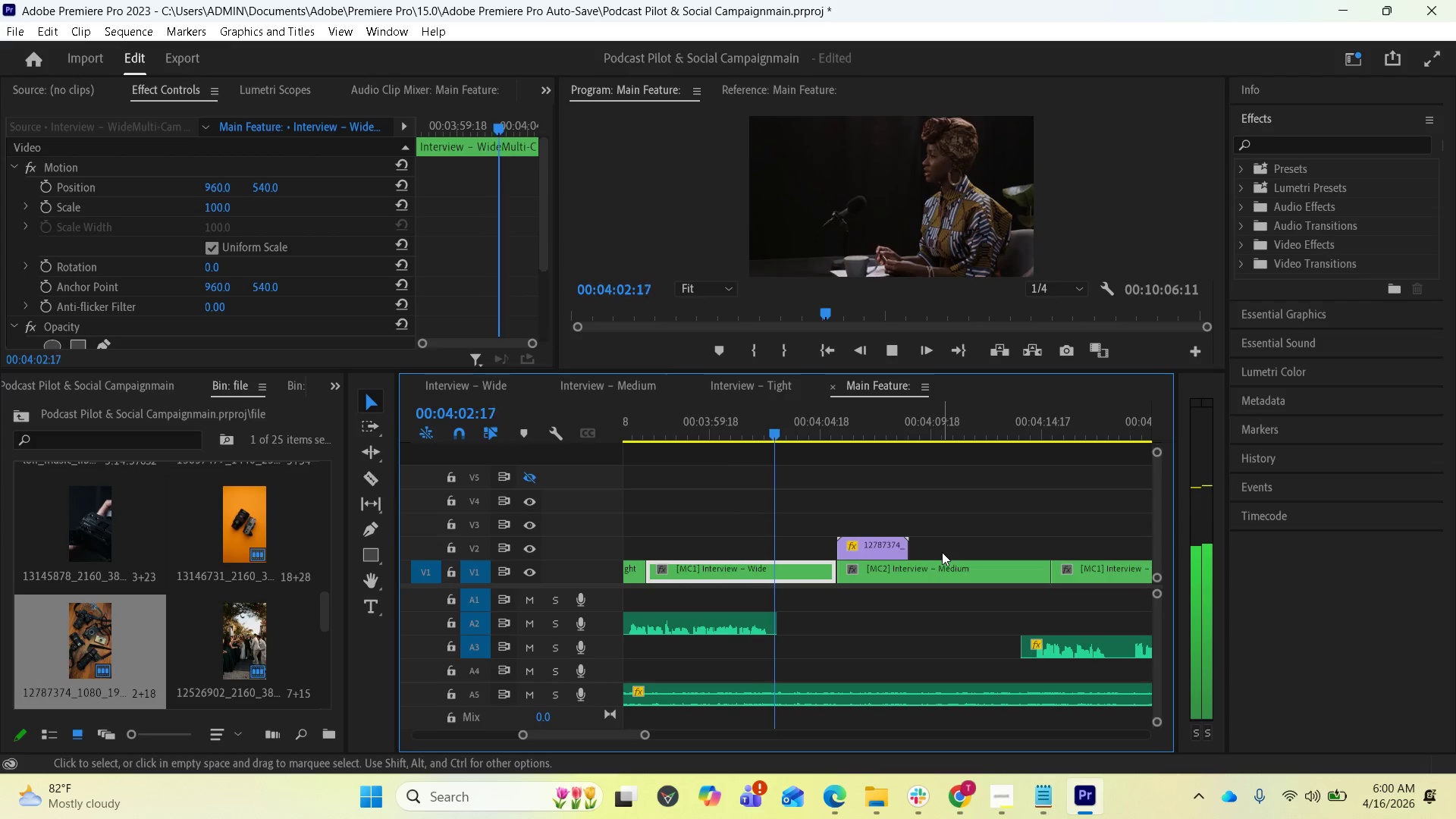 
wait(8.84)
 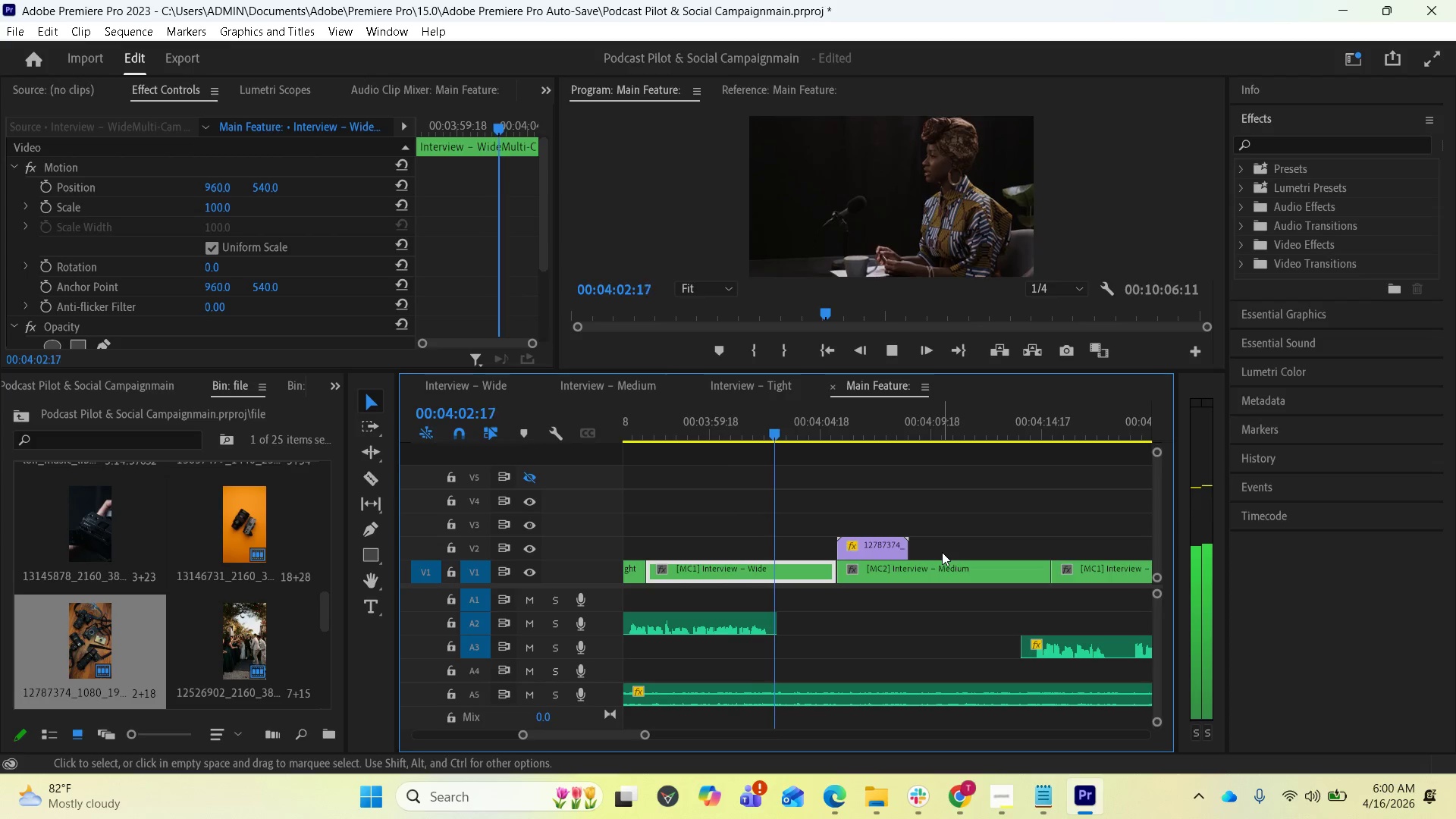 
key(Space)
 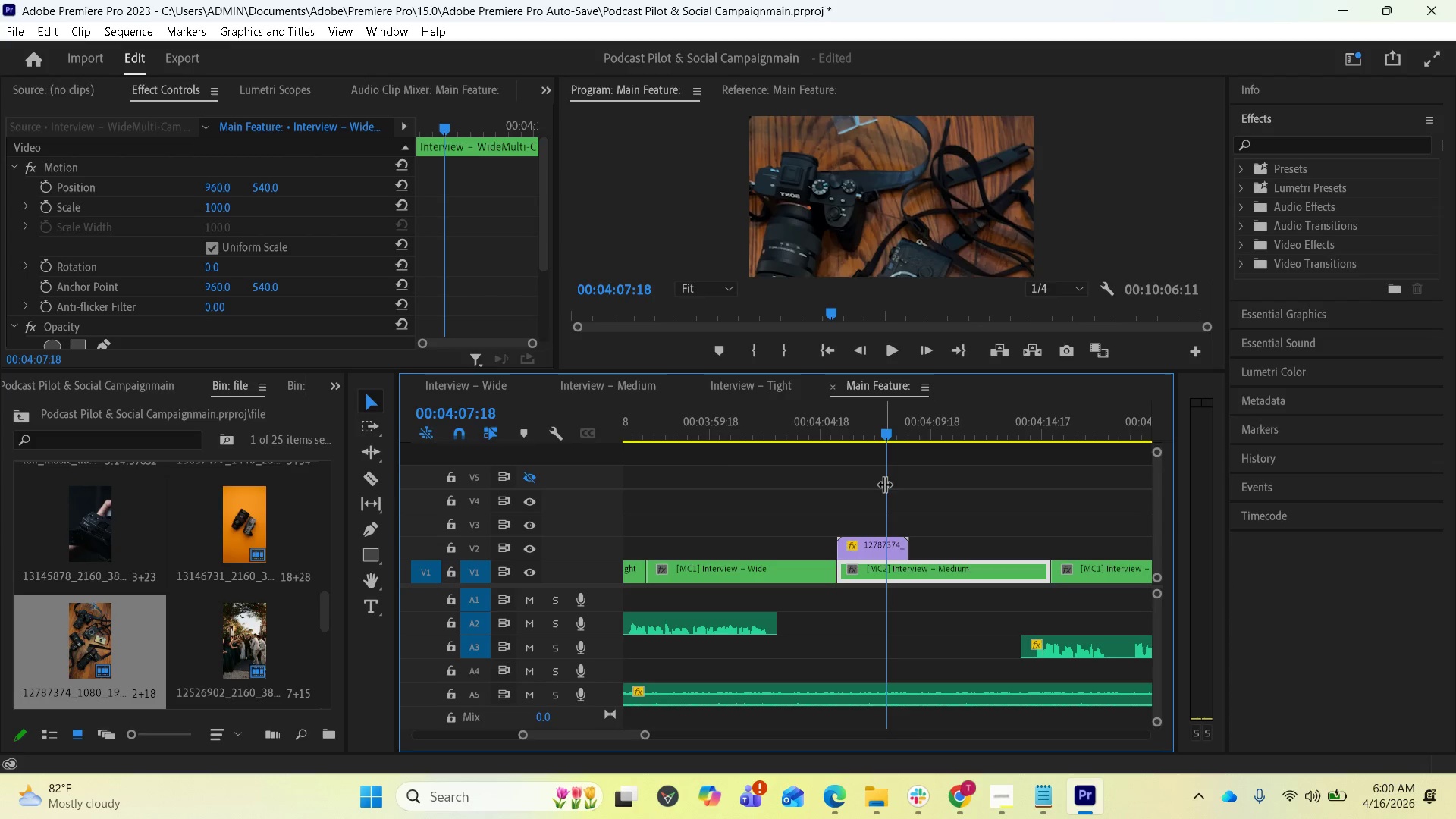 
wait(6.27)
 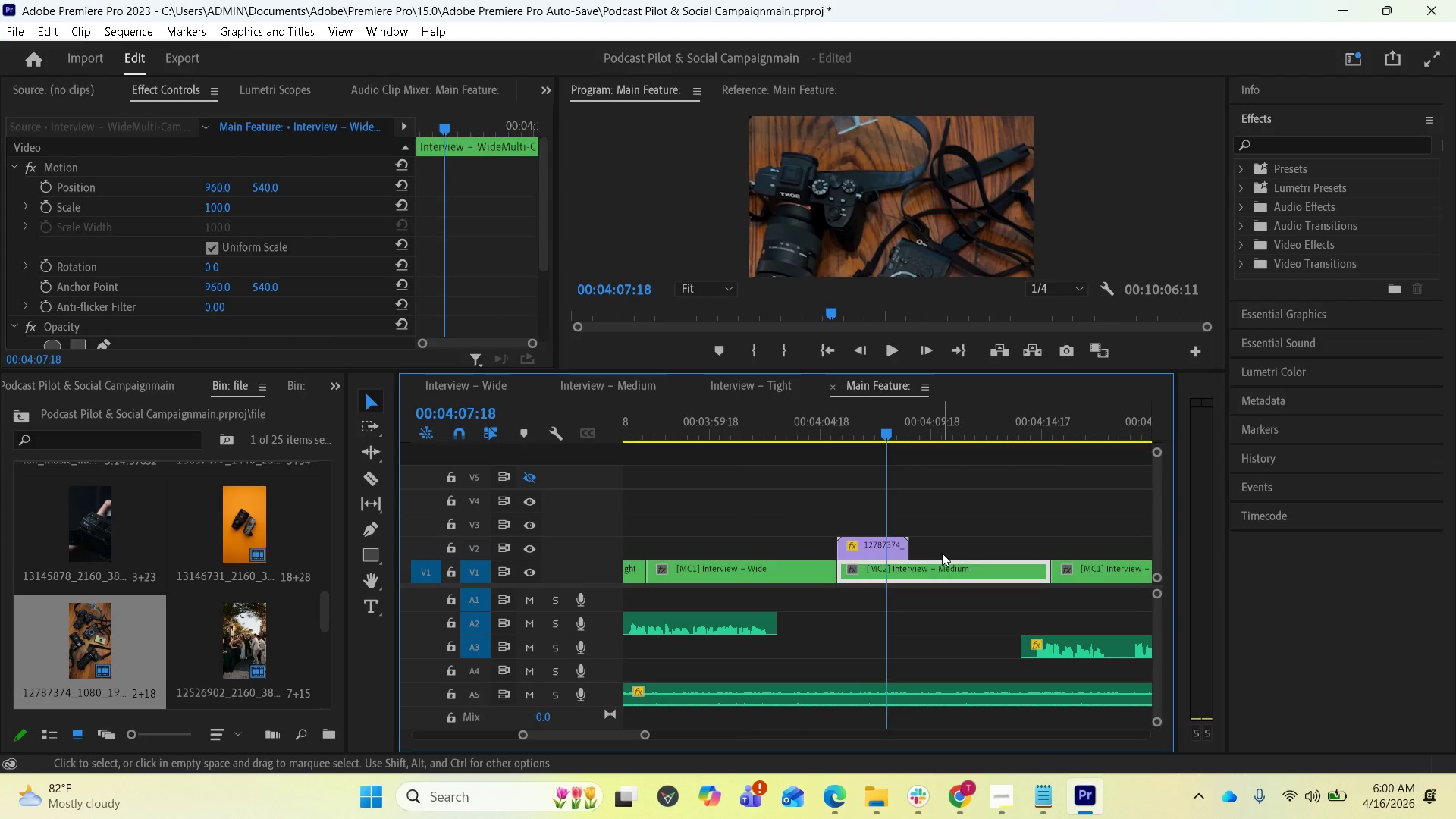 
left_click_drag(start_coordinate=[884, 436], to_coordinate=[843, 427])
 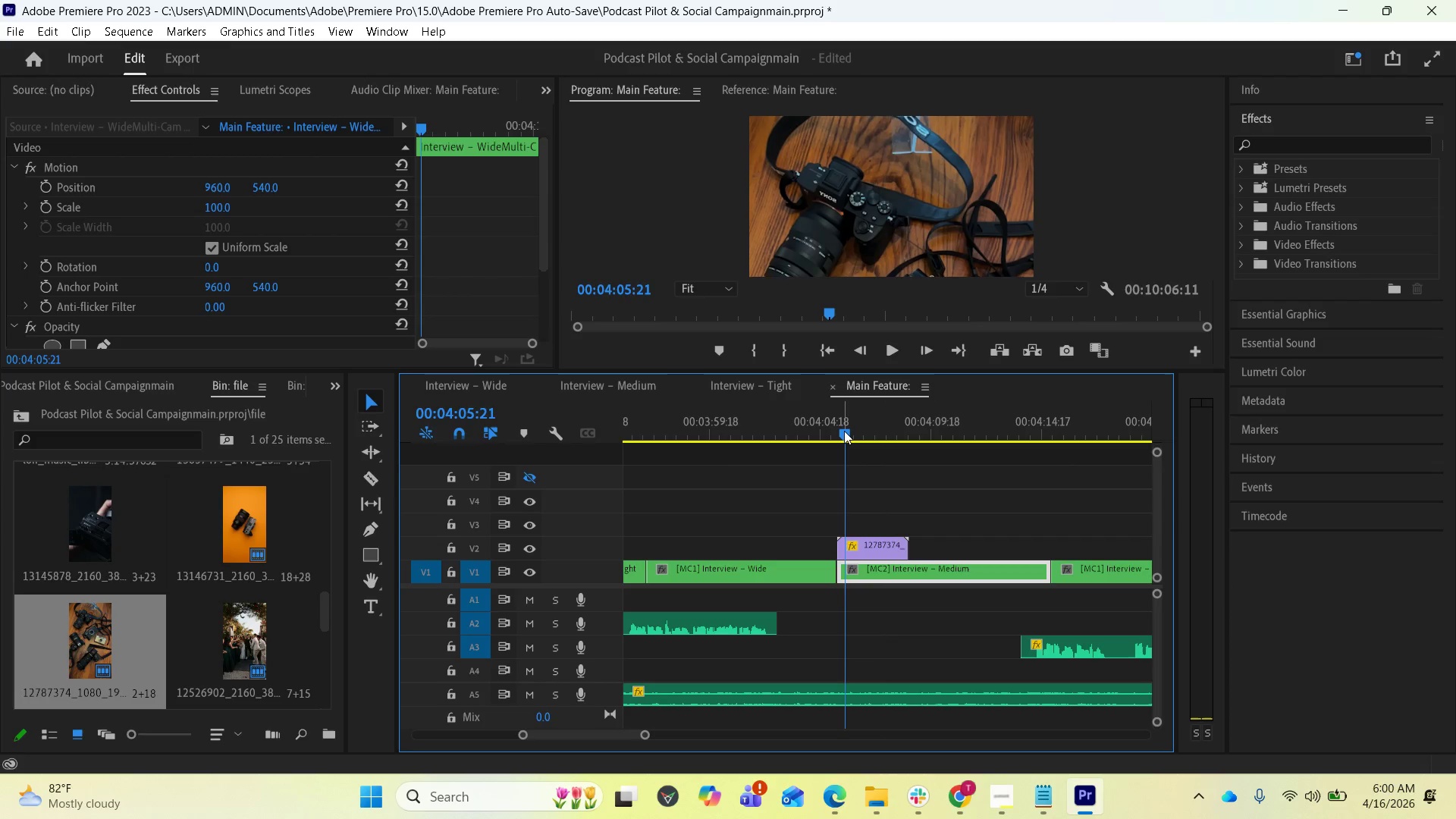 
wait(8.97)
 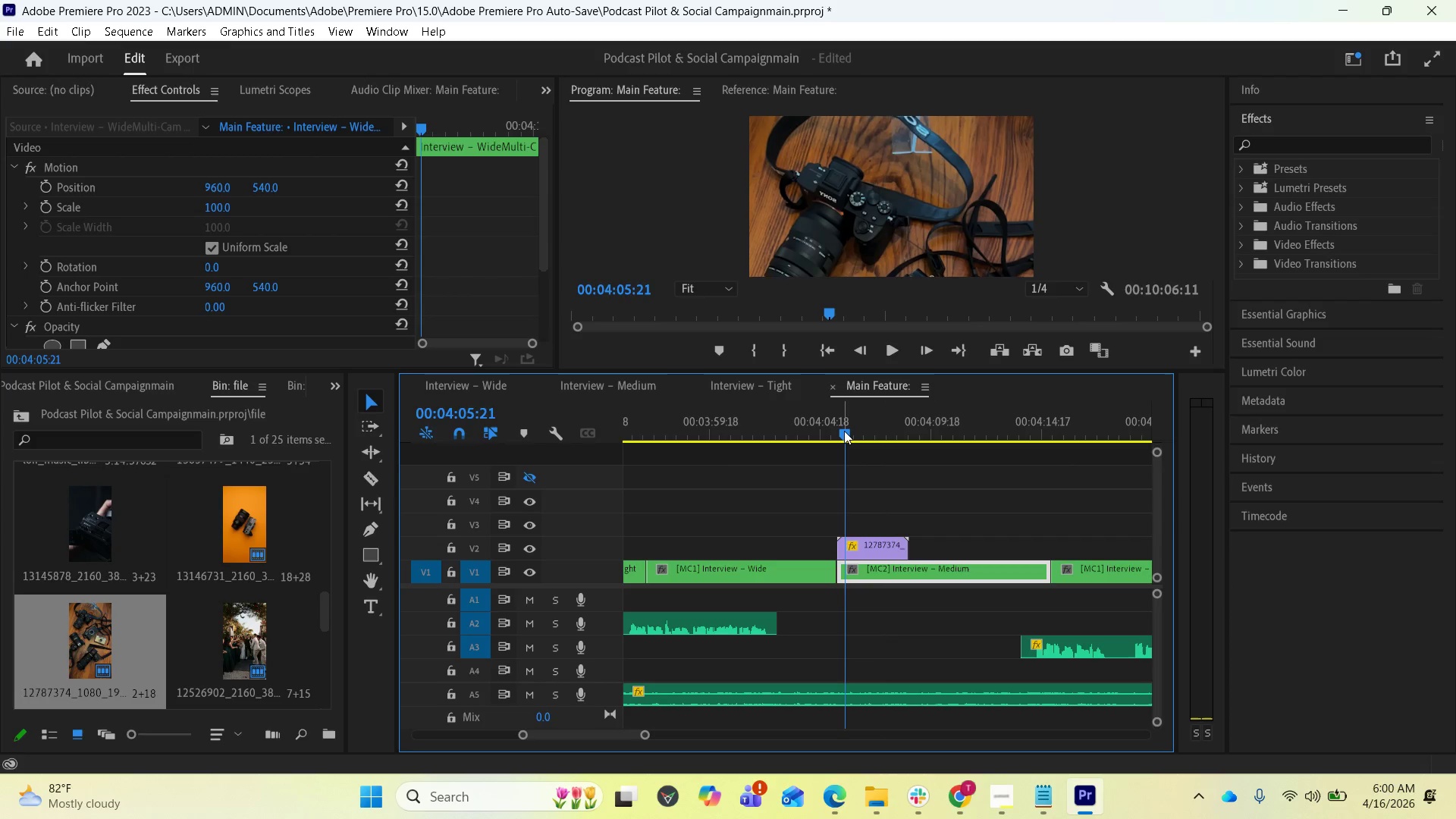 
left_click_drag(start_coordinate=[844, 434], to_coordinate=[839, 434])
 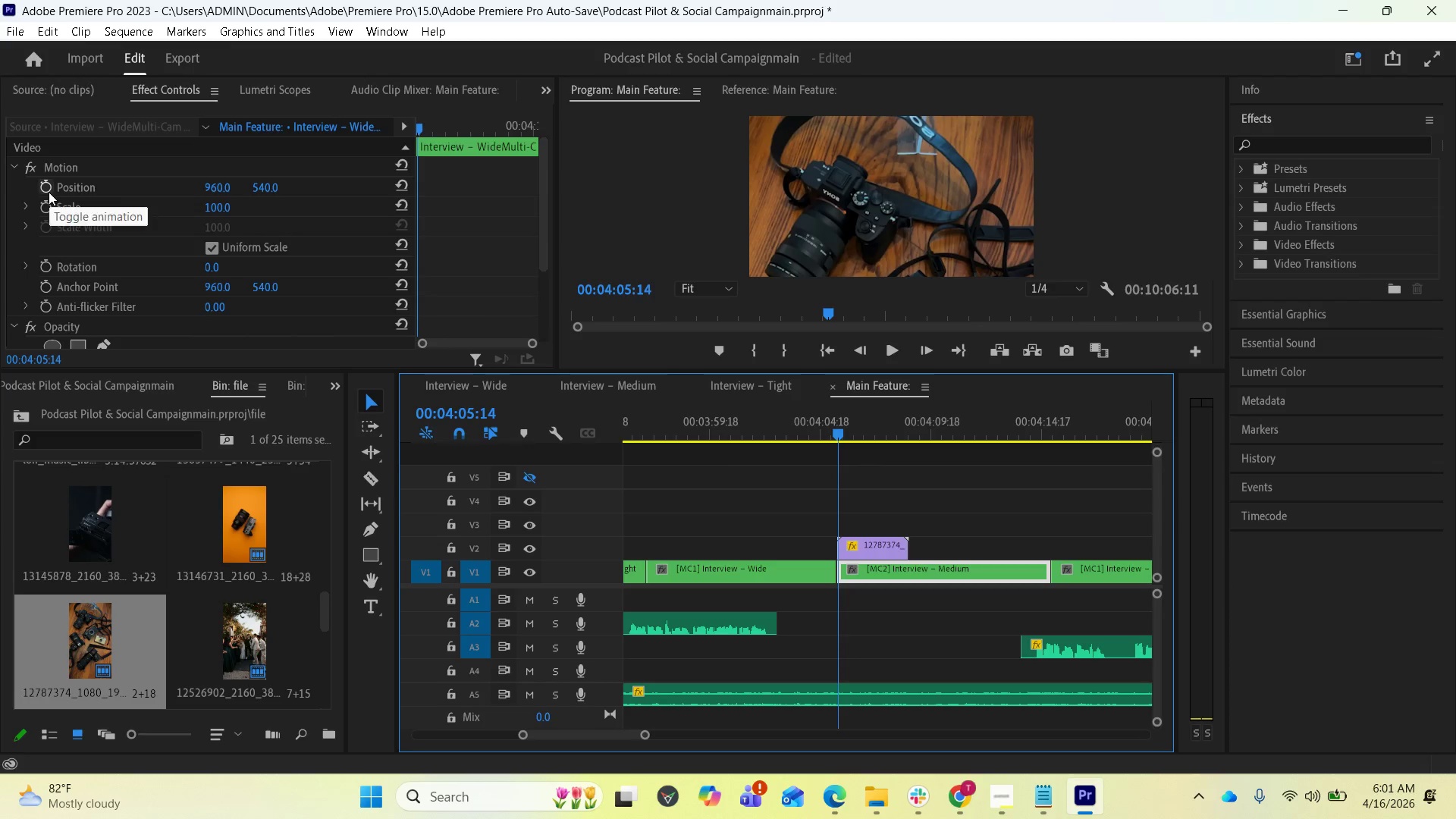 
left_click([49, 192])
 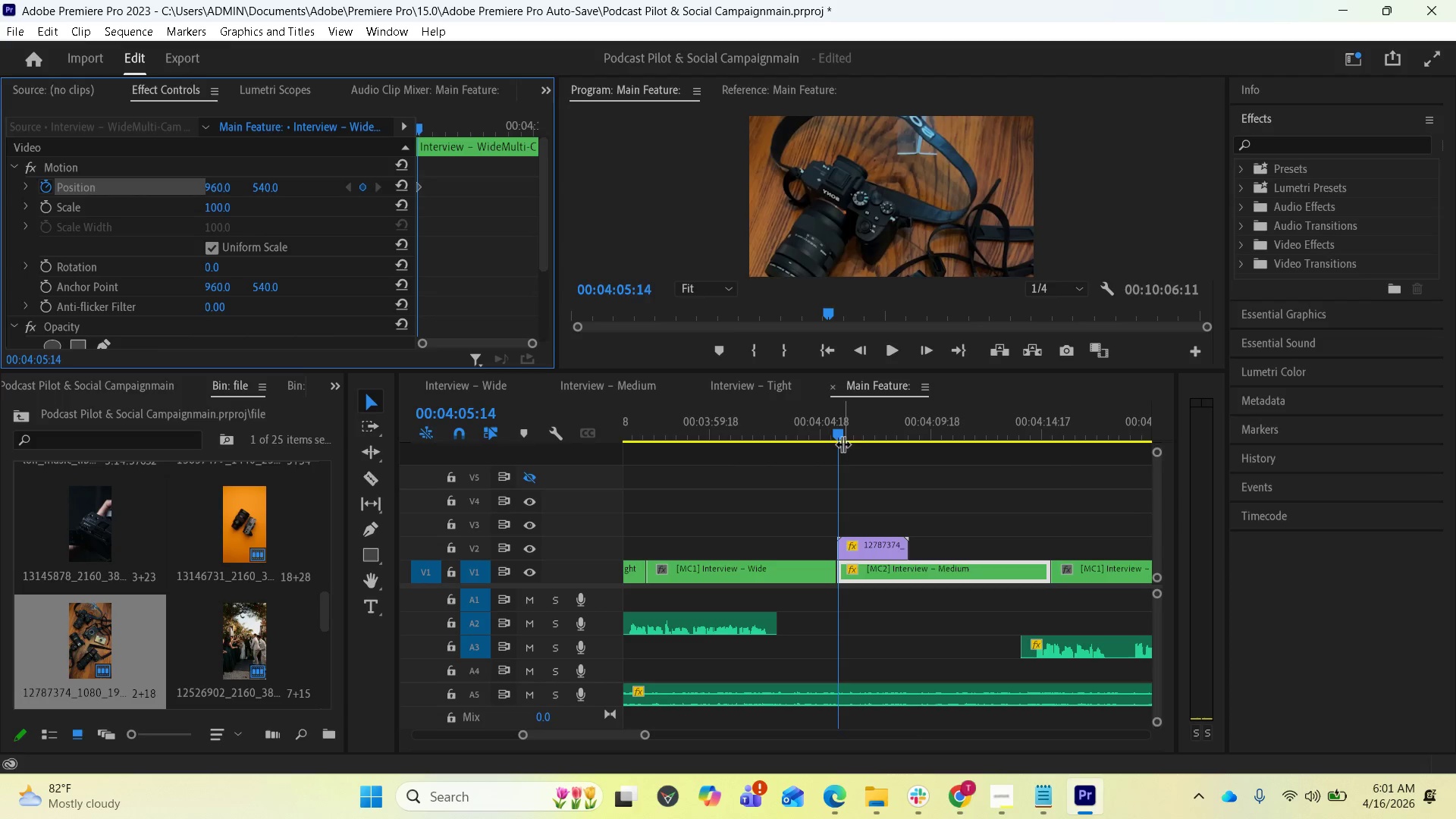 
left_click_drag(start_coordinate=[843, 435], to_coordinate=[905, 434])
 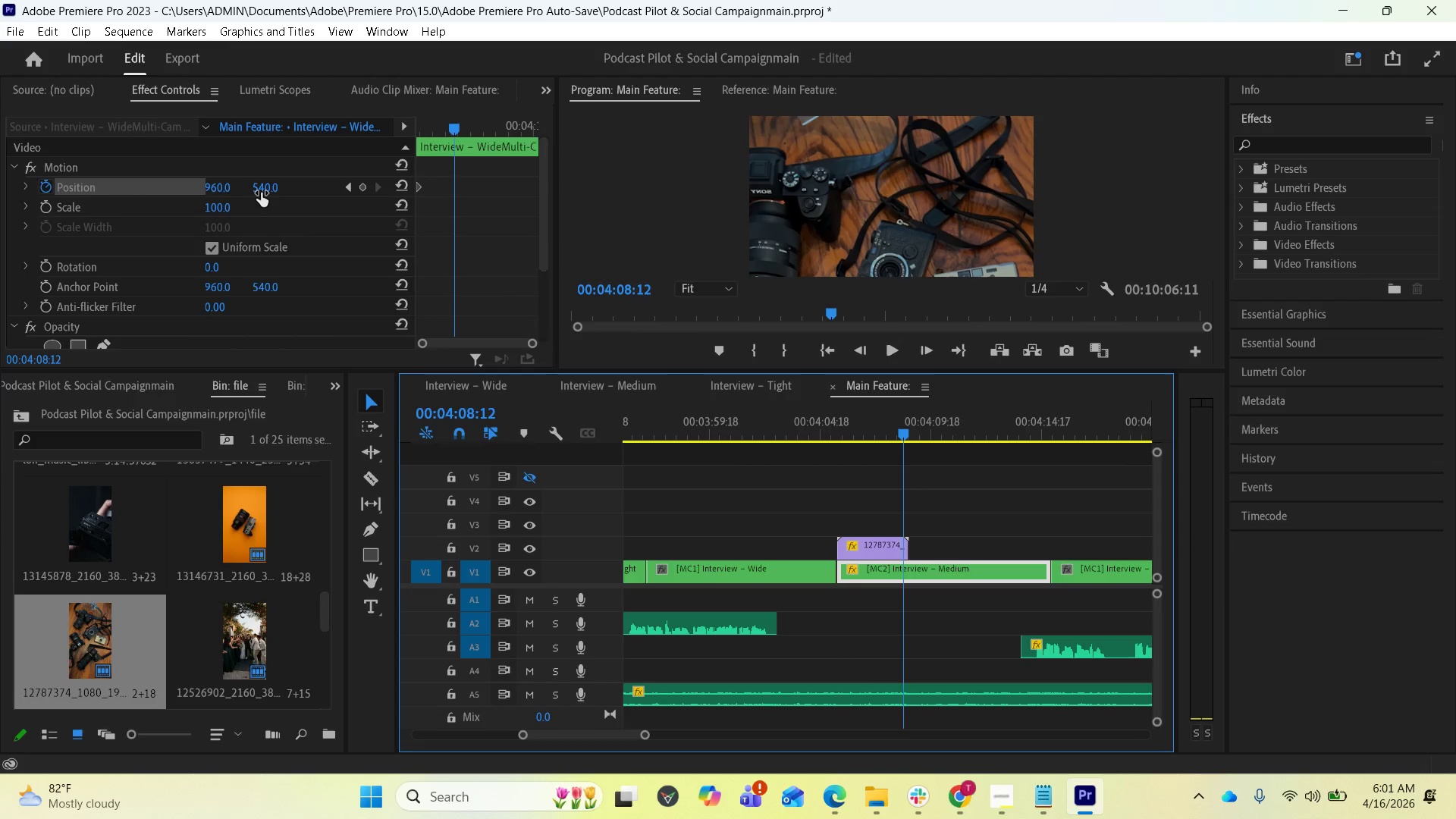 
left_click_drag(start_coordinate=[261, 191], to_coordinate=[62, 211])
 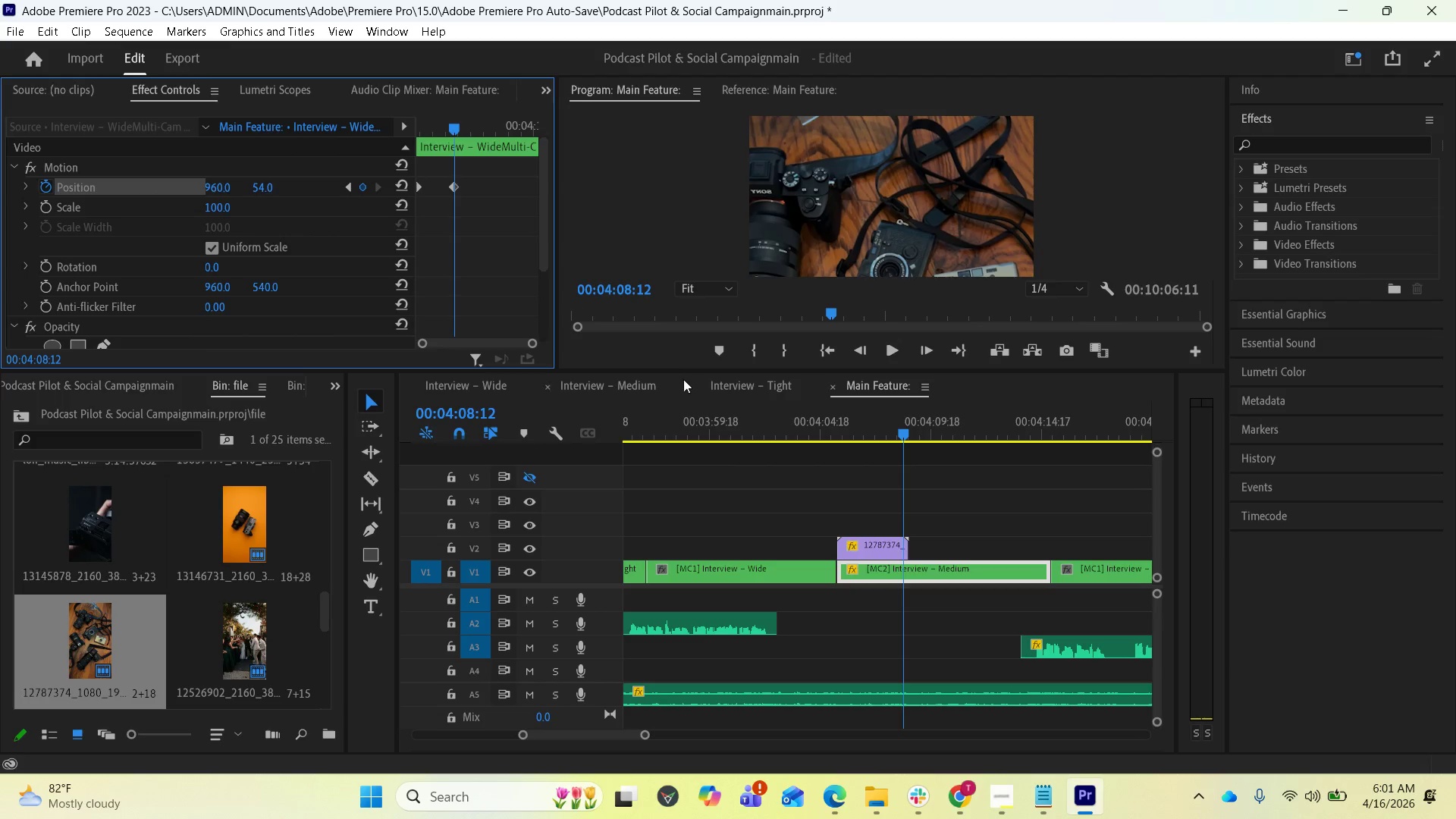 
key(Control+Z)
 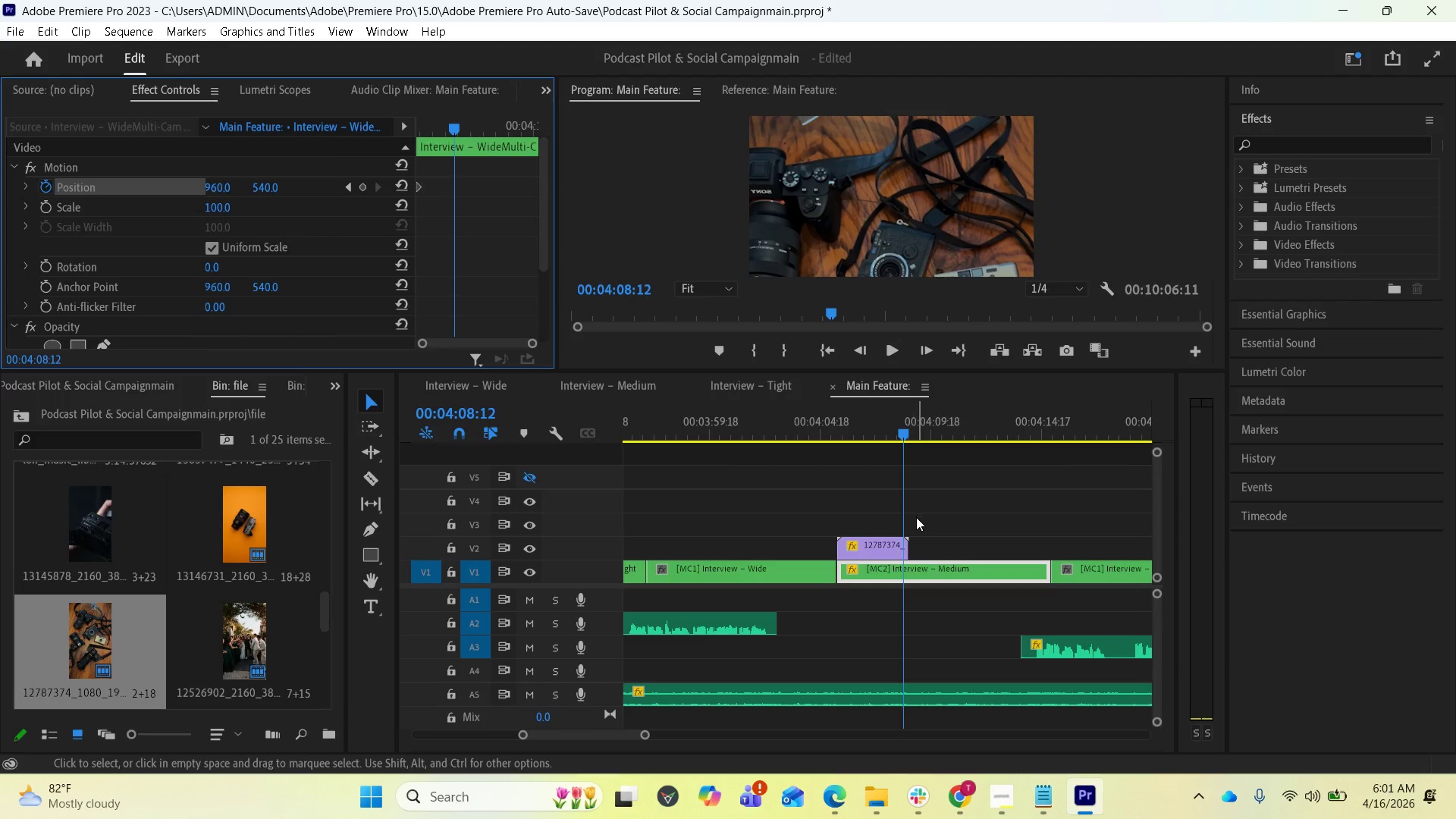 
key(Control+Z)
 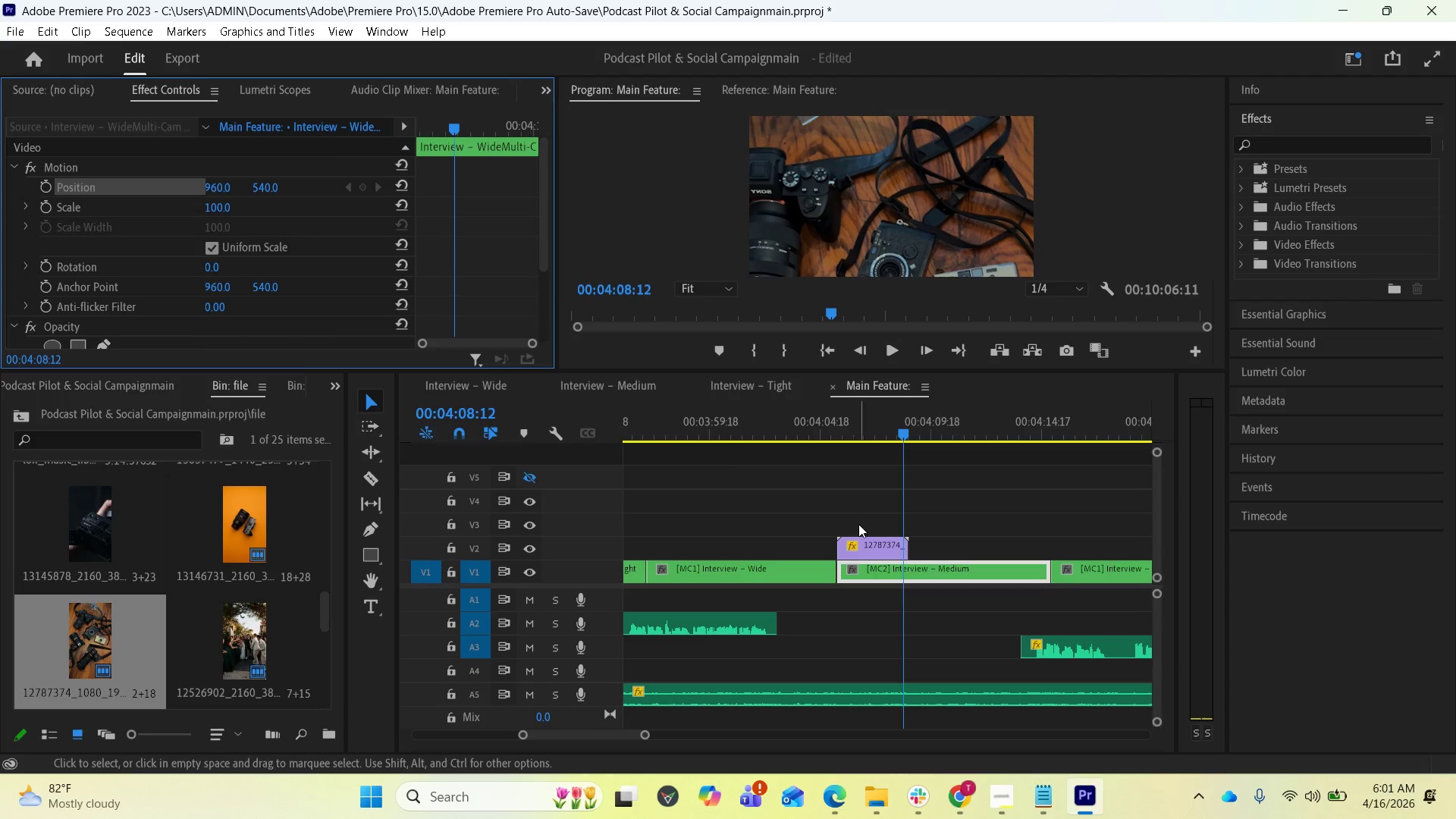 
left_click([870, 540])
 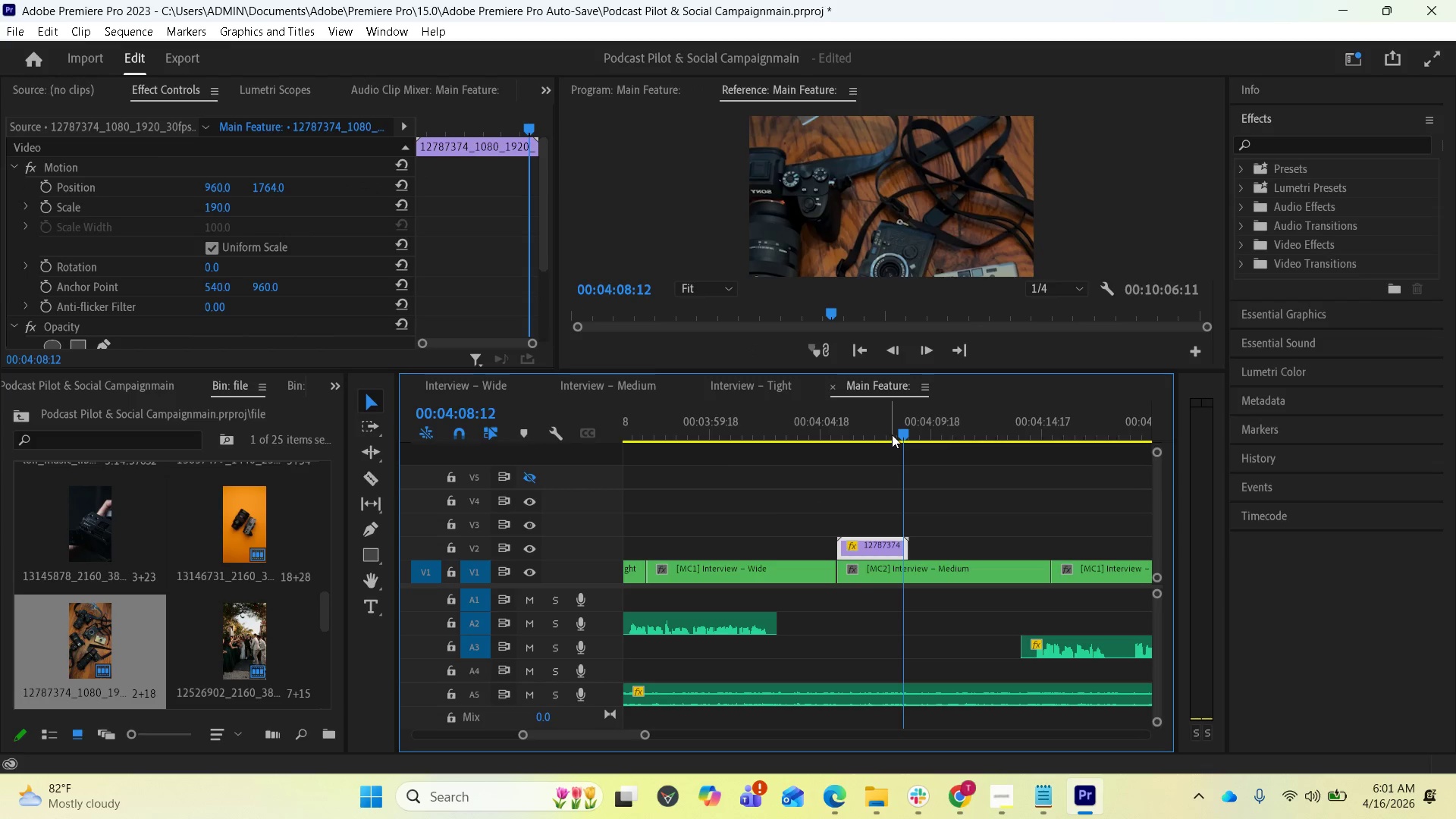 
left_click_drag(start_coordinate=[899, 433], to_coordinate=[836, 419])
 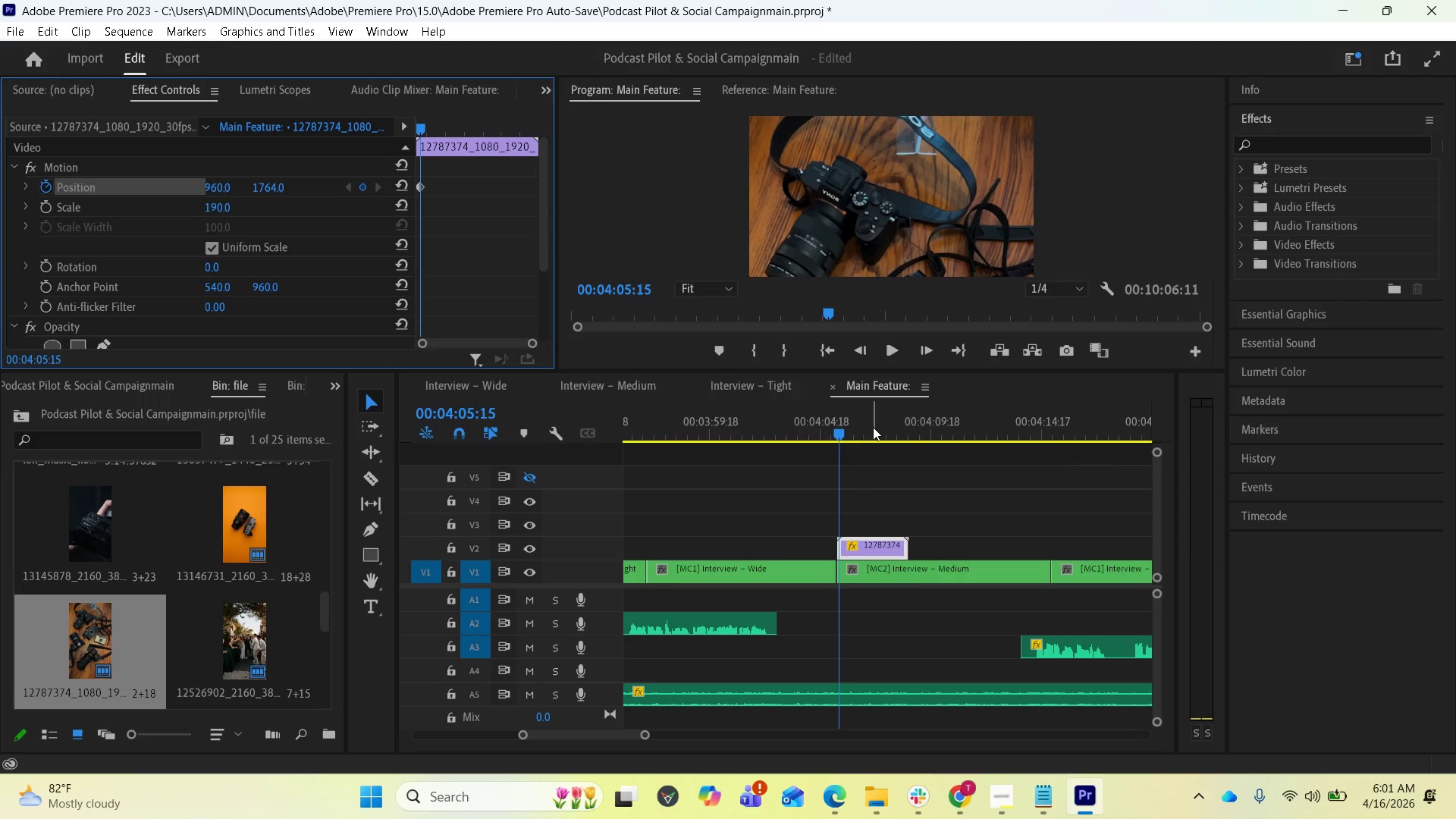 
left_click_drag(start_coordinate=[840, 432], to_coordinate=[905, 439])
 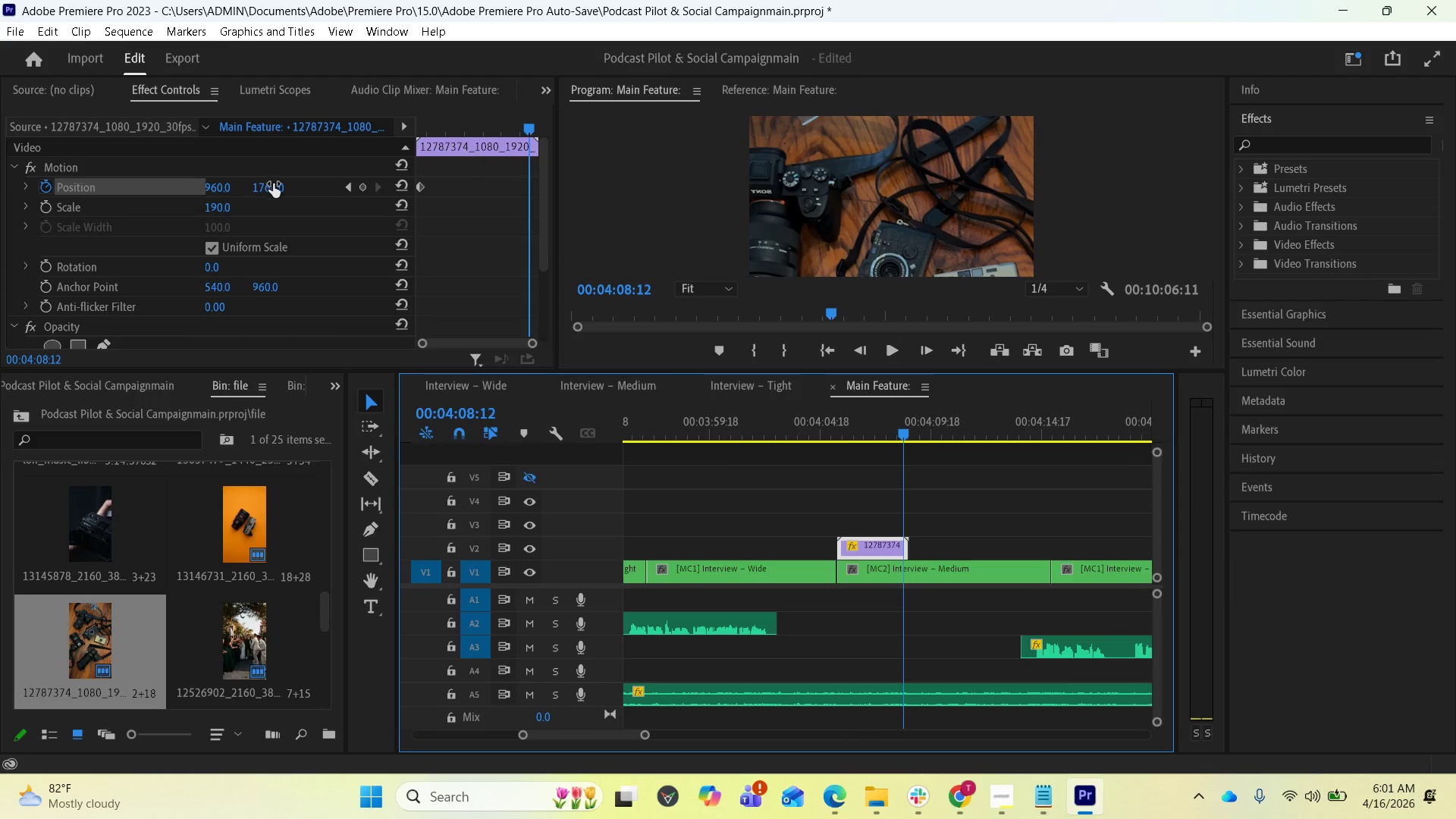 
left_click_drag(start_coordinate=[274, 187], to_coordinate=[620, 205])
 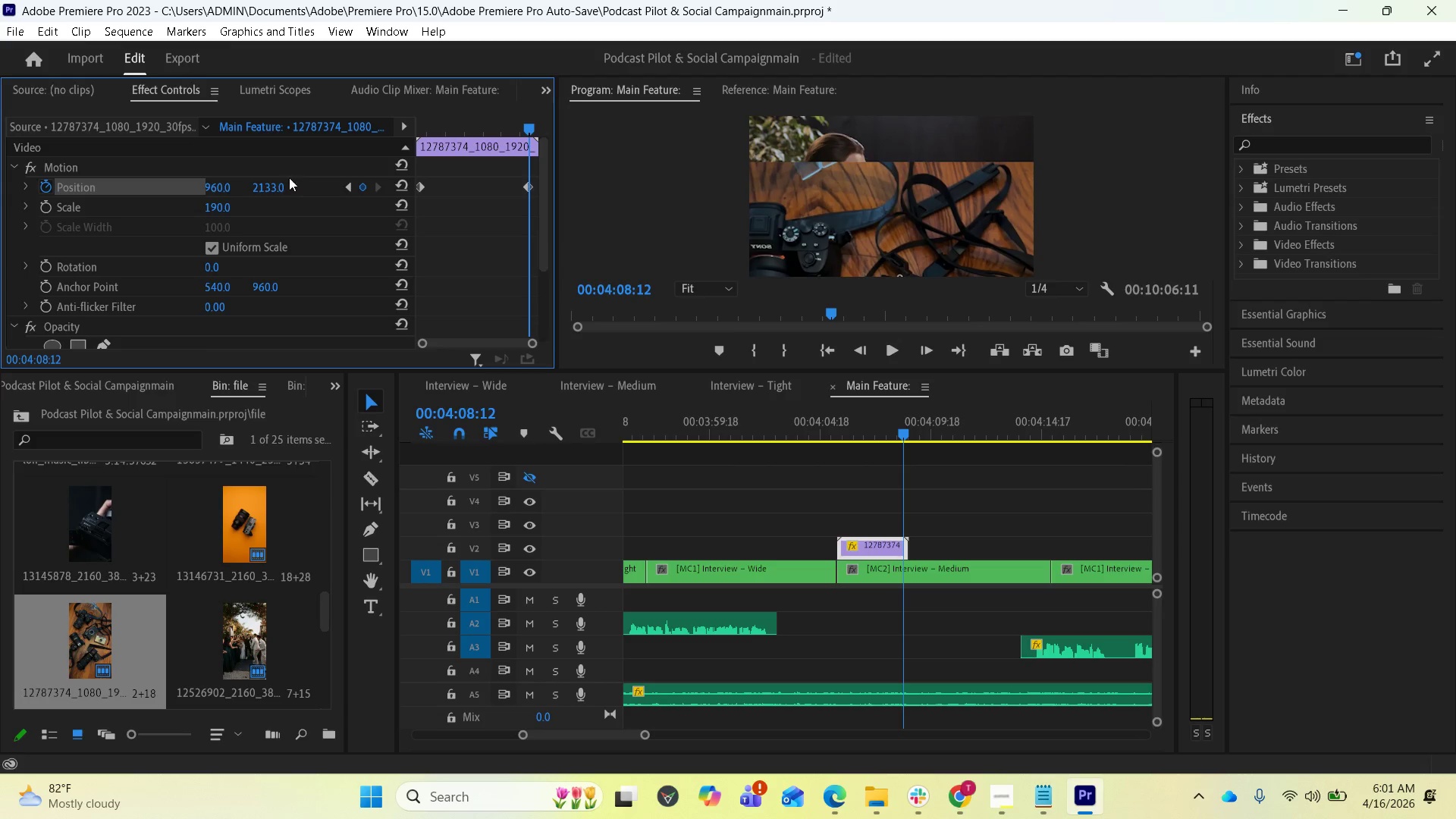 
left_click_drag(start_coordinate=[263, 188], to_coordinate=[160, 191])
 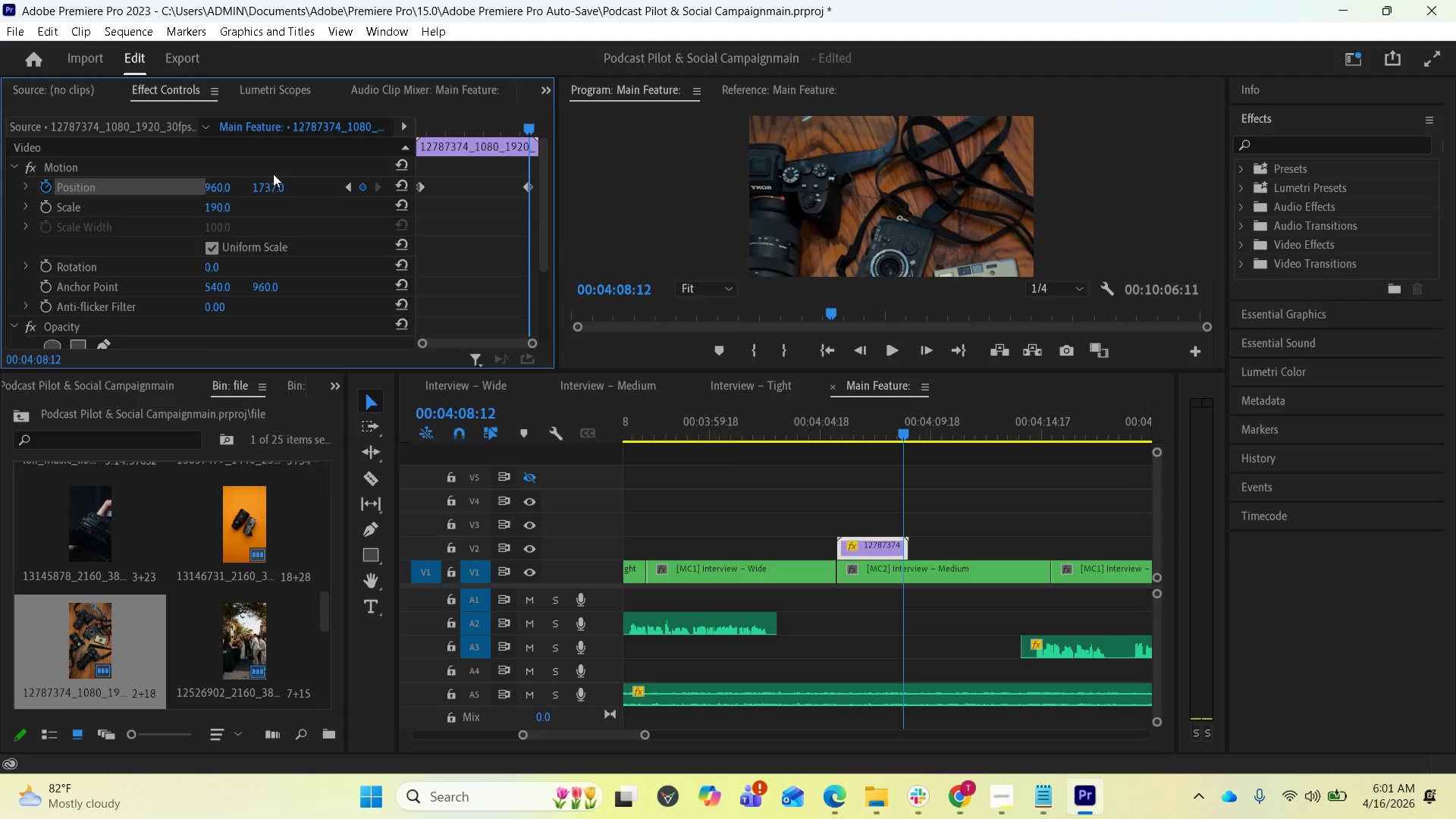 
left_click_drag(start_coordinate=[260, 187], to_coordinate=[243, 187])
 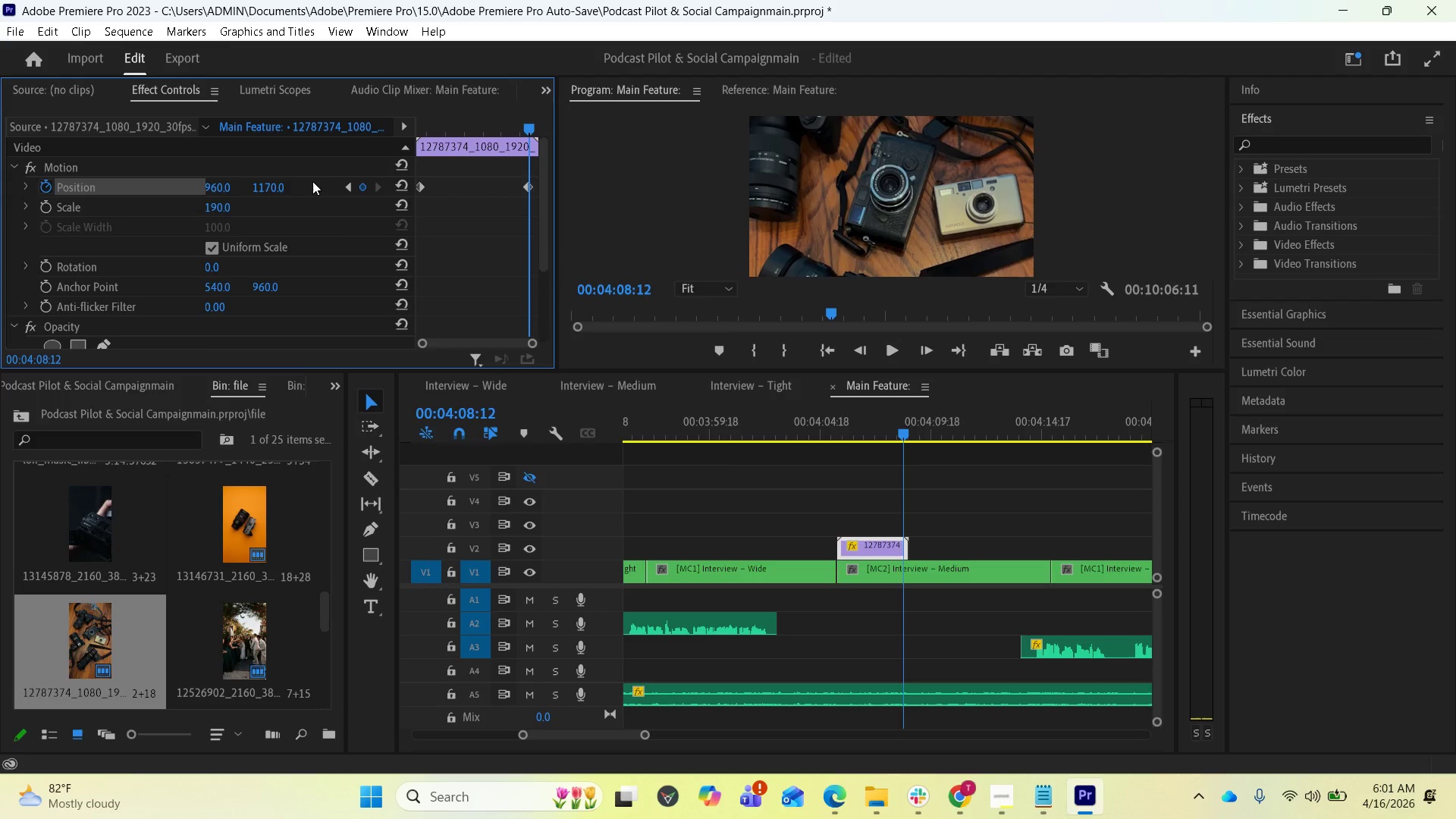 
left_click_drag(start_coordinate=[274, 185], to_coordinate=[146, 190])
 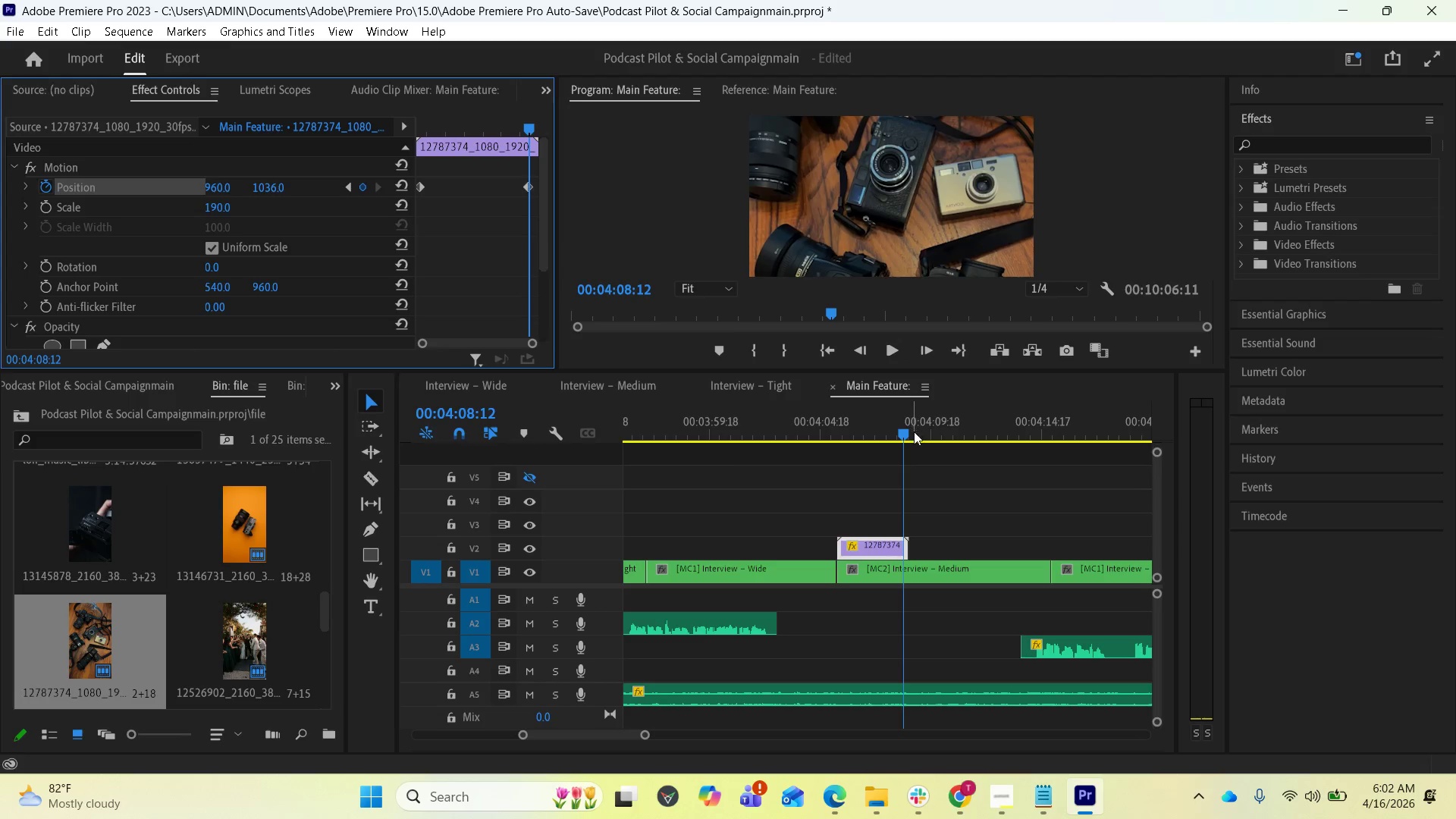 
wait(5.2)
 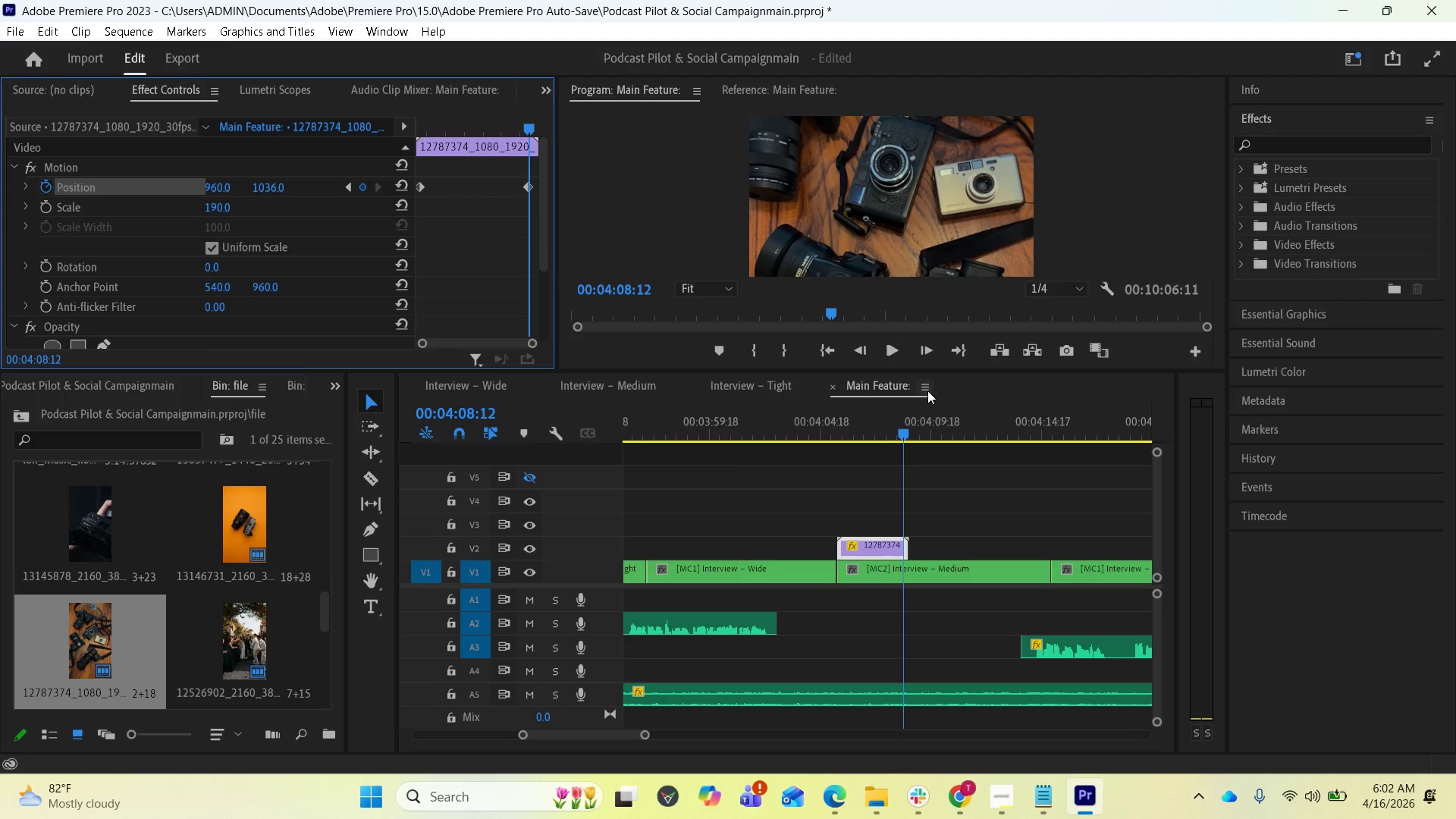 
left_click_drag(start_coordinate=[904, 429], to_coordinate=[910, 429])
 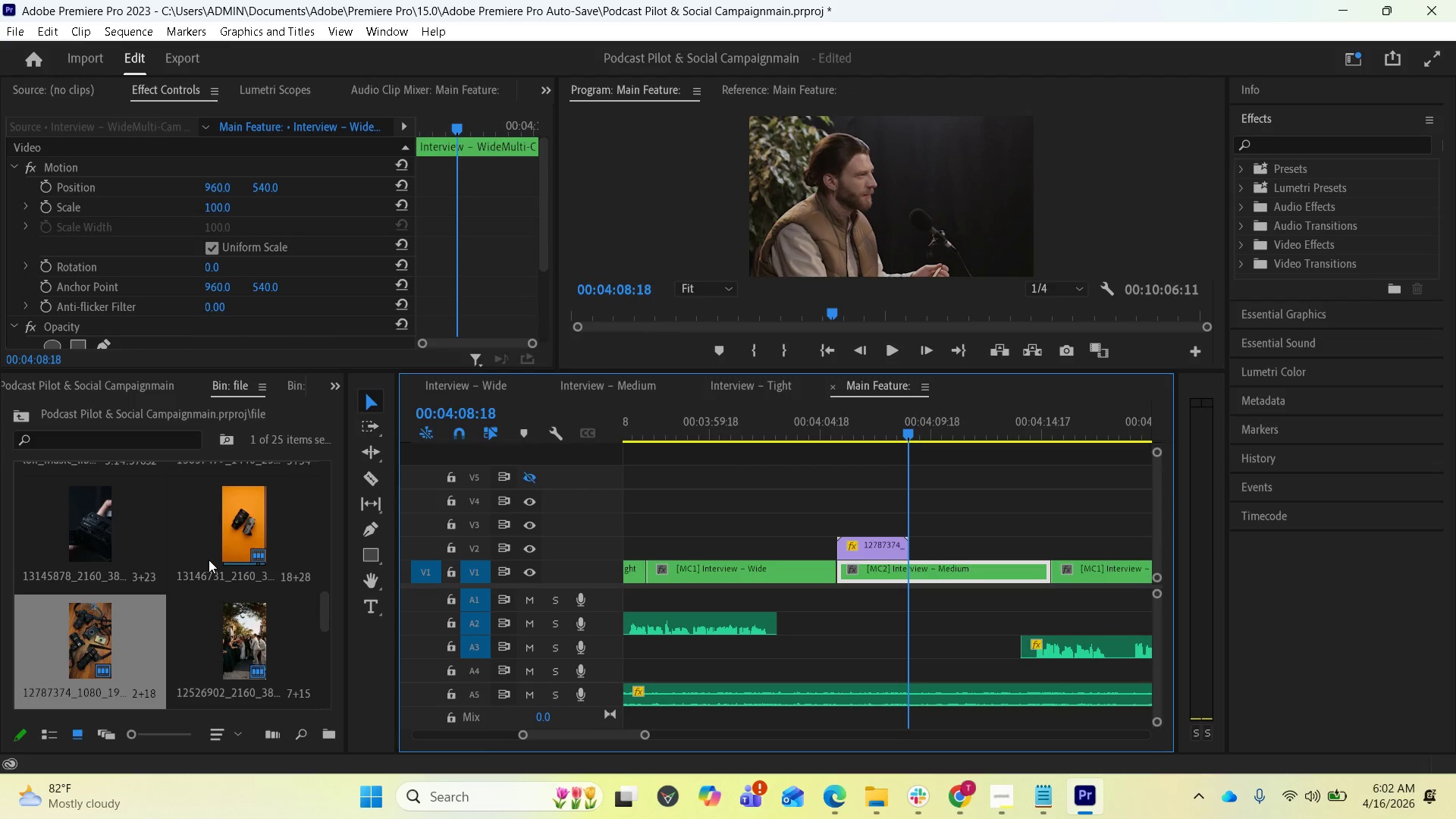 
scroll: coordinate [207, 558], scroll_direction: up, amount: 1.0
 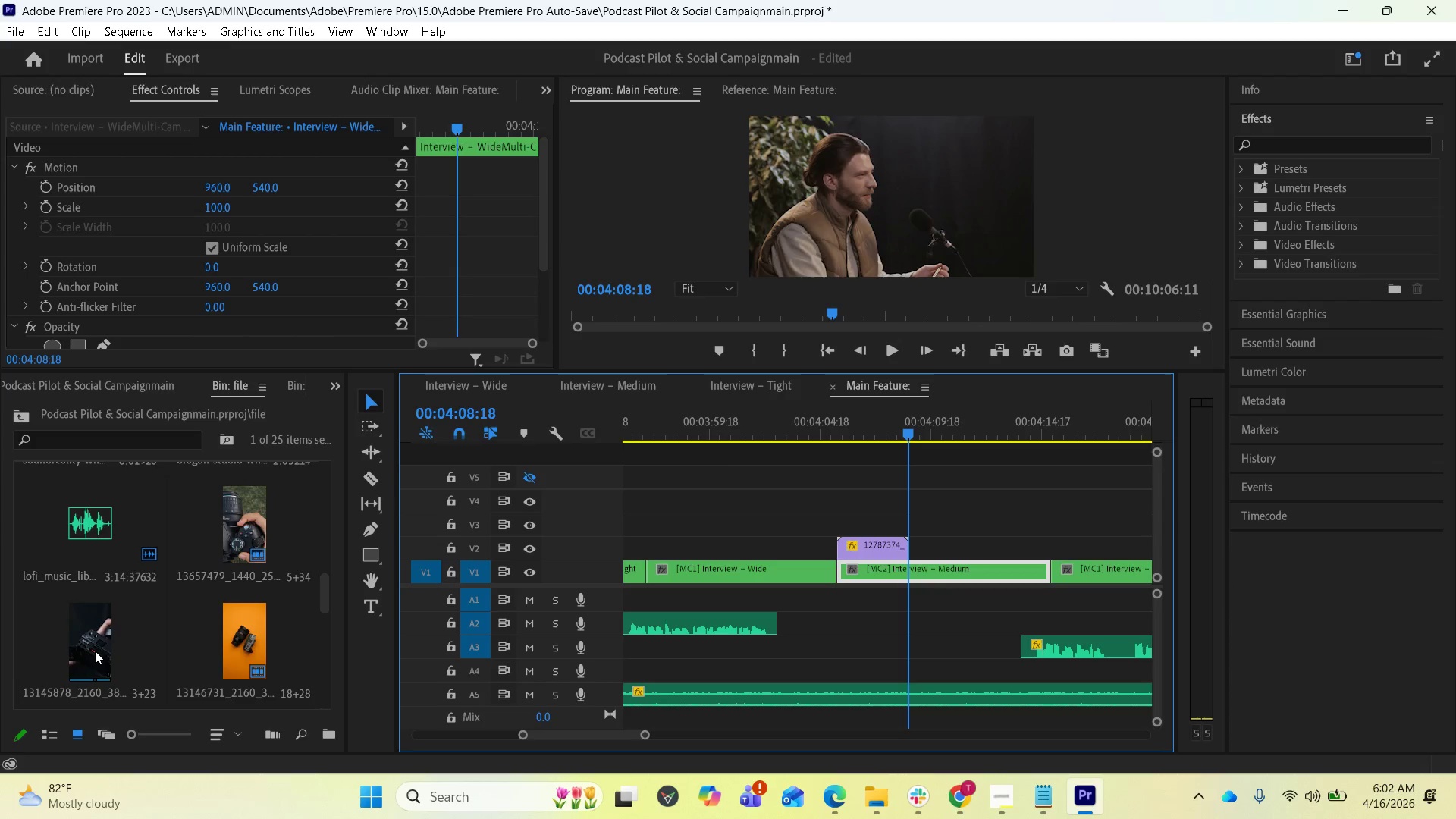 
wait(8.34)
 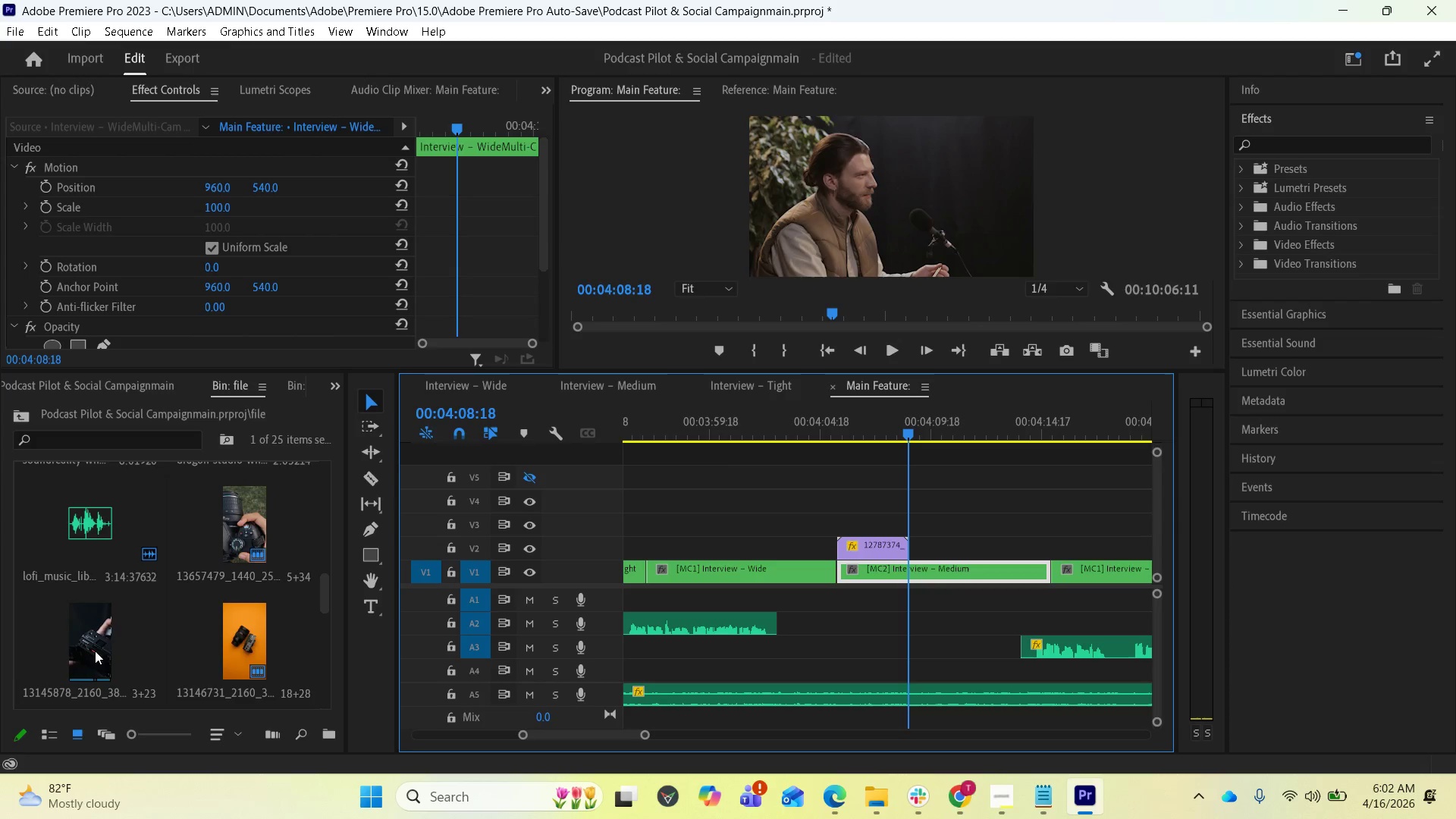 
scroll: coordinate [218, 538], scroll_direction: up, amount: 4.0
 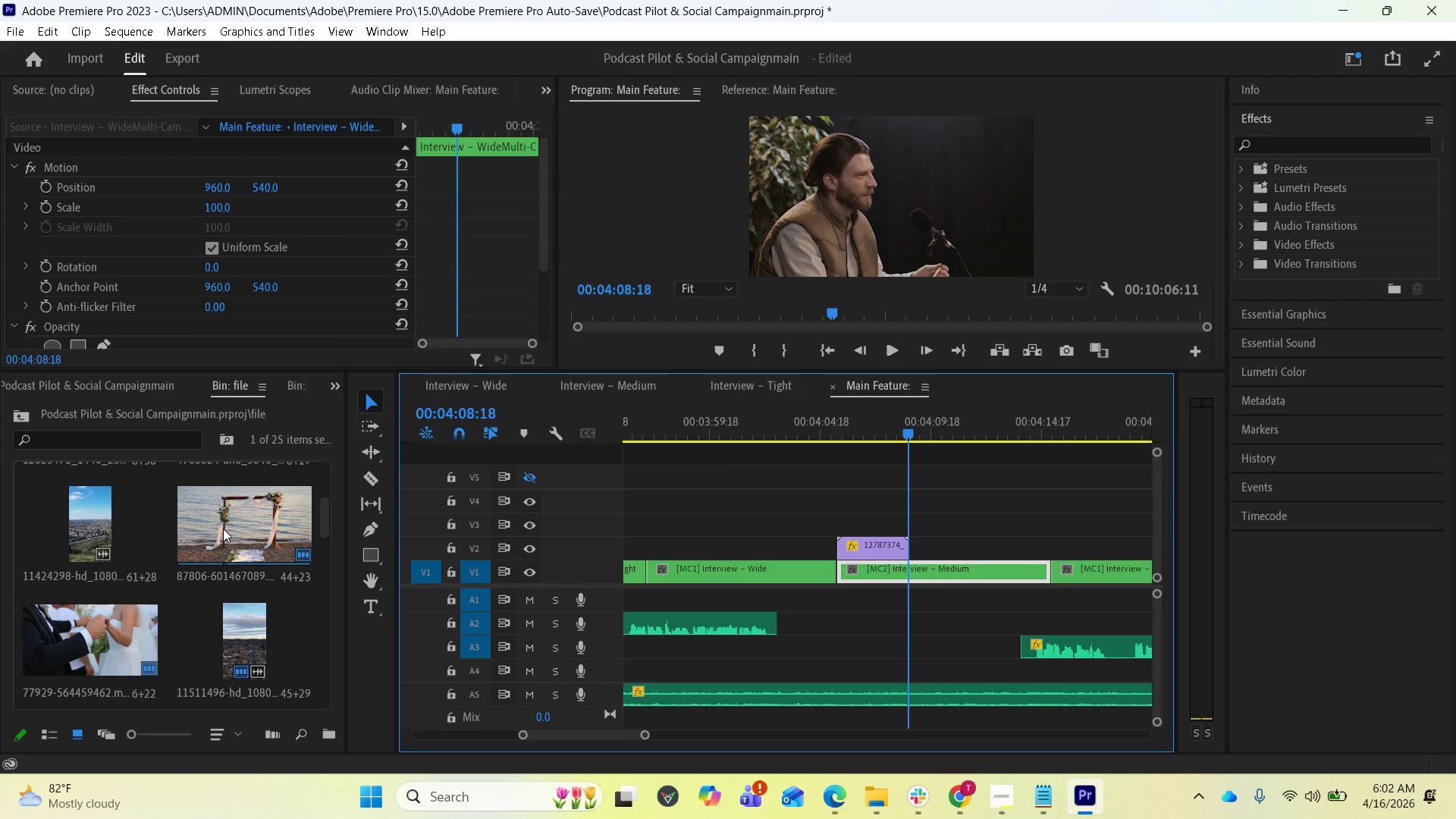 
scroll: coordinate [207, 502], scroll_direction: down, amount: 6.0
 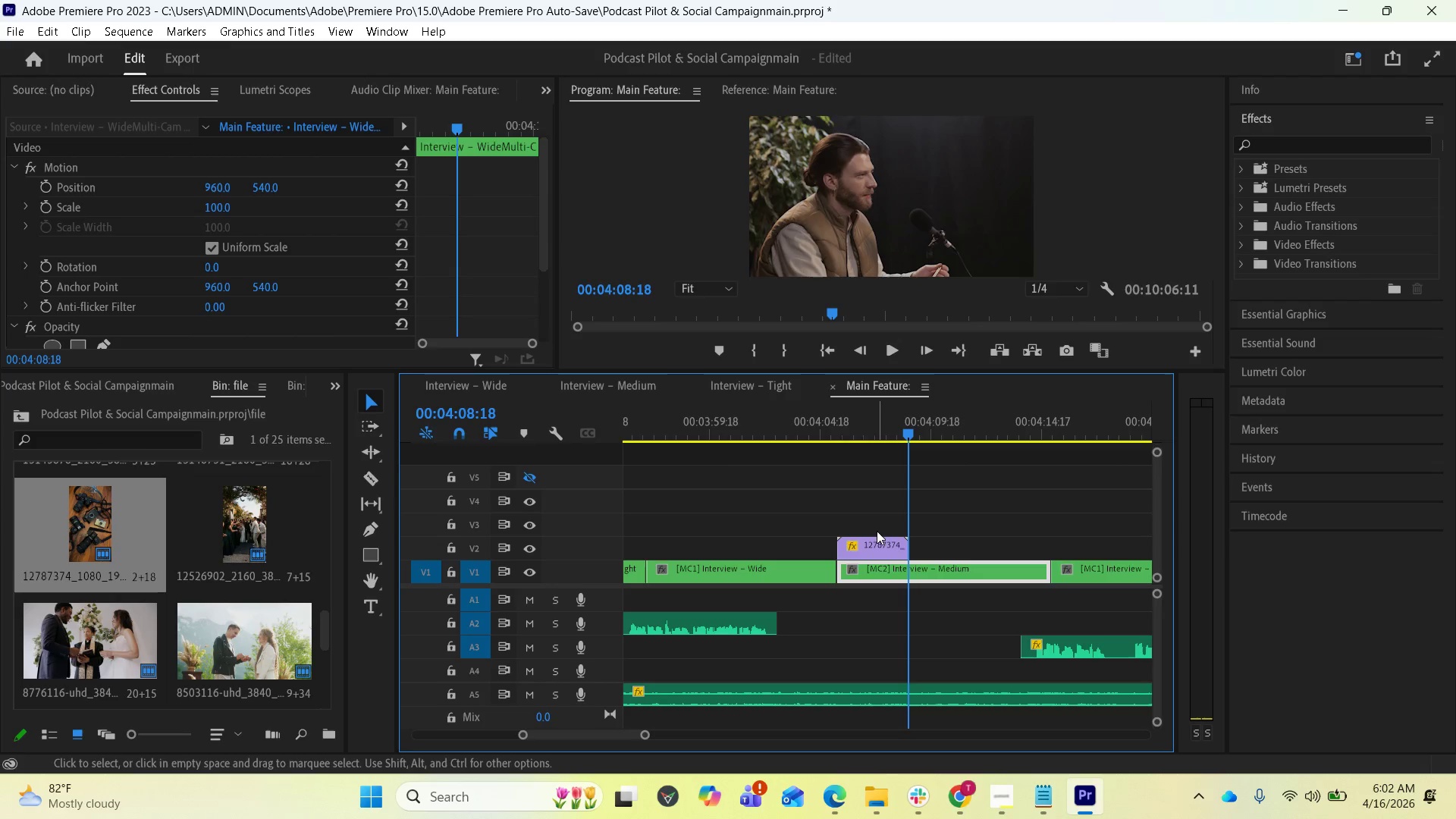 
wait(6.65)
 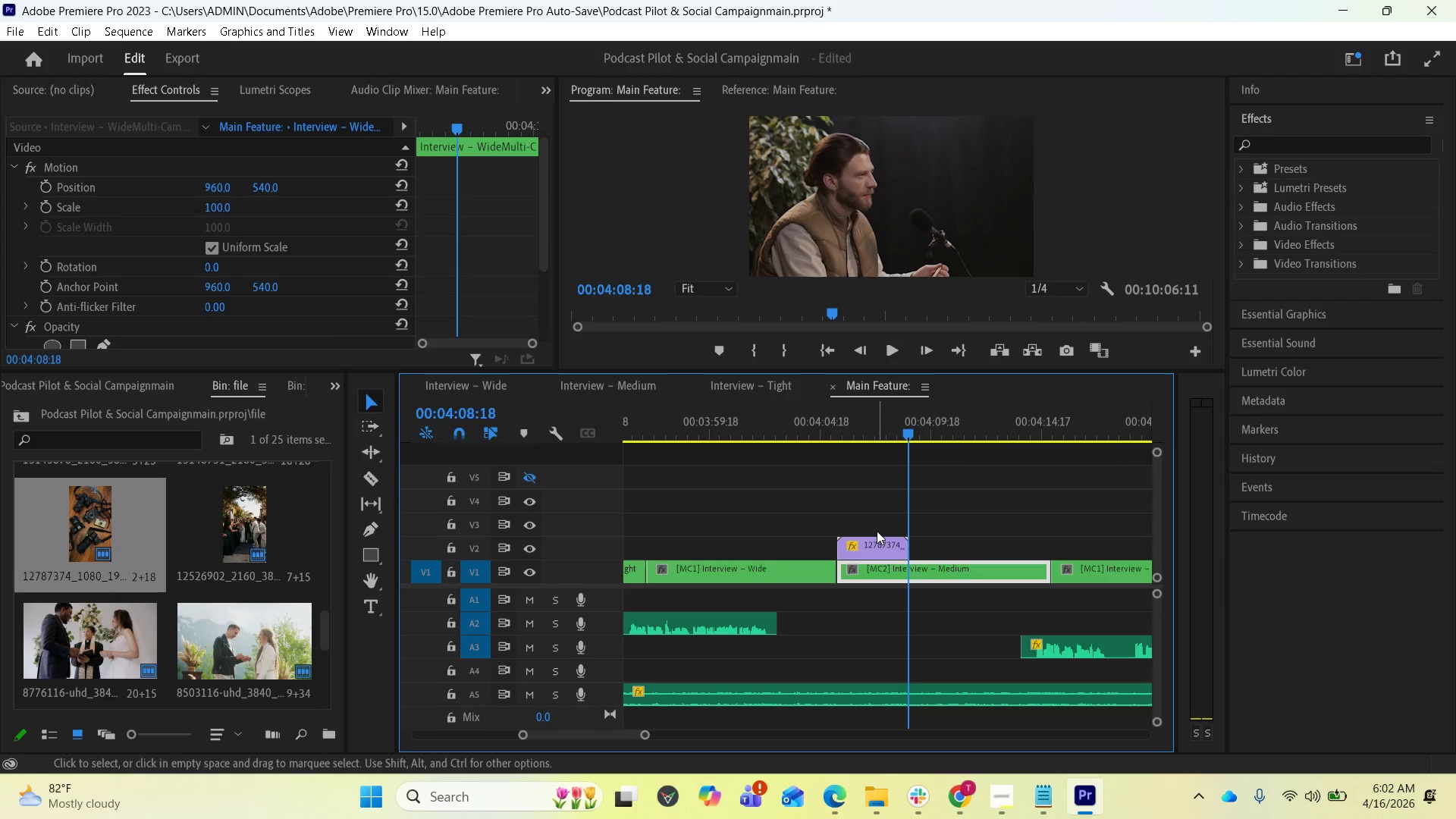 
left_click_drag(start_coordinate=[866, 545], to_coordinate=[932, 537])
 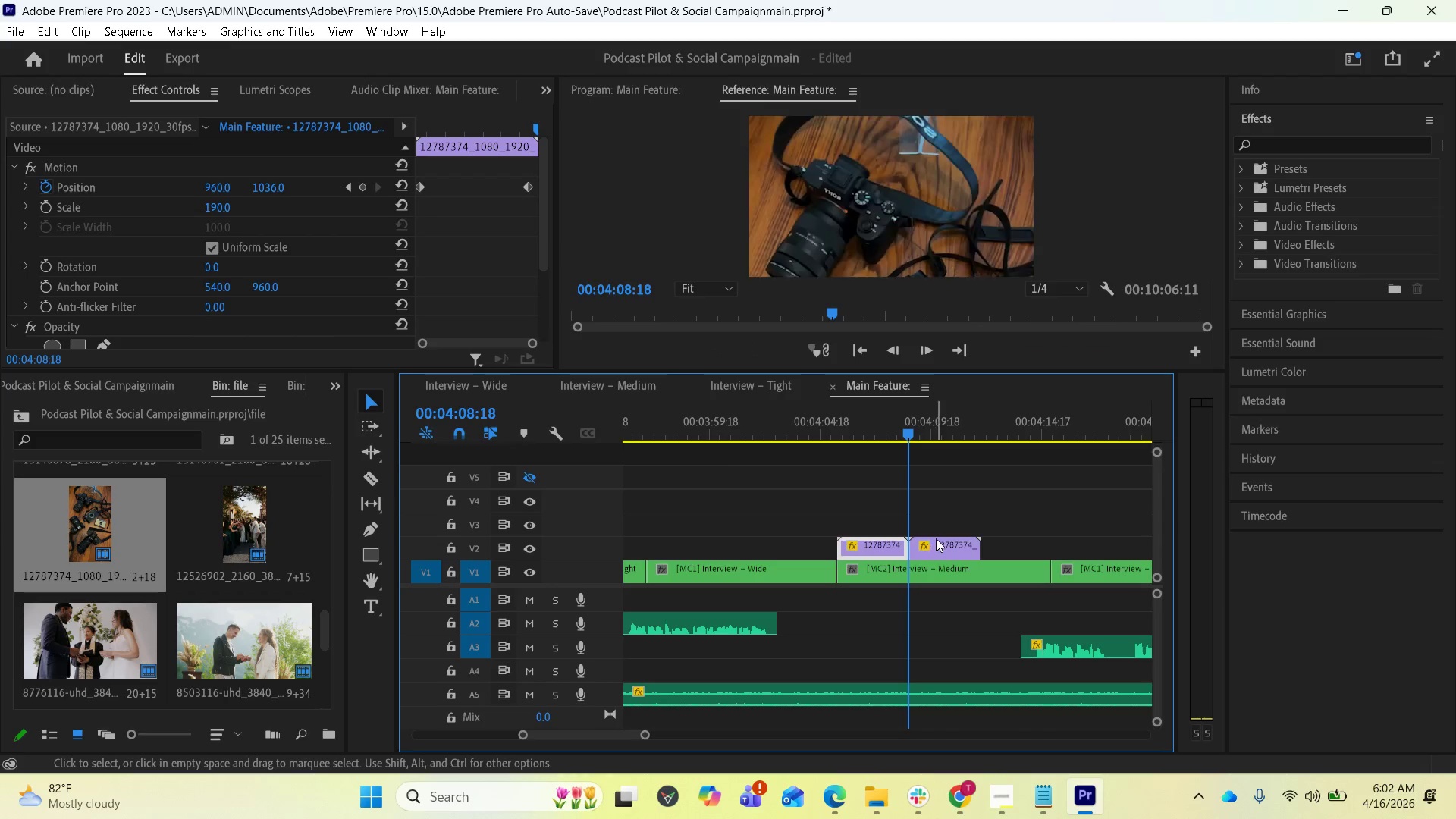 
hold_key(key=AltLeft, duration=6.16)
 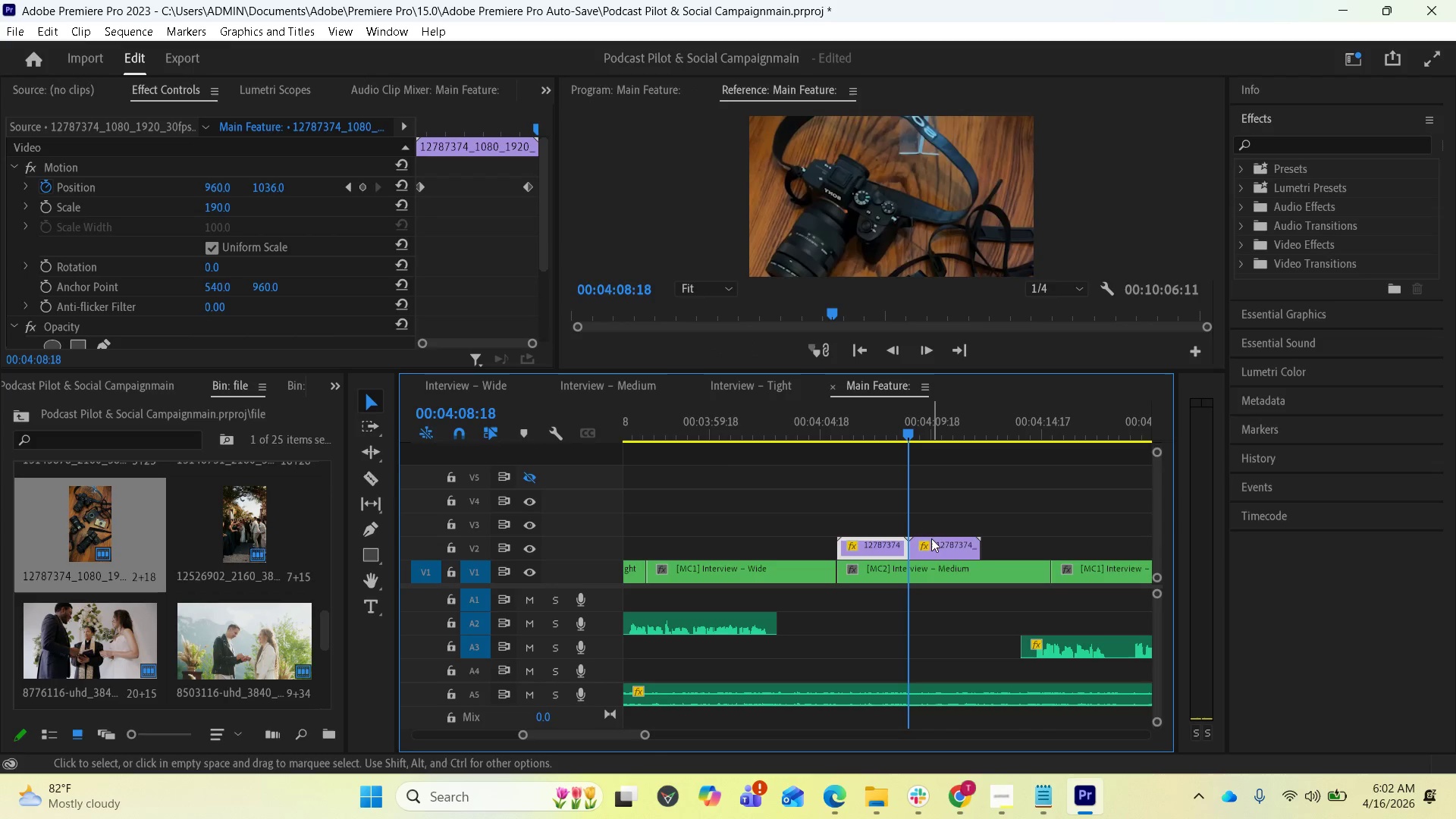 
left_click([931, 544])
 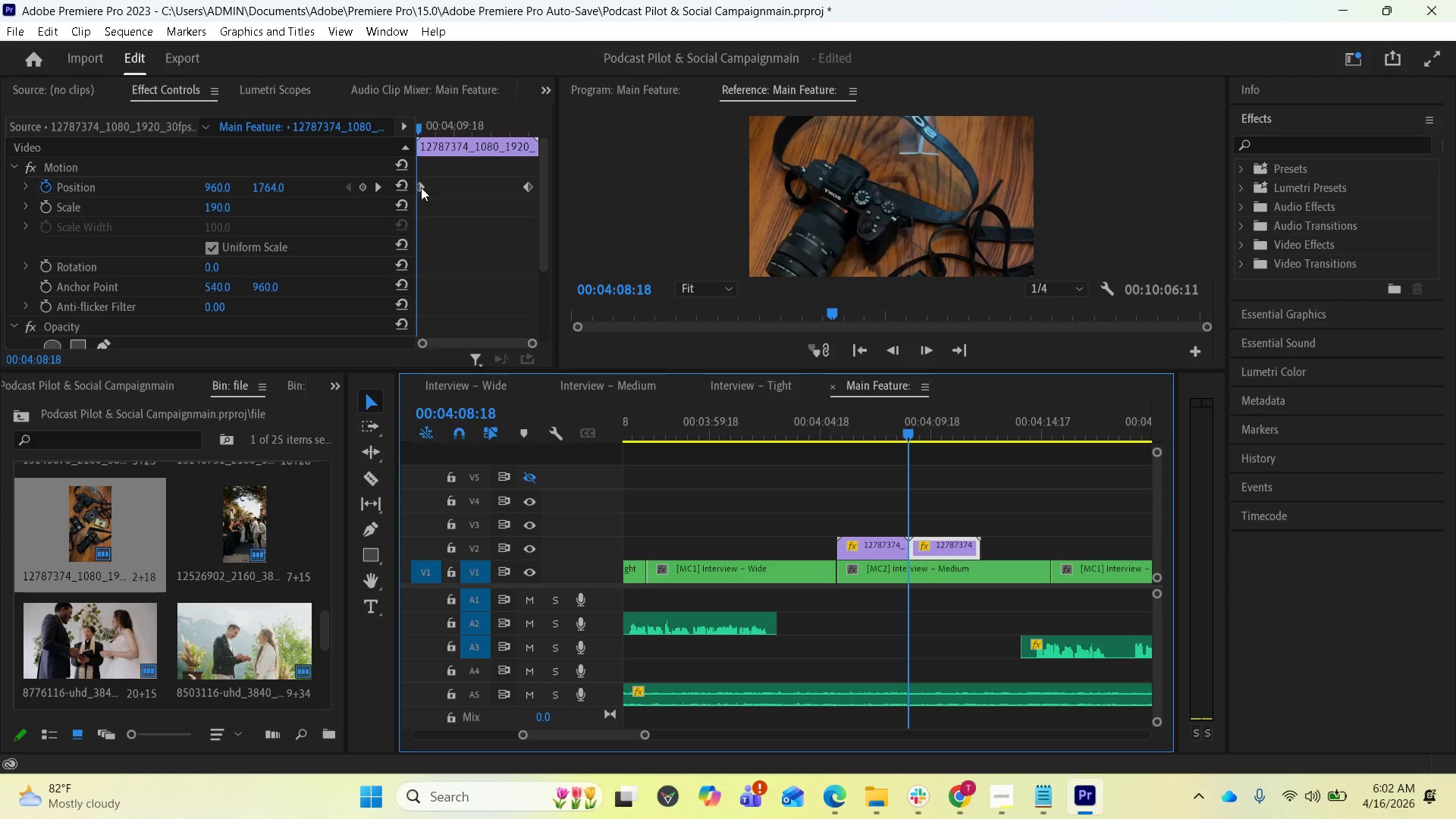 
wait(6.89)
 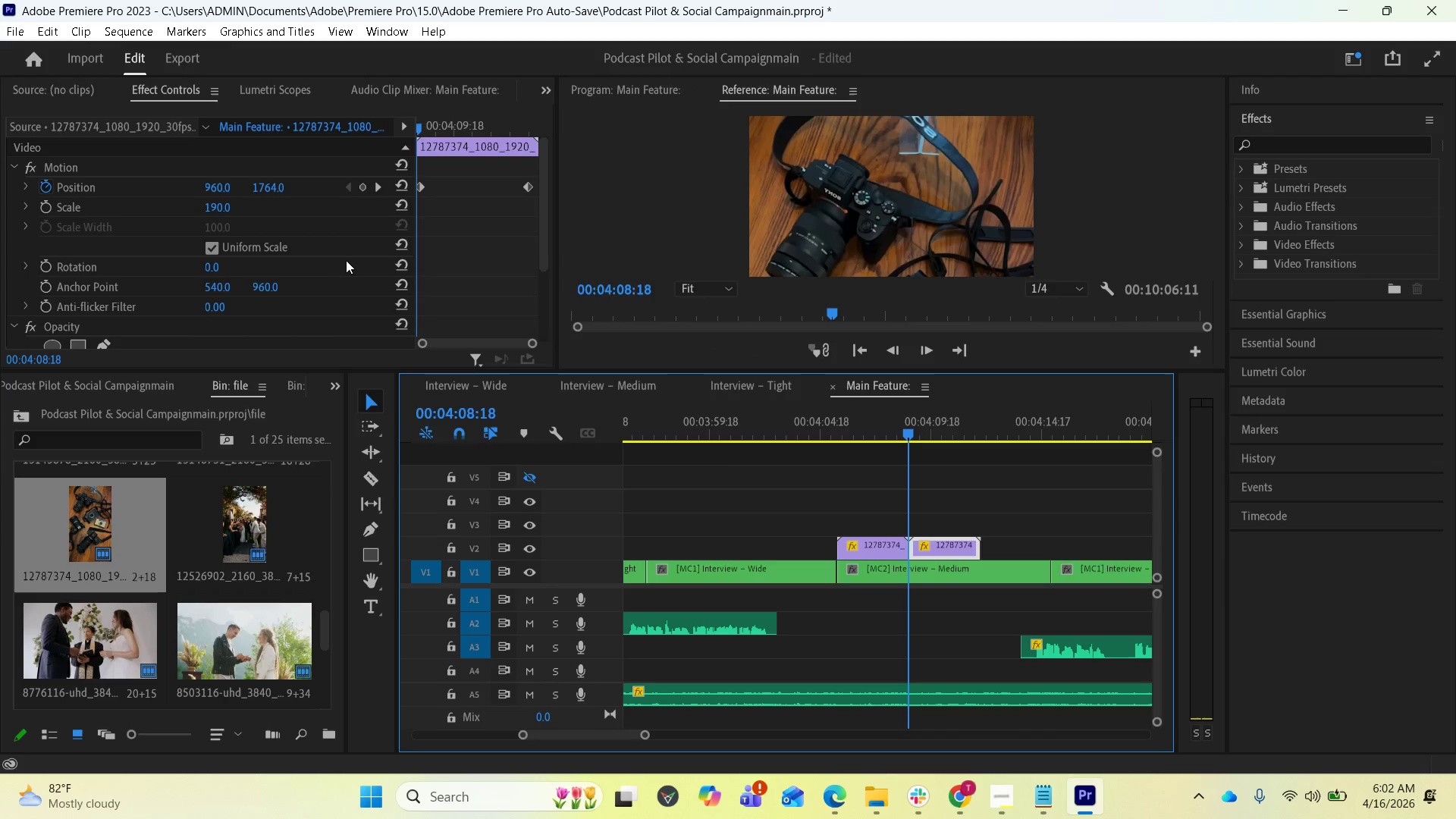 
left_click([421, 187])
 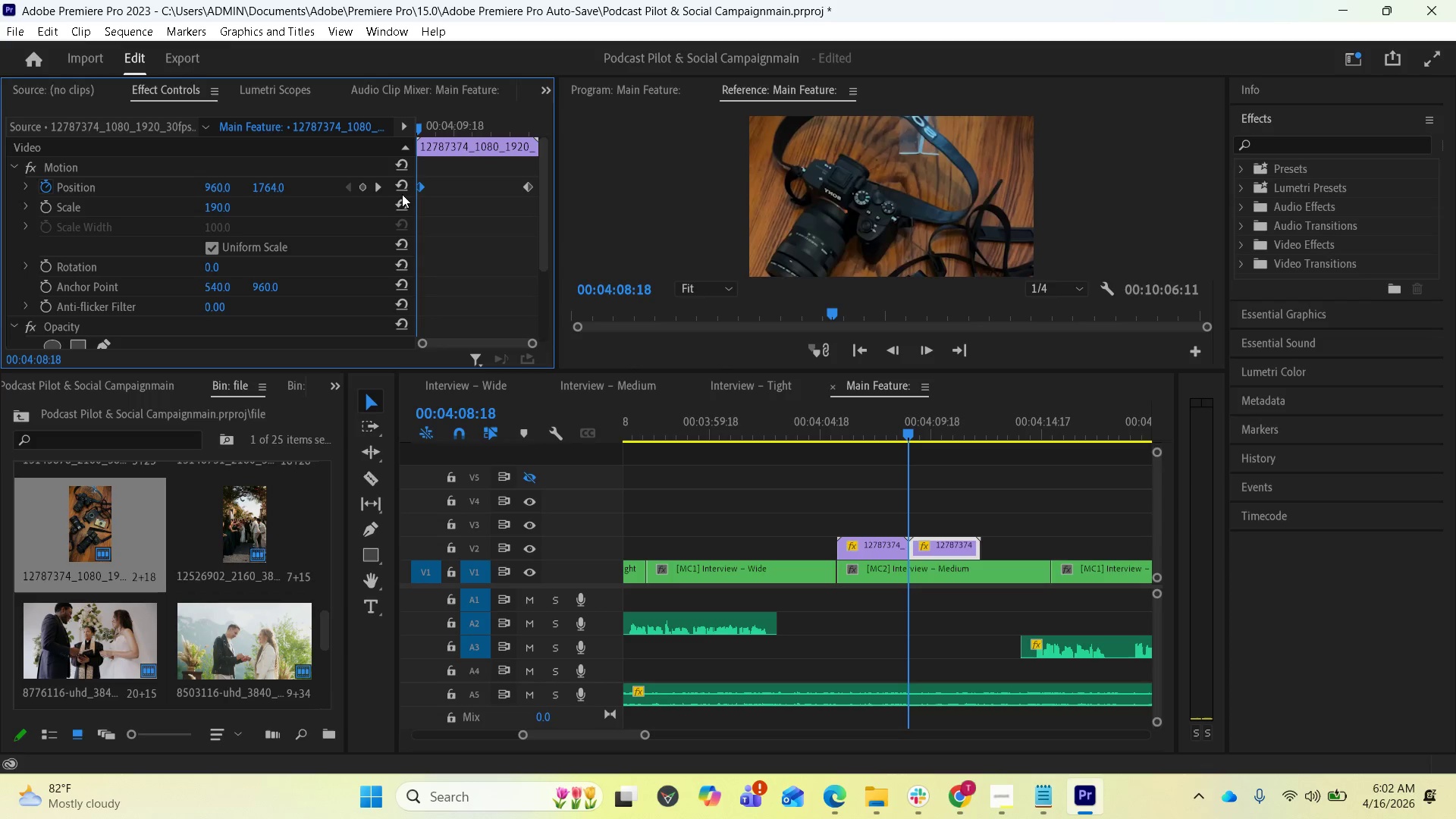 
key(Delete)
 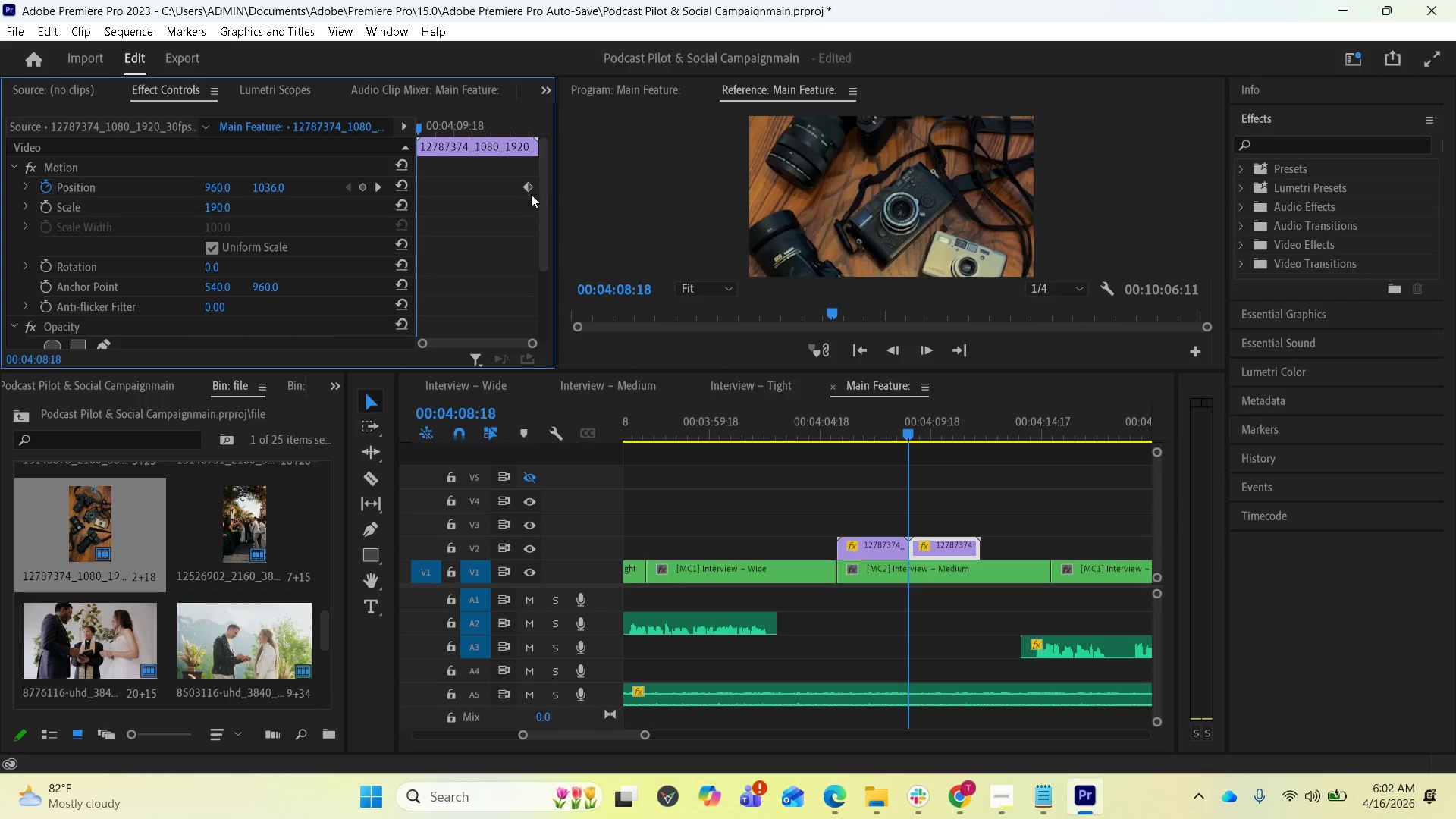 
left_click_drag(start_coordinate=[528, 194], to_coordinate=[419, 197])
 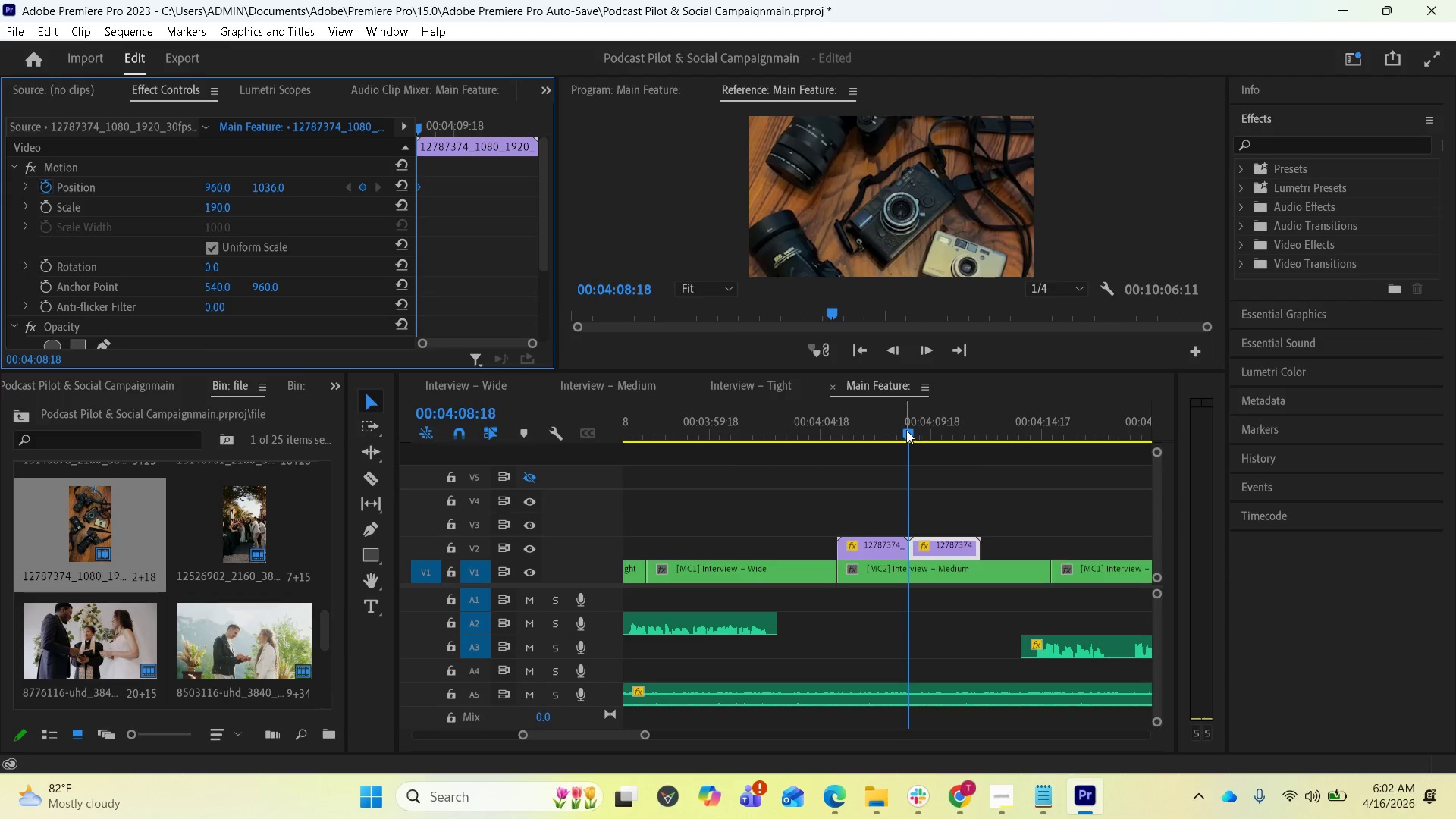 
left_click_drag(start_coordinate=[905, 430], to_coordinate=[975, 428])
 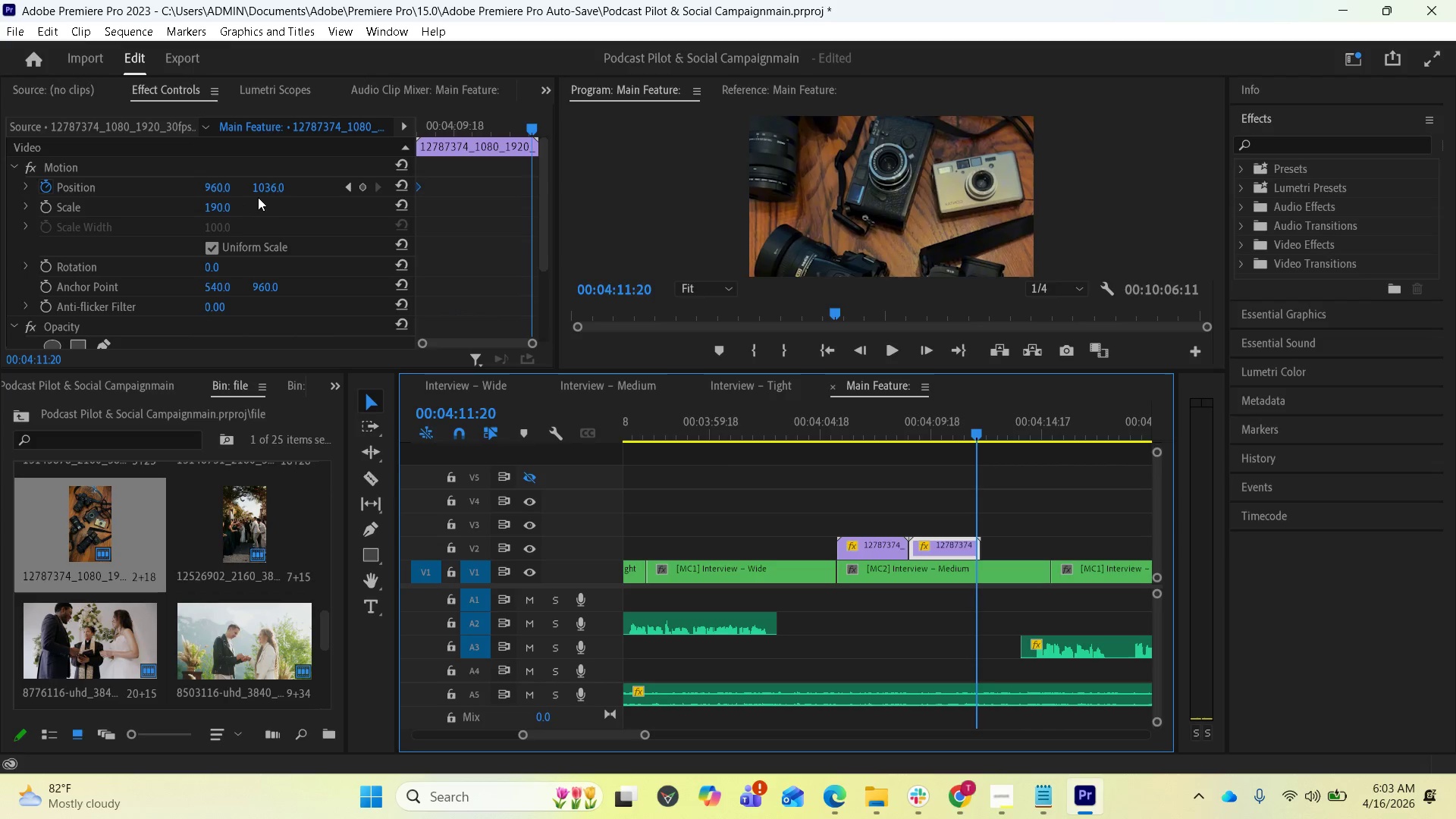 
left_click_drag(start_coordinate=[265, 188], to_coordinate=[55, 198])
 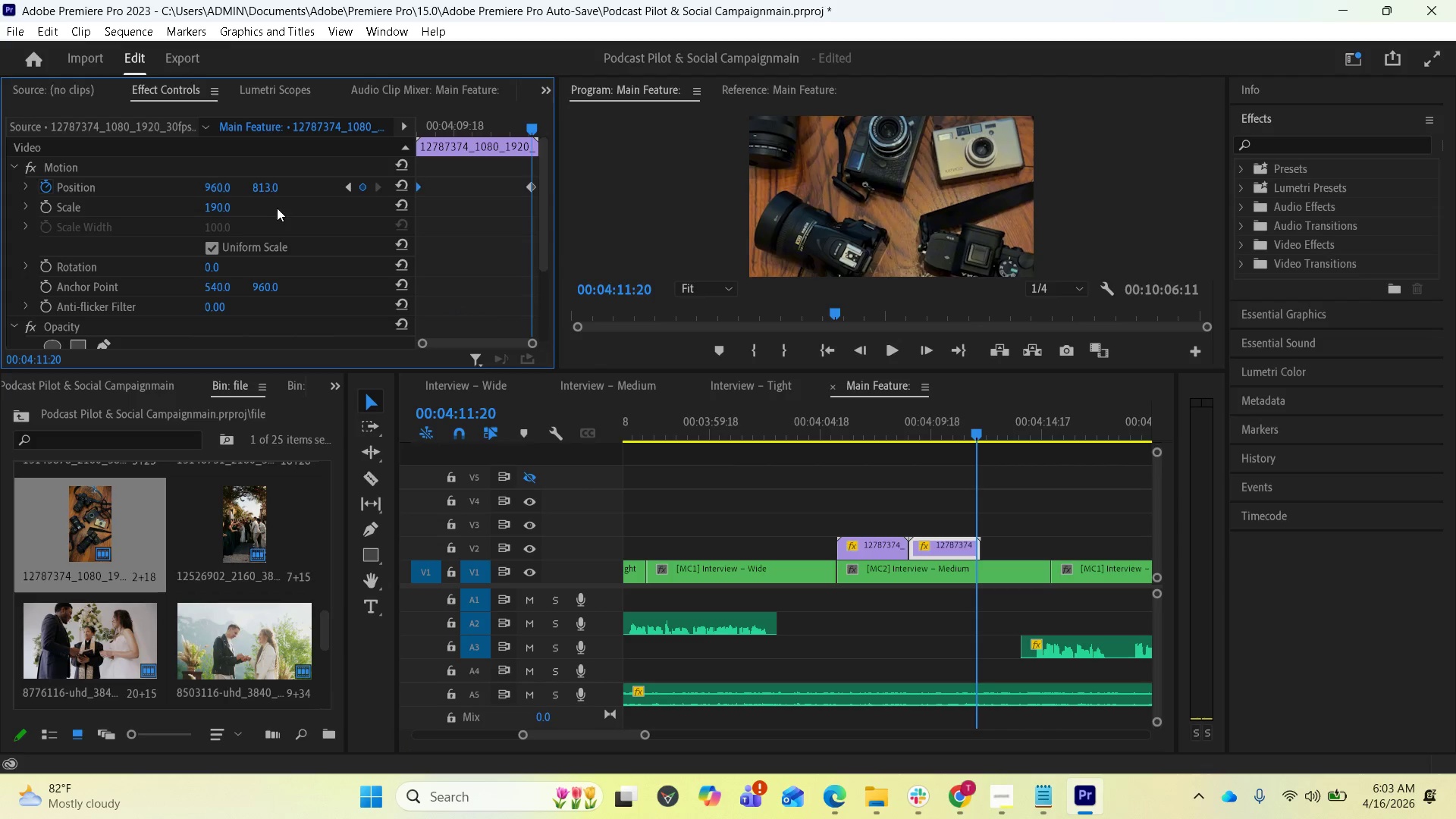 
left_click_drag(start_coordinate=[263, 192], to_coordinate=[186, 194])
 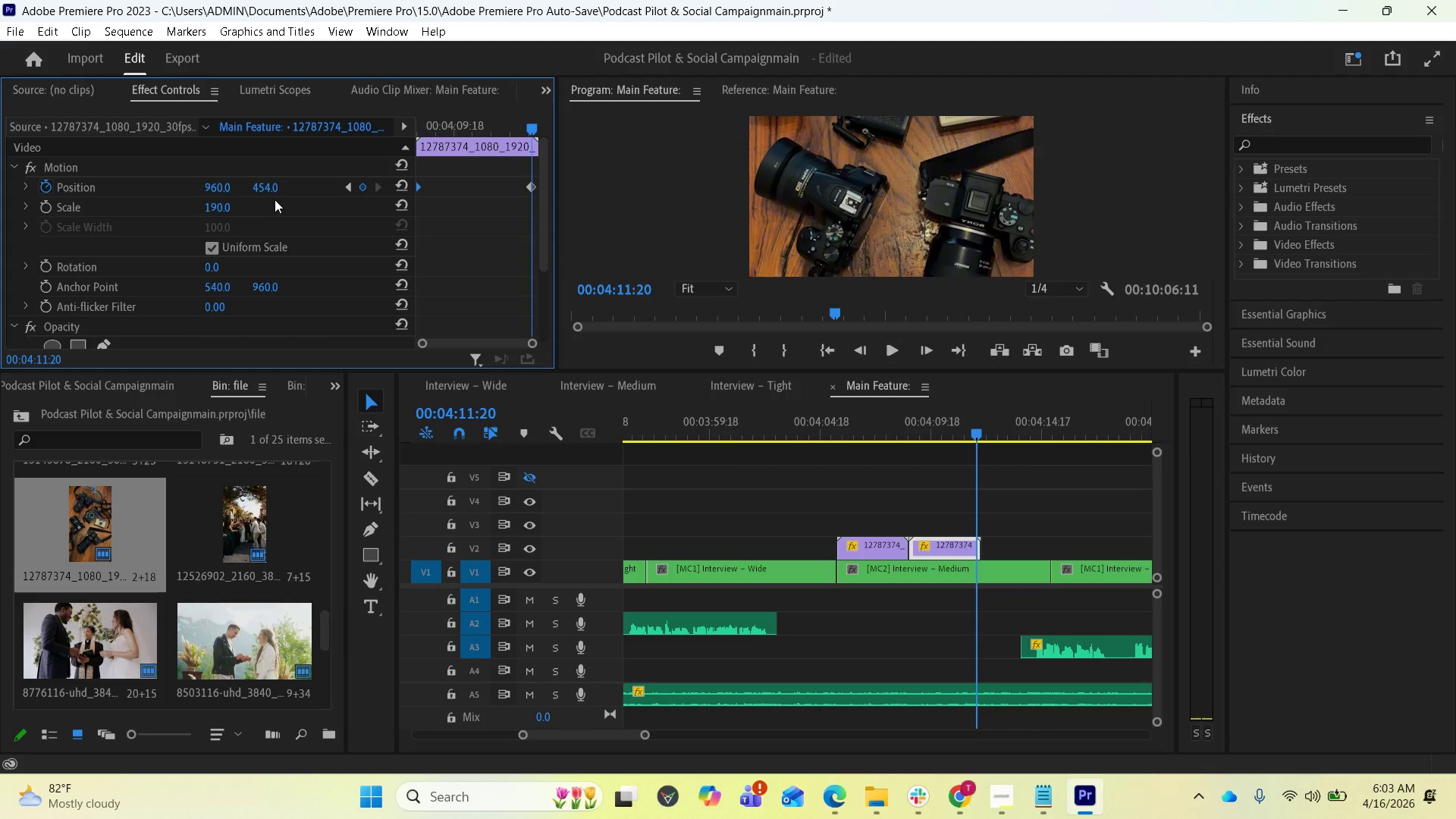 
left_click_drag(start_coordinate=[271, 191], to_coordinate=[268, 190])
 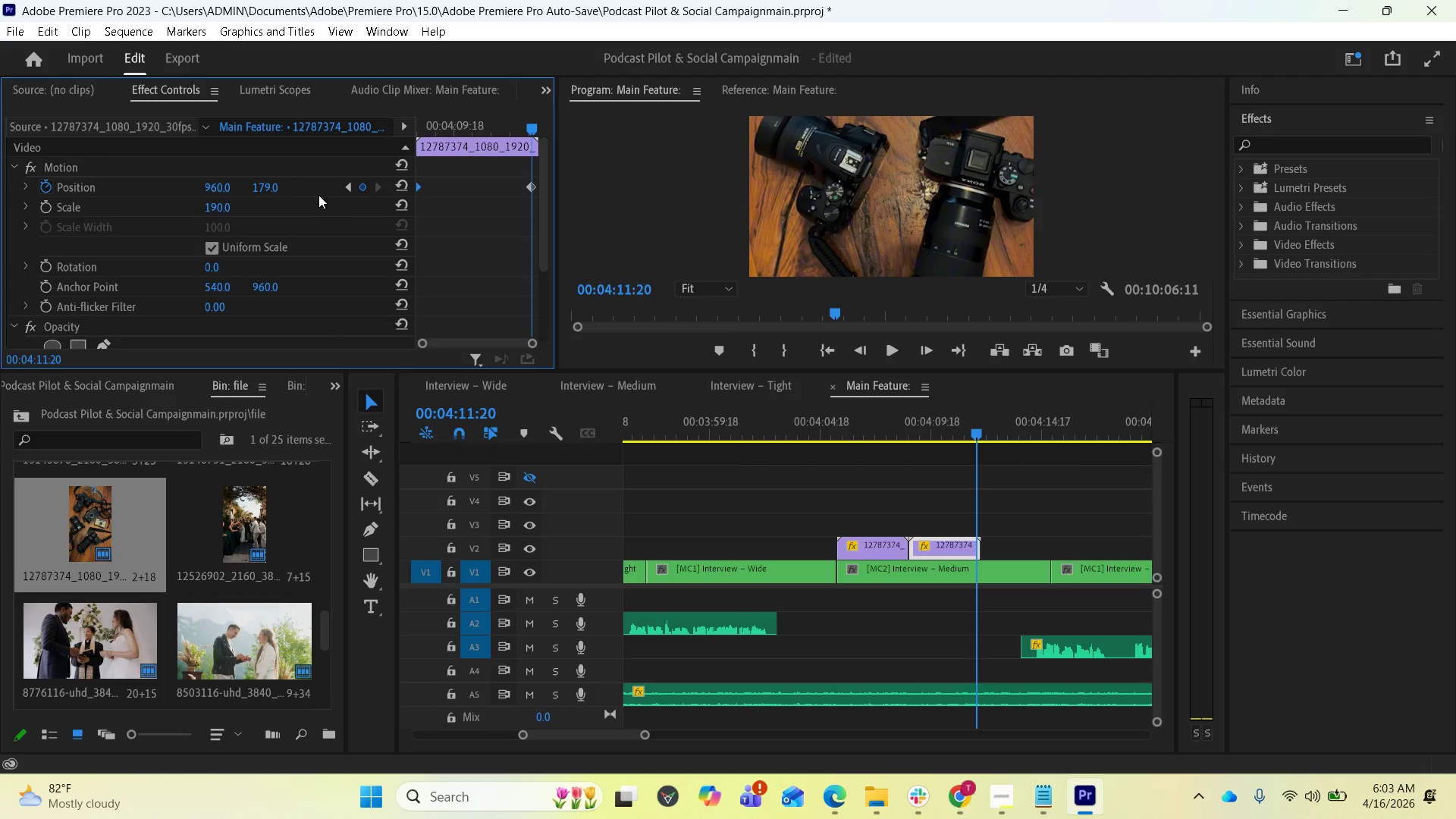 
left_click_drag(start_coordinate=[265, 191], to_coordinate=[238, 191])
 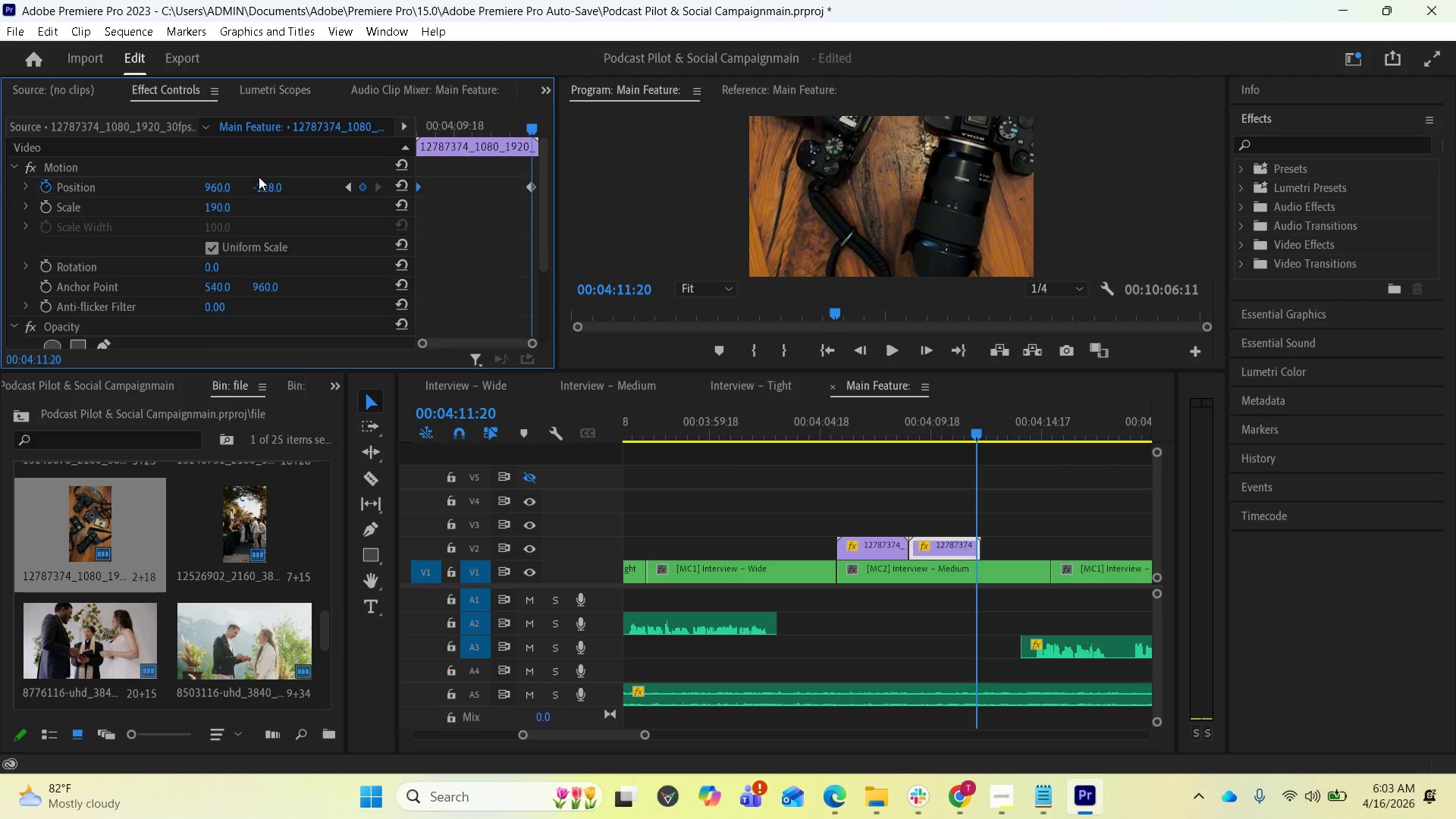 
left_click_drag(start_coordinate=[266, 187], to_coordinate=[830, 184])
 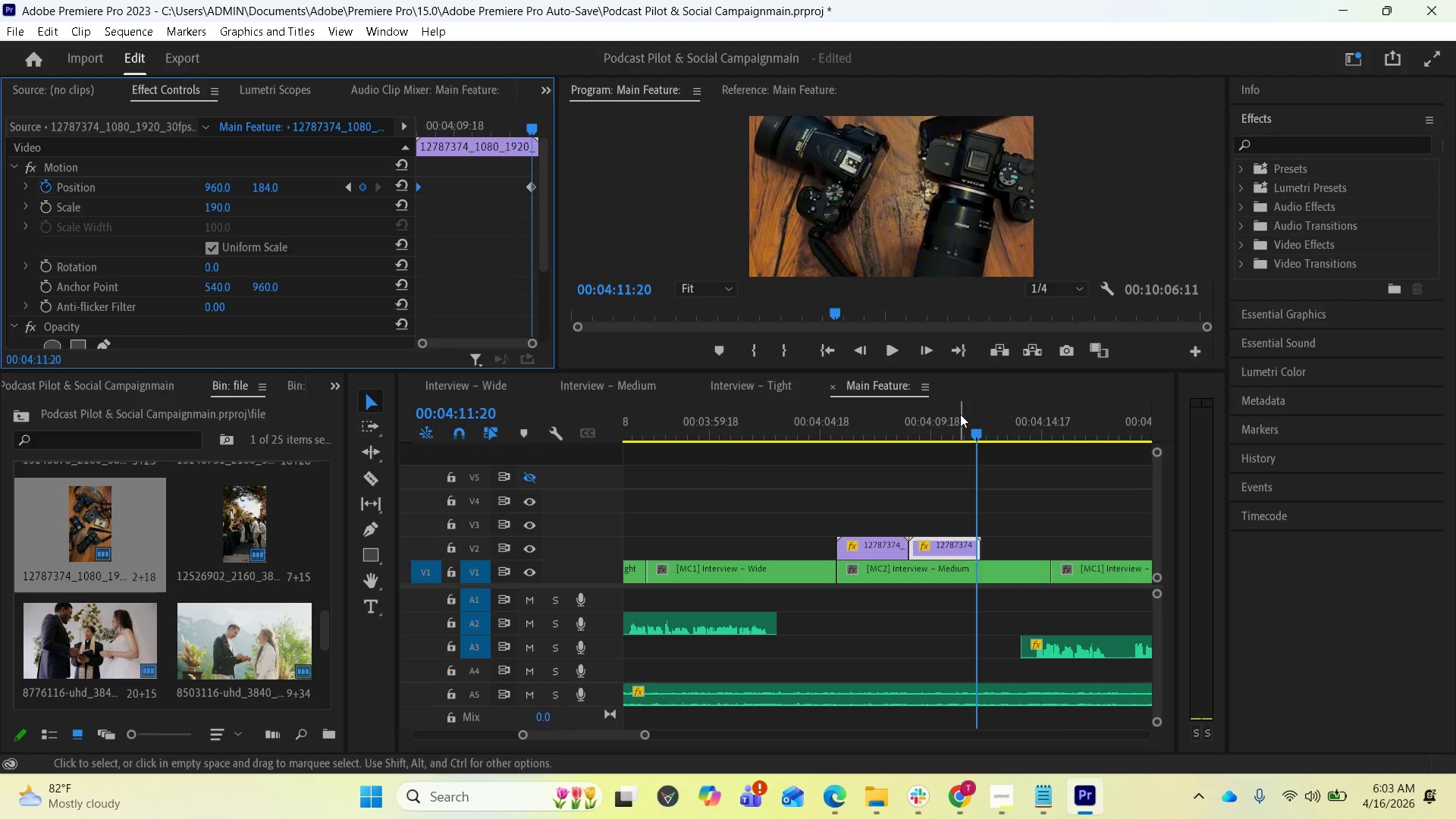 
left_click_drag(start_coordinate=[980, 429], to_coordinate=[767, 447])
 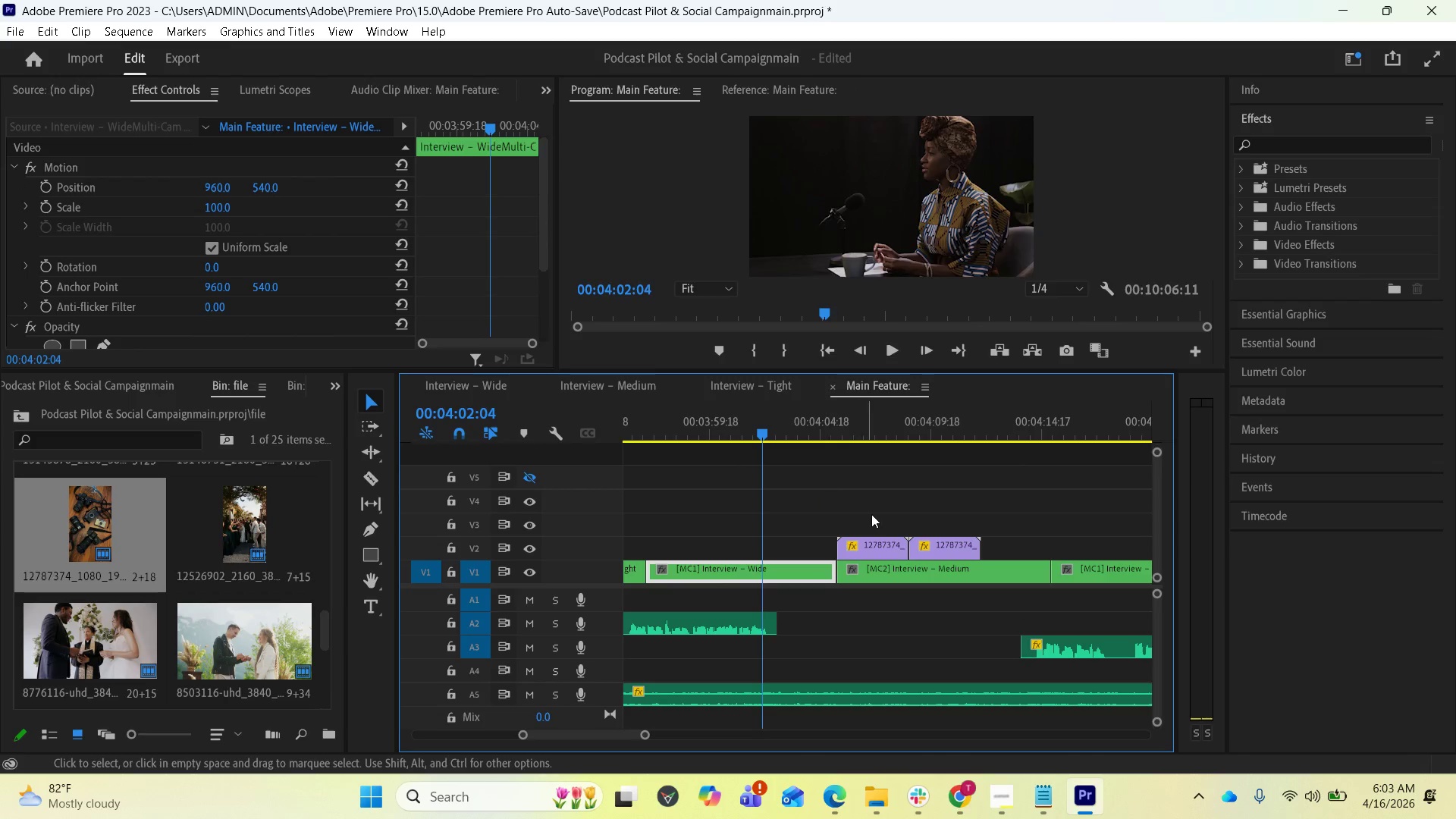 
key(Space)
 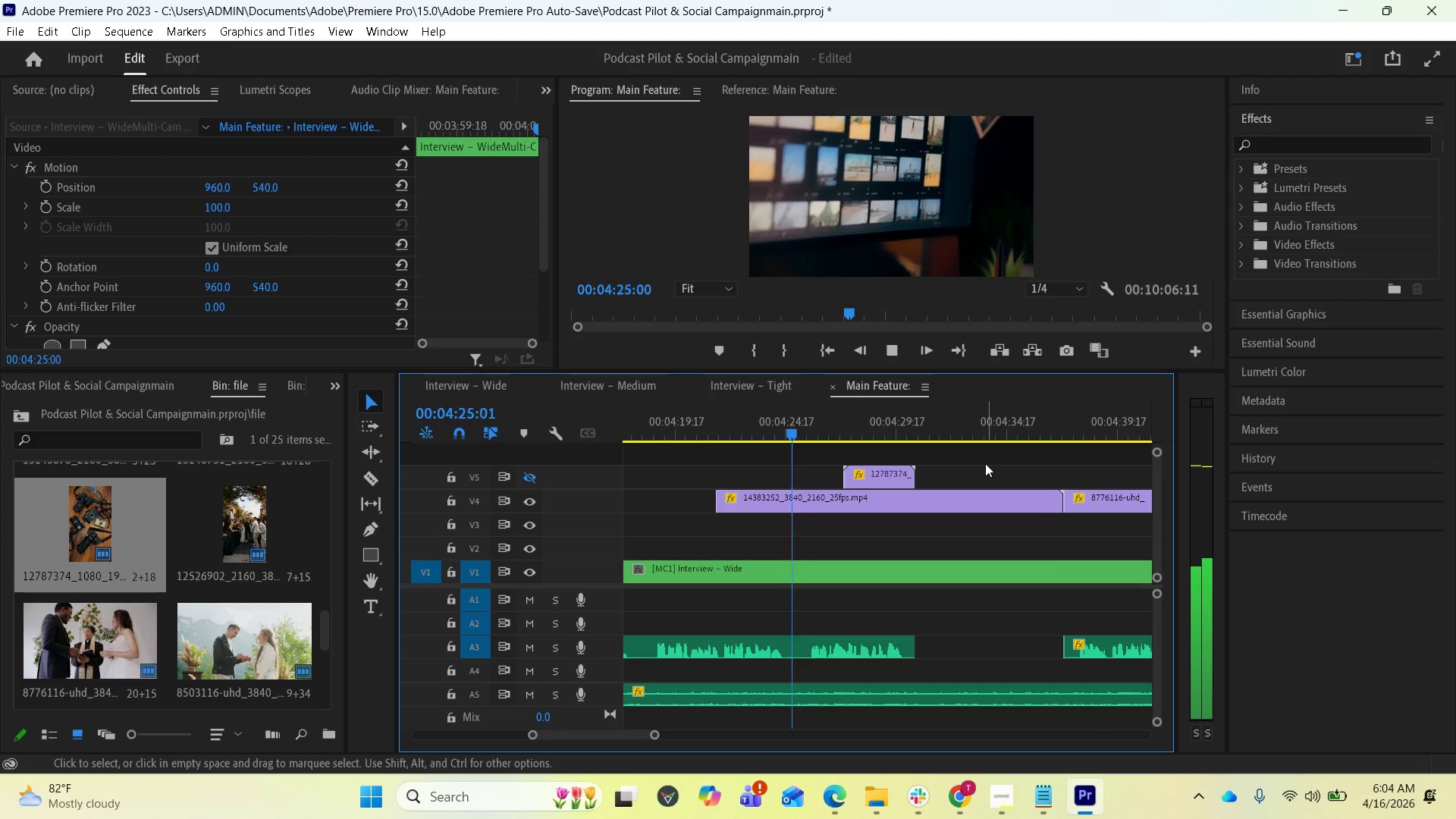 
wait(28.05)
 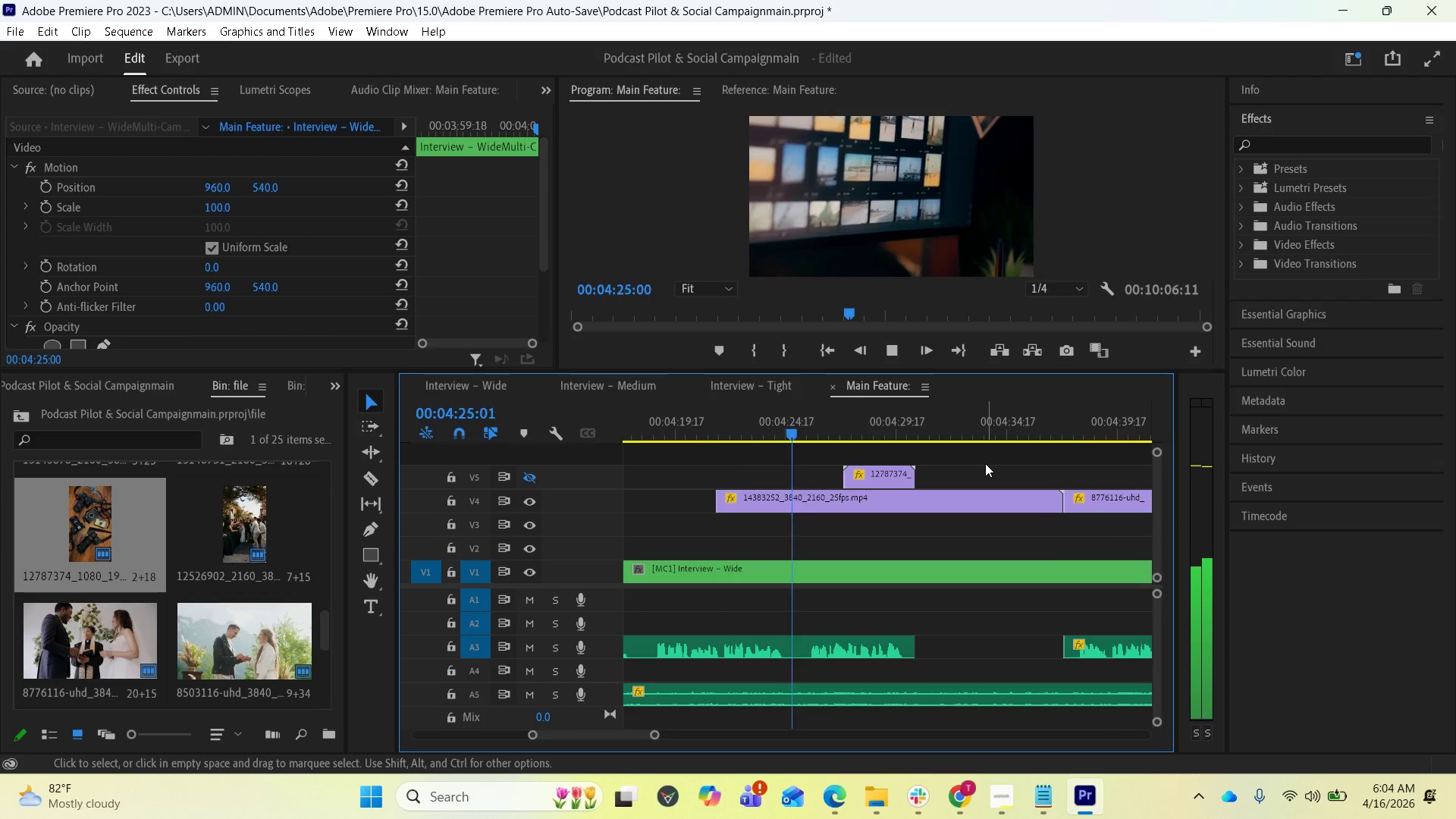 
key(Space)
 